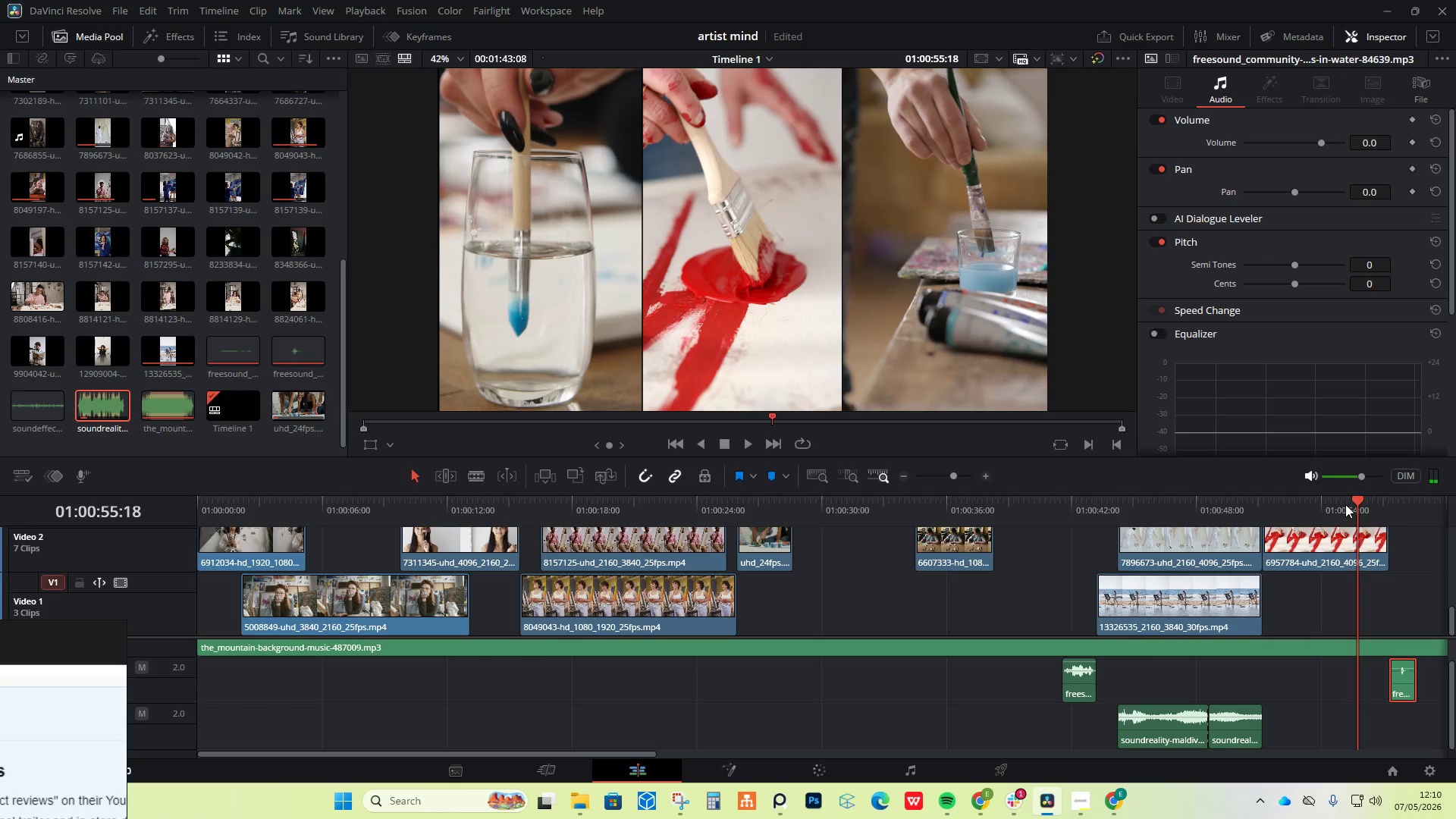 
hold_key(key=ArrowLeft, duration=0.77)
 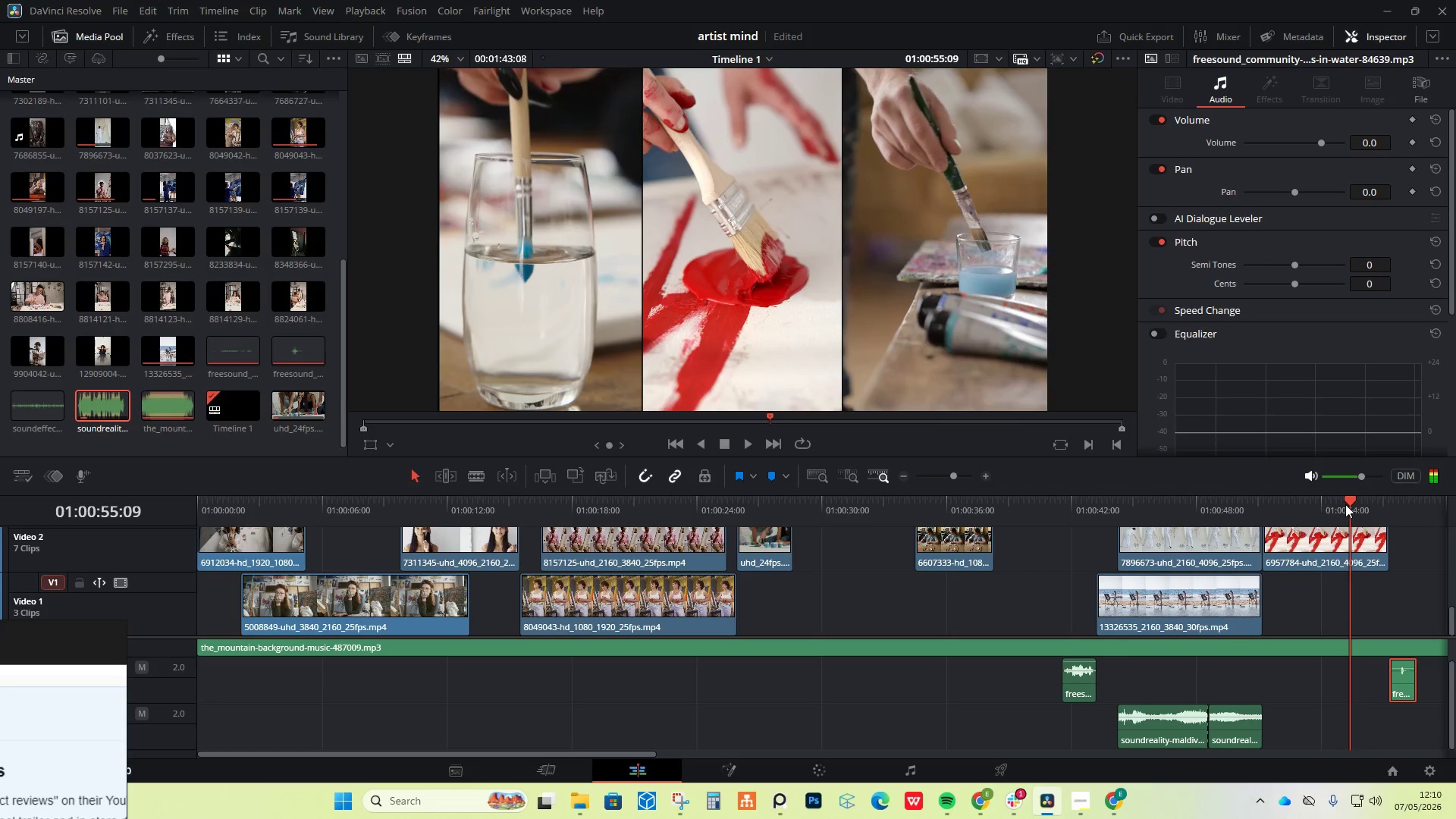 
hold_key(key=ArrowLeft, duration=0.78)
 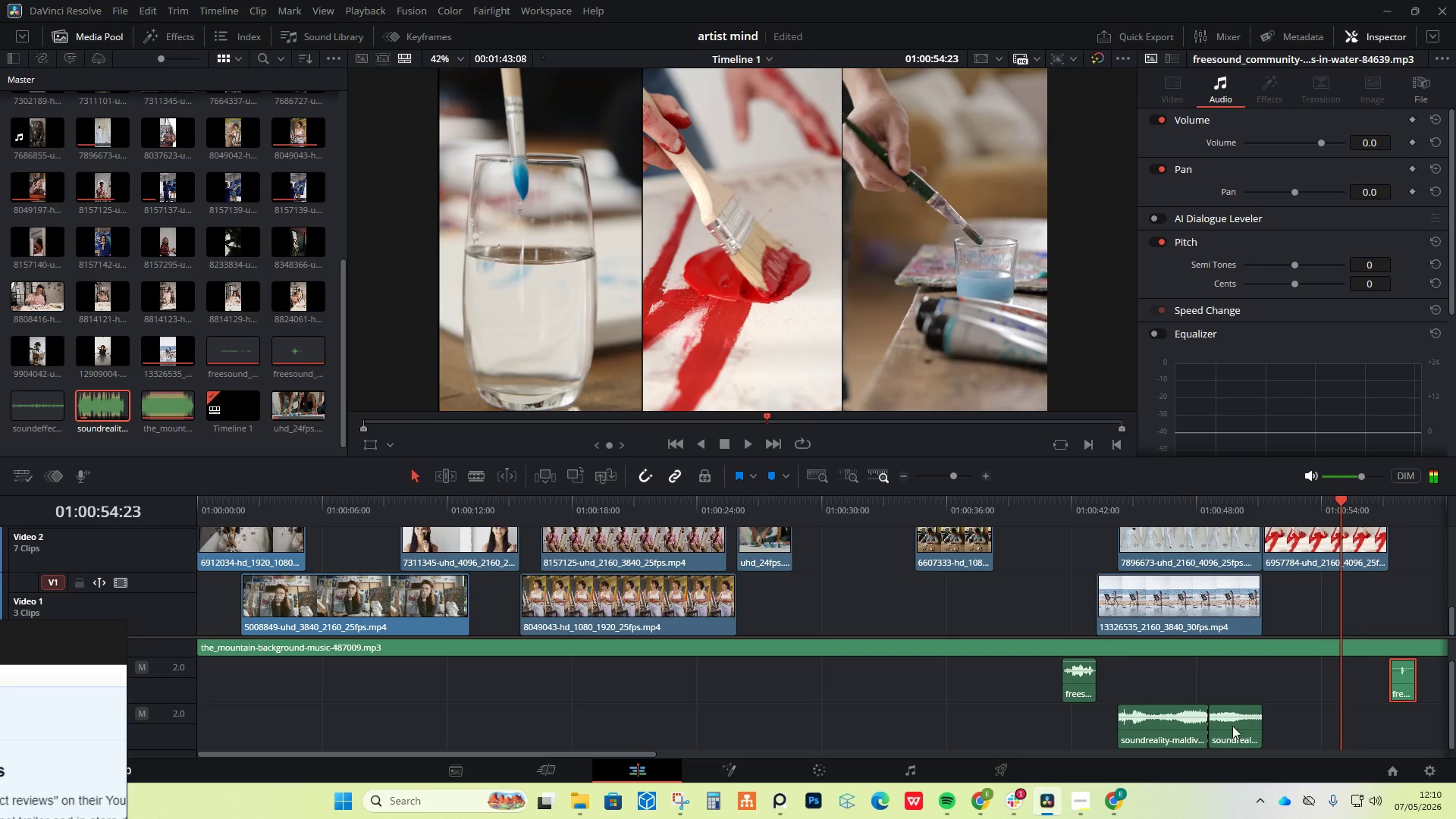 
mouse_move([979, 778])
 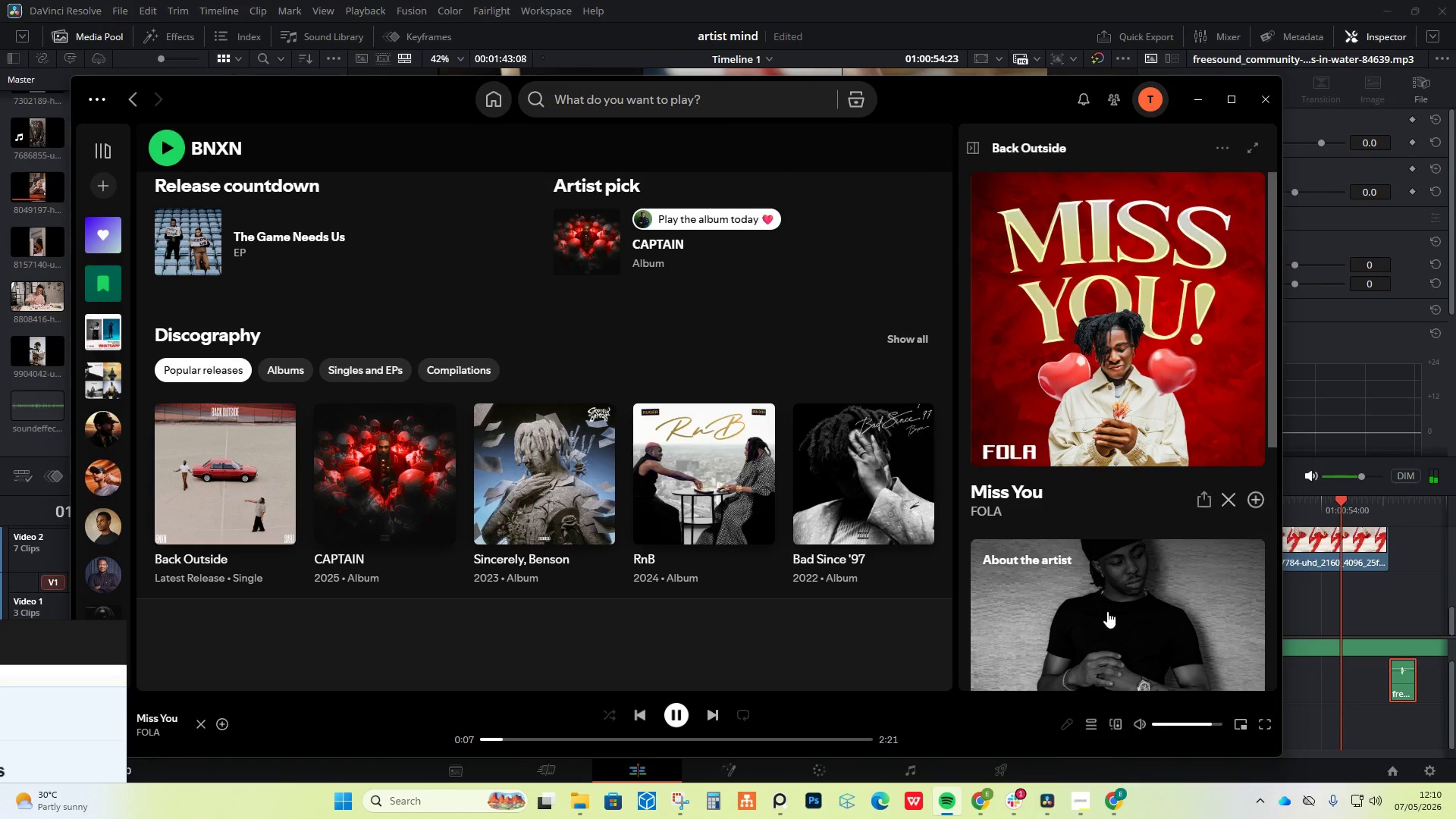 
scroll: coordinate [1050, 441], scroll_direction: up, amount: 7.0
 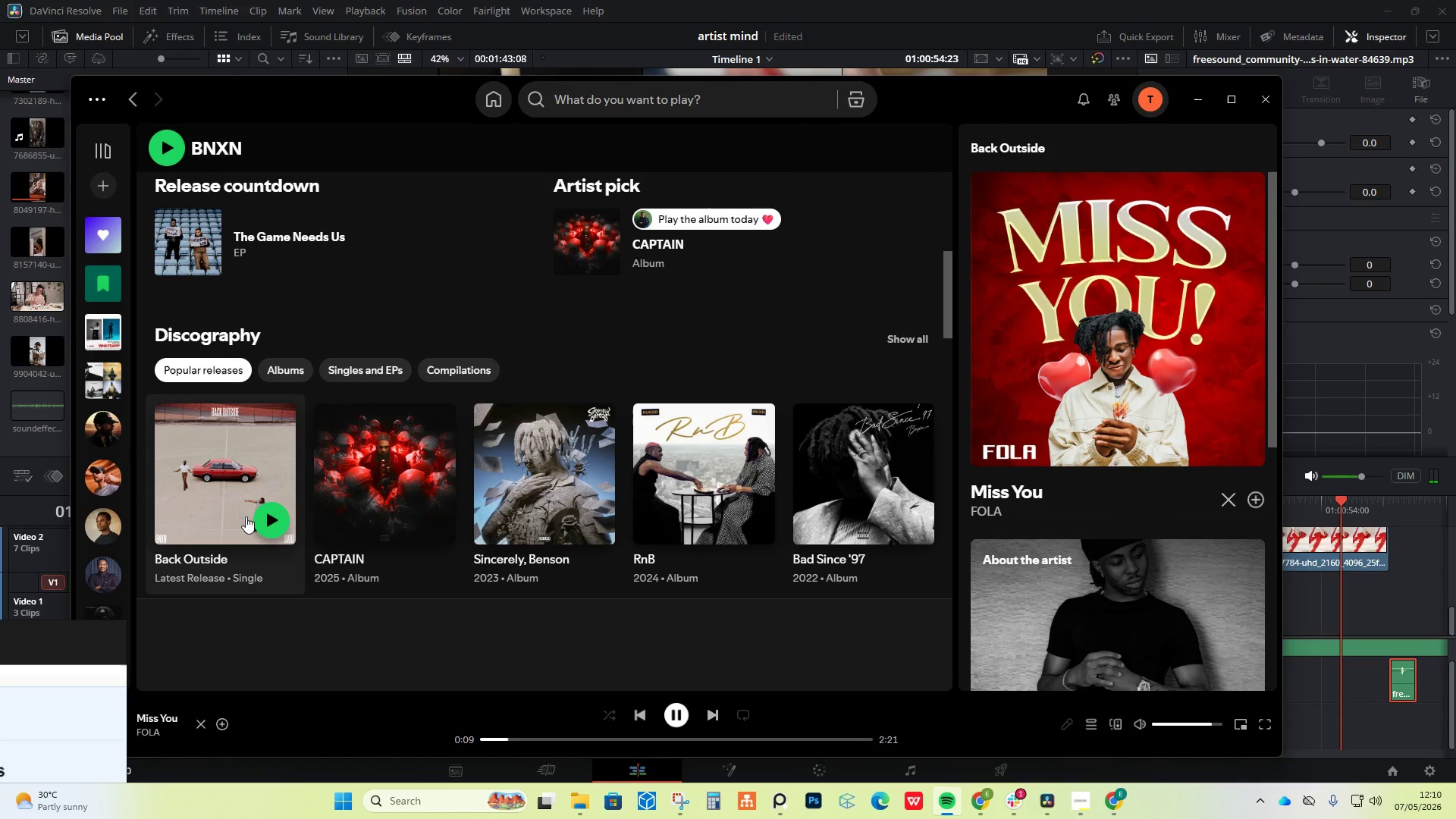 
left_click([272, 519])
 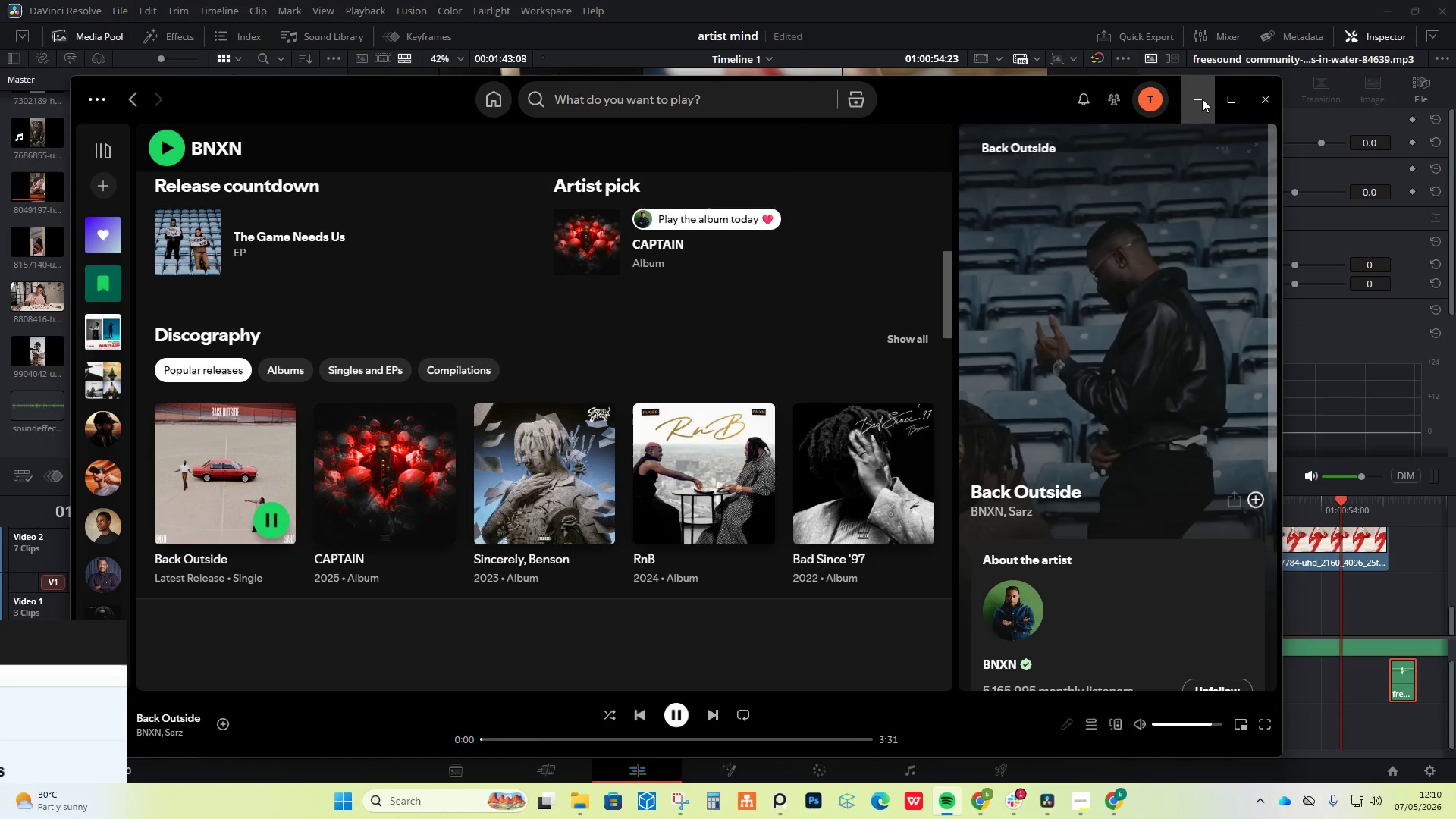 
left_click([1201, 96])
 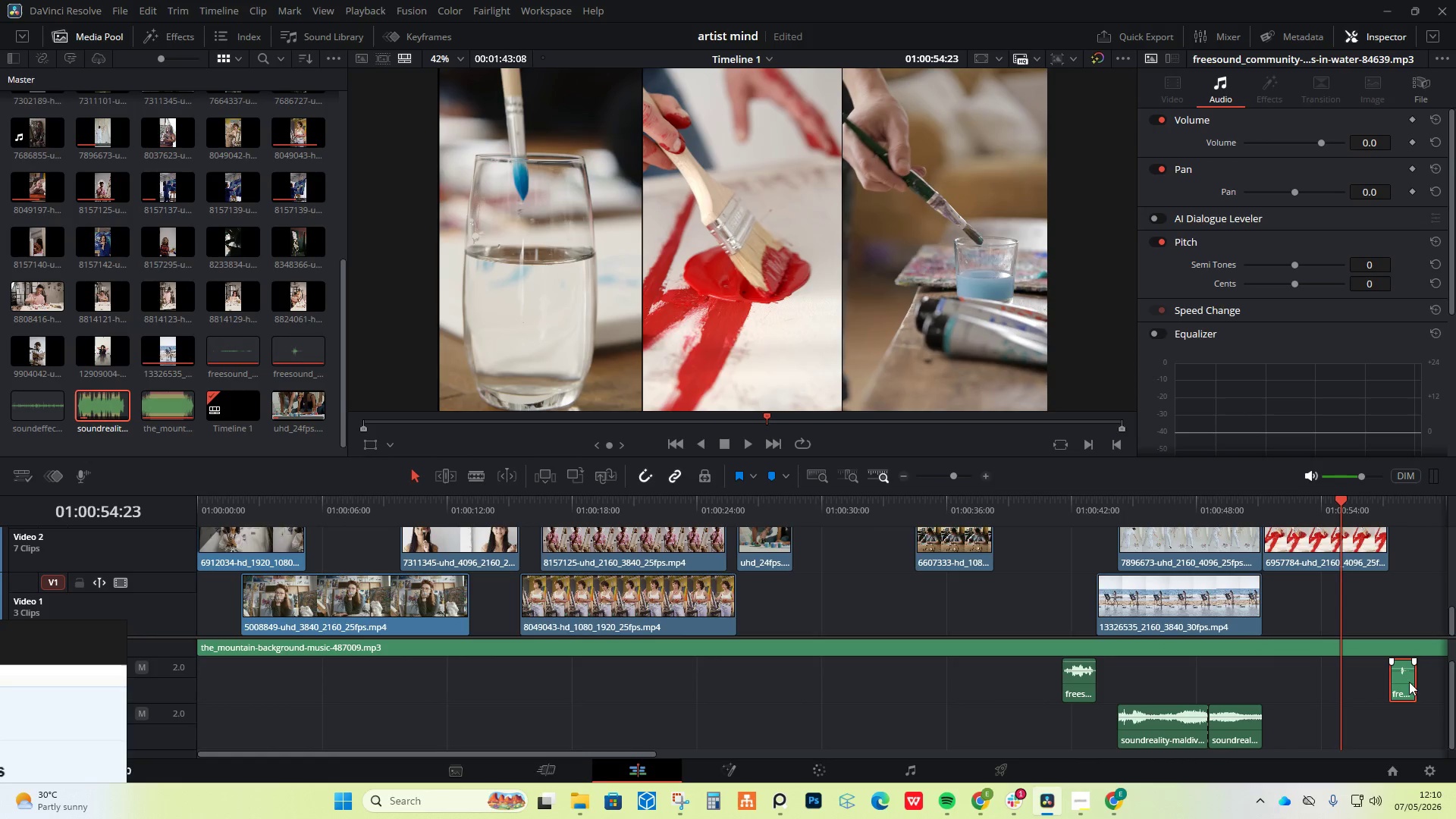 
left_click_drag(start_coordinate=[1404, 682], to_coordinate=[1357, 681])
 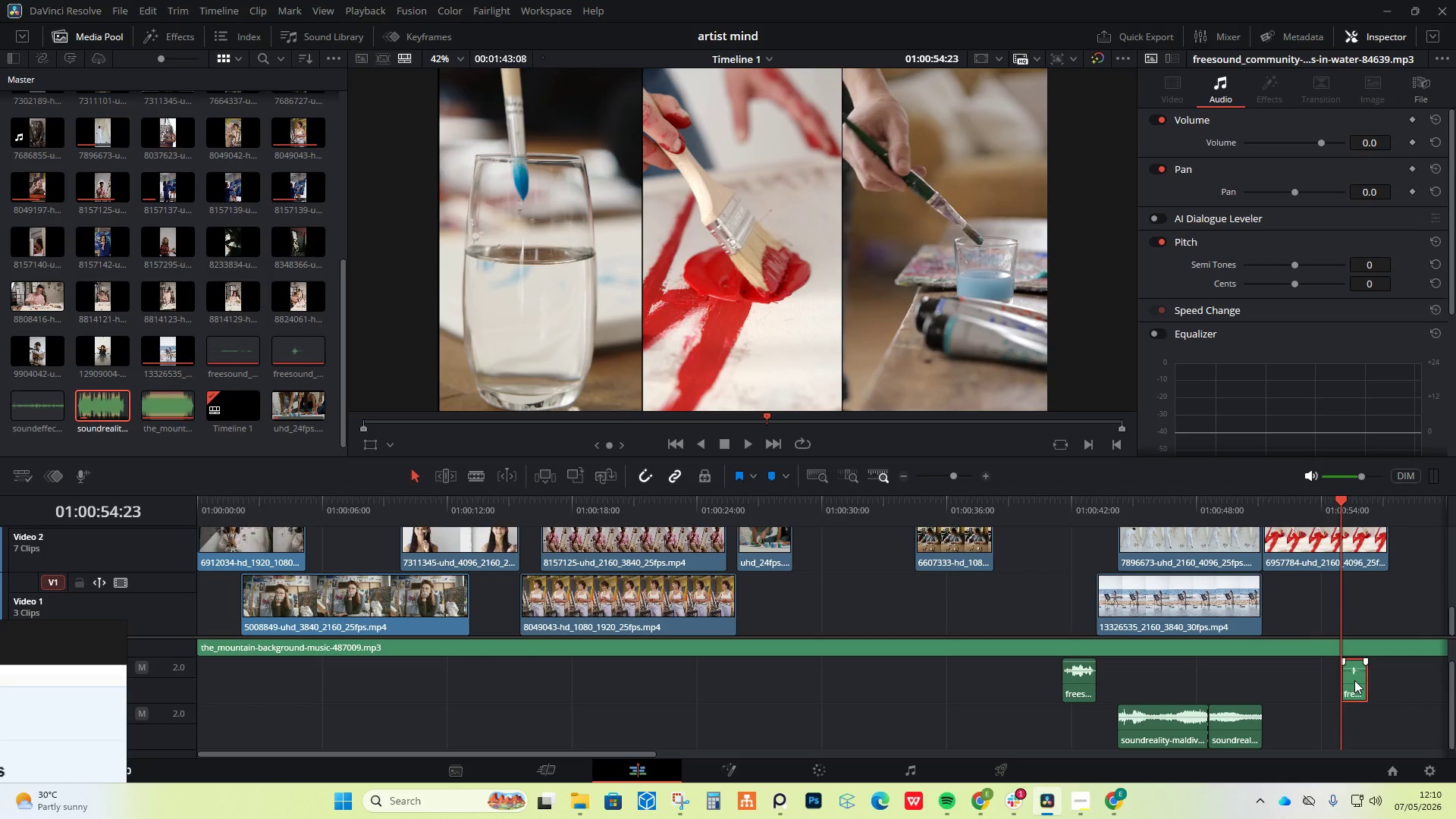 
key(Space)
 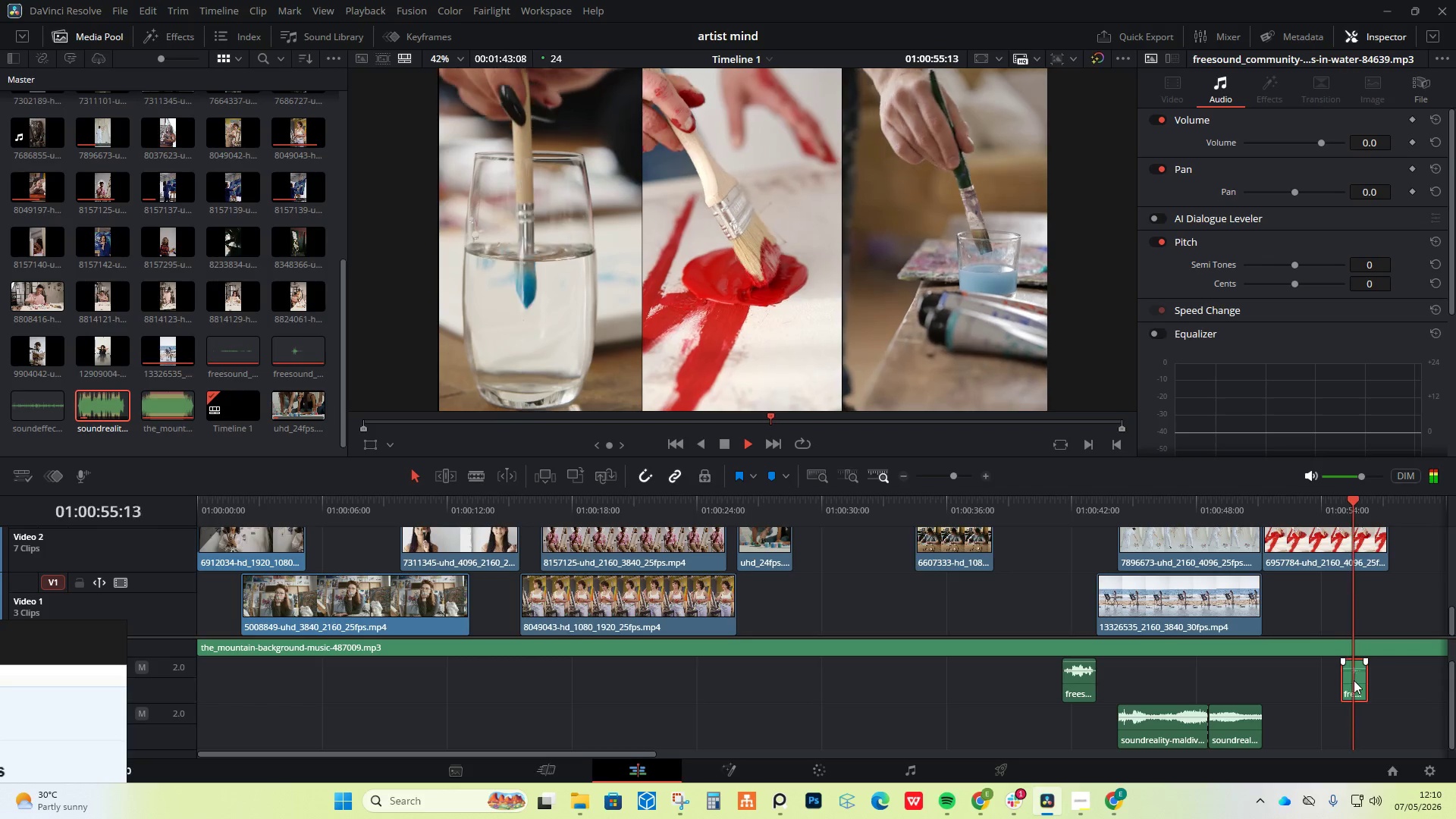 
key(Space)
 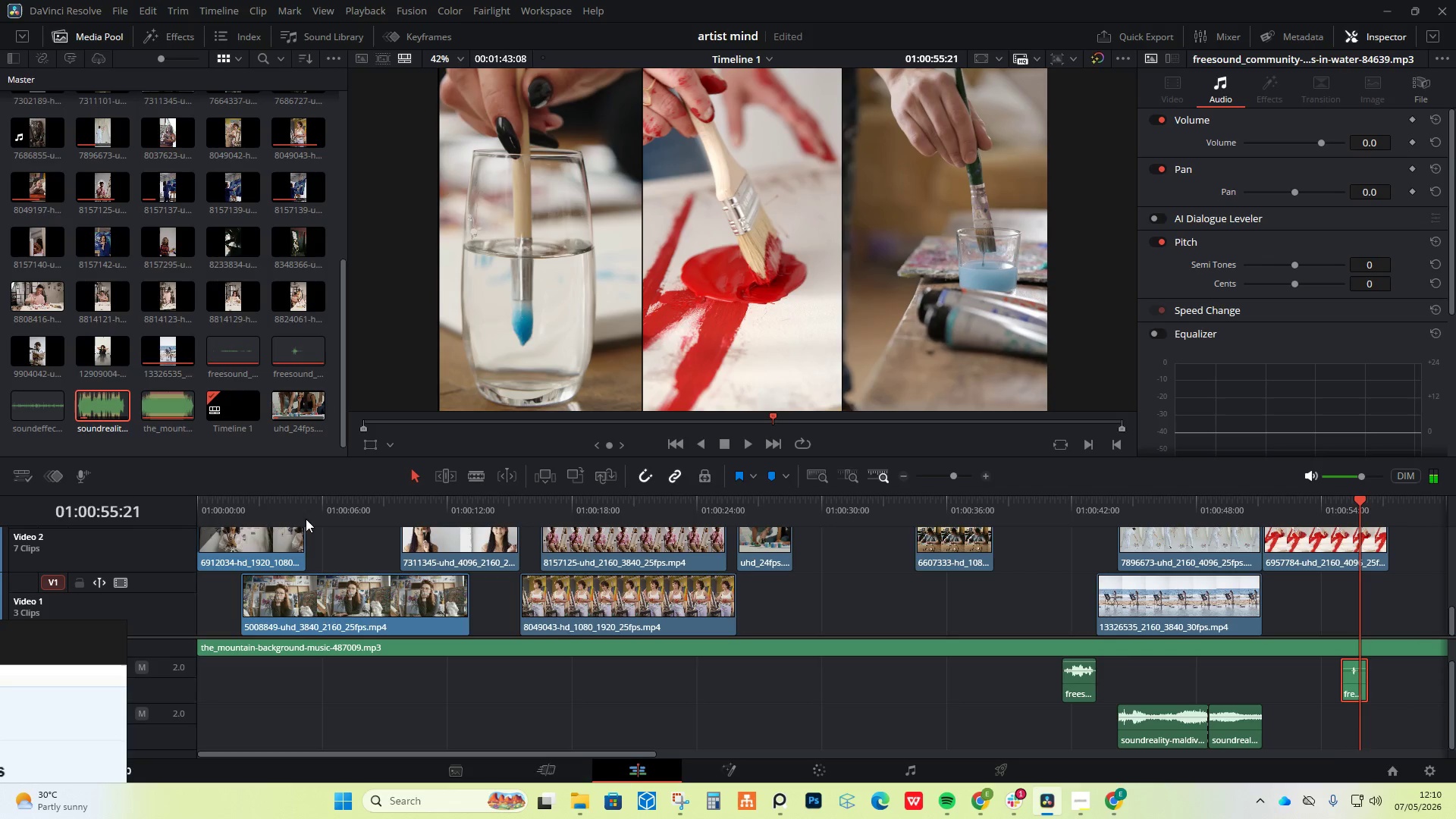 
left_click_drag(start_coordinate=[236, 501], to_coordinate=[166, 492])
 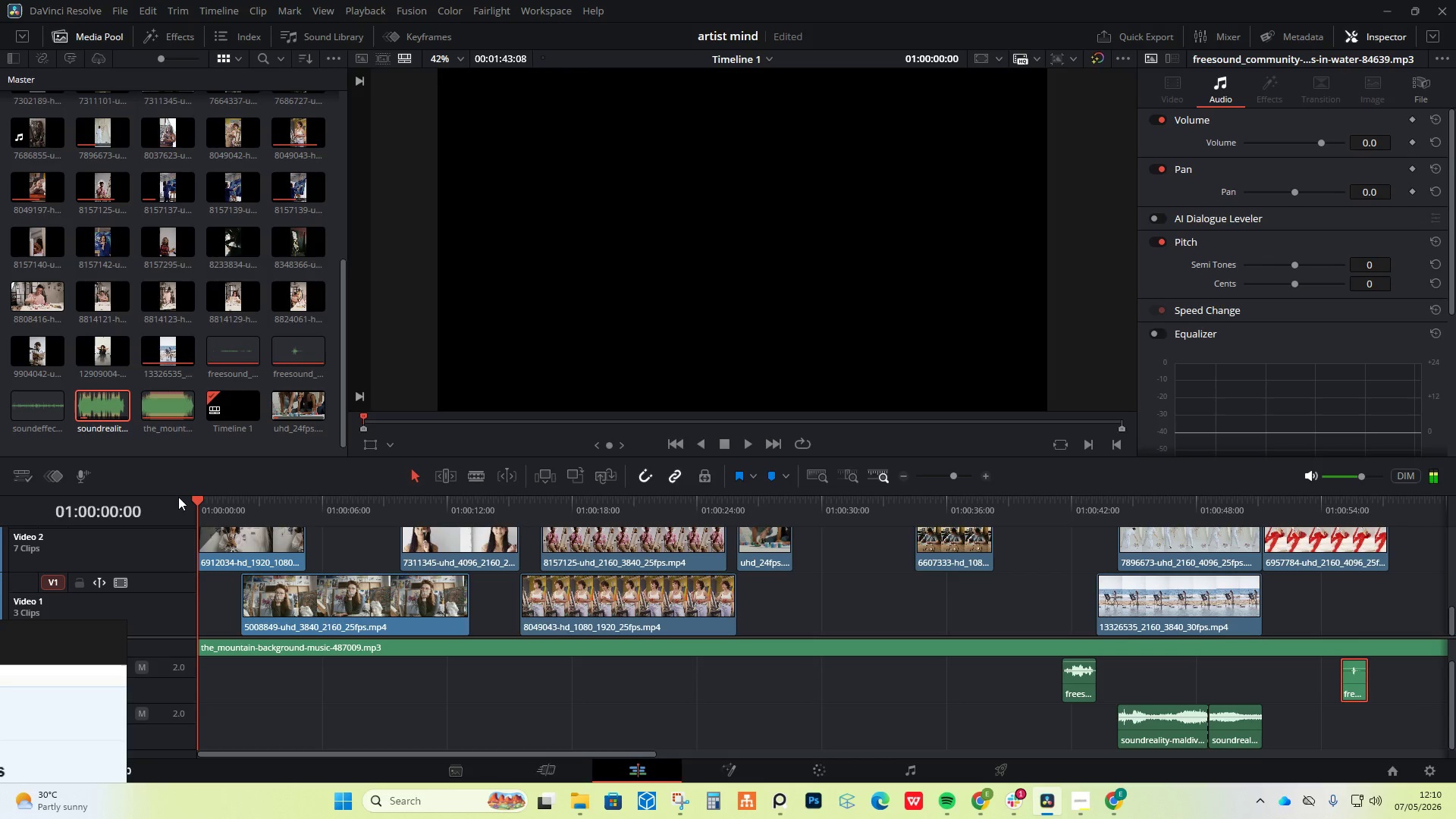 
key(Space)
 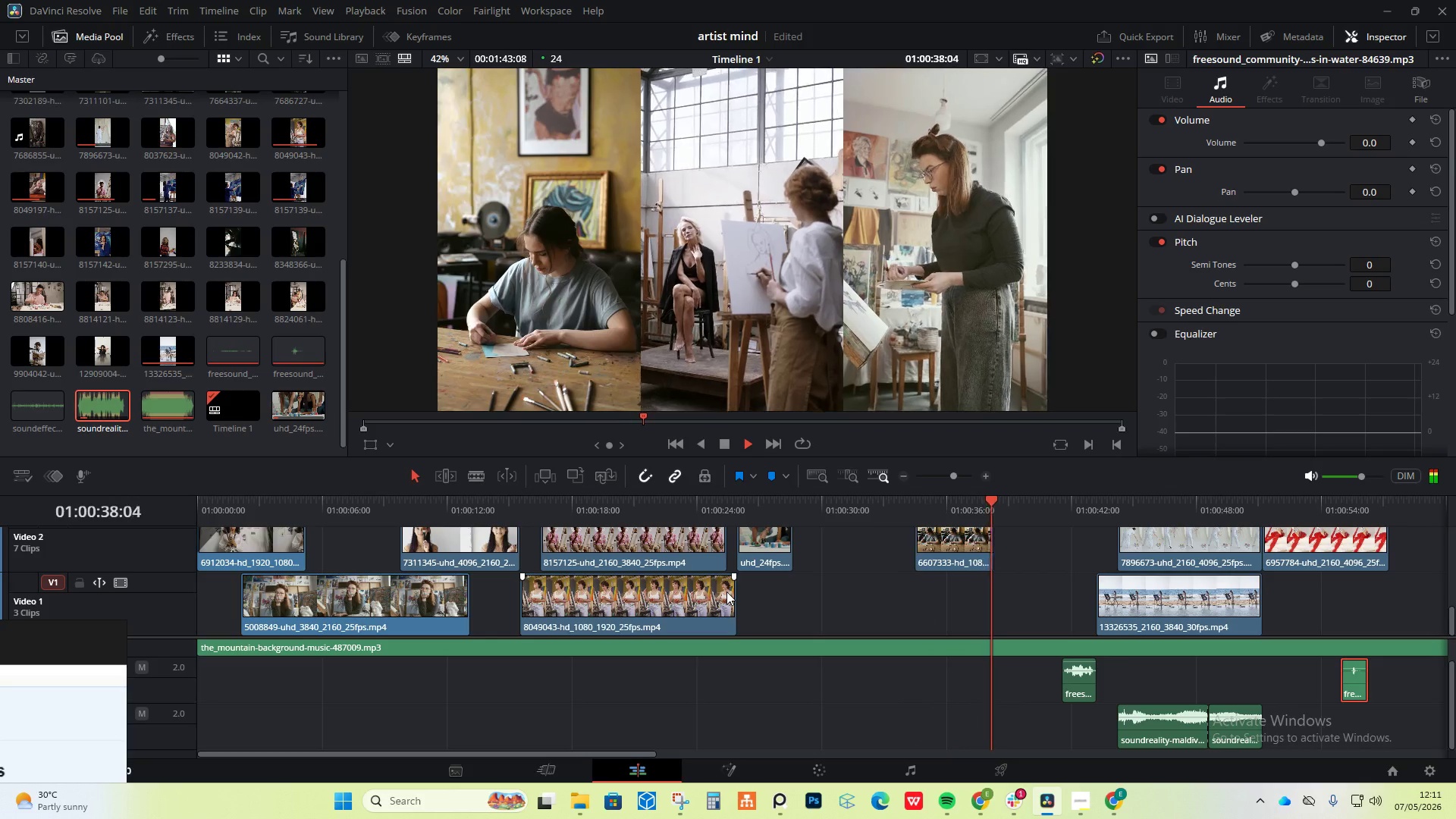 
wait(43.25)
 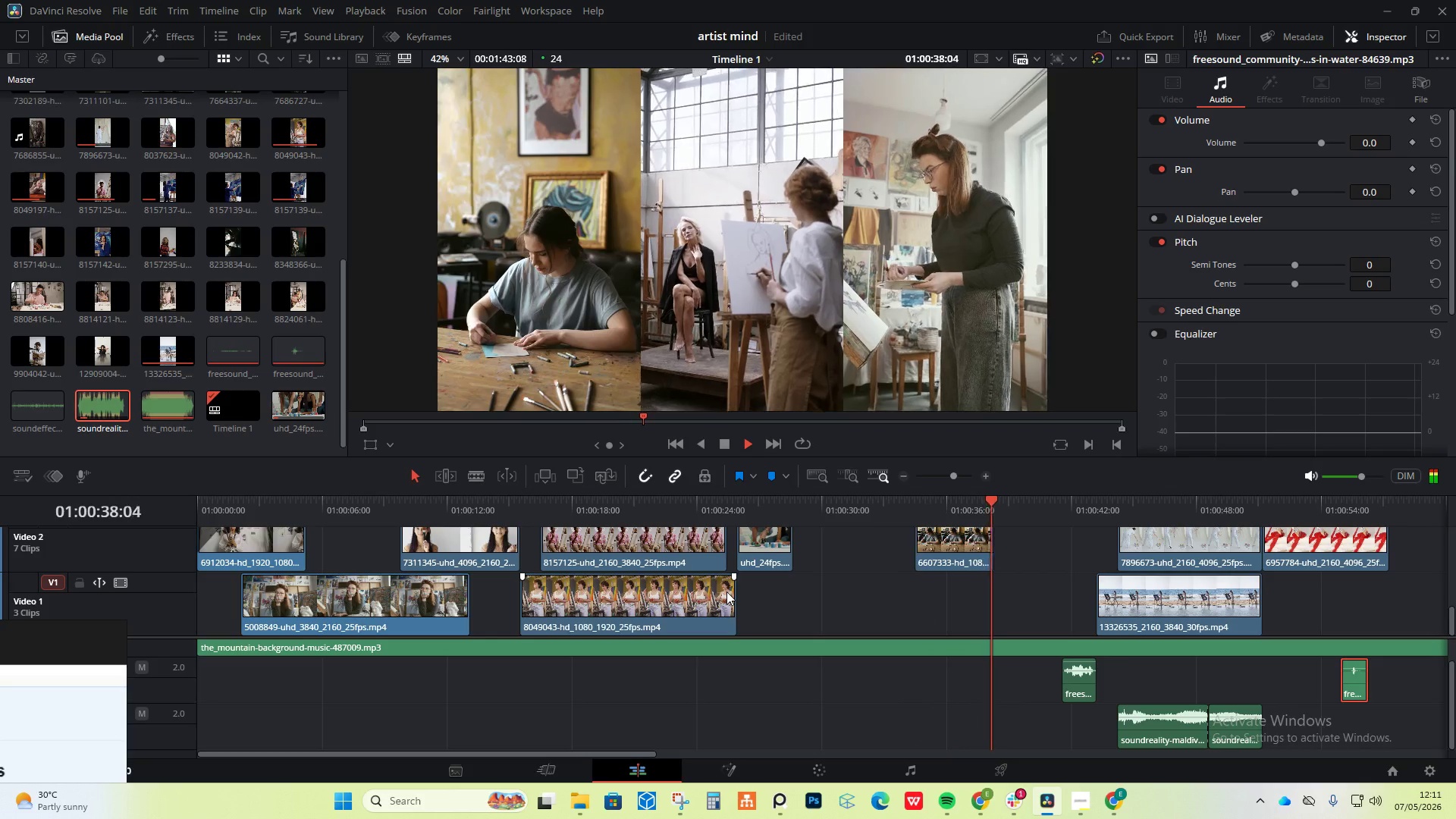 
key(Space)
 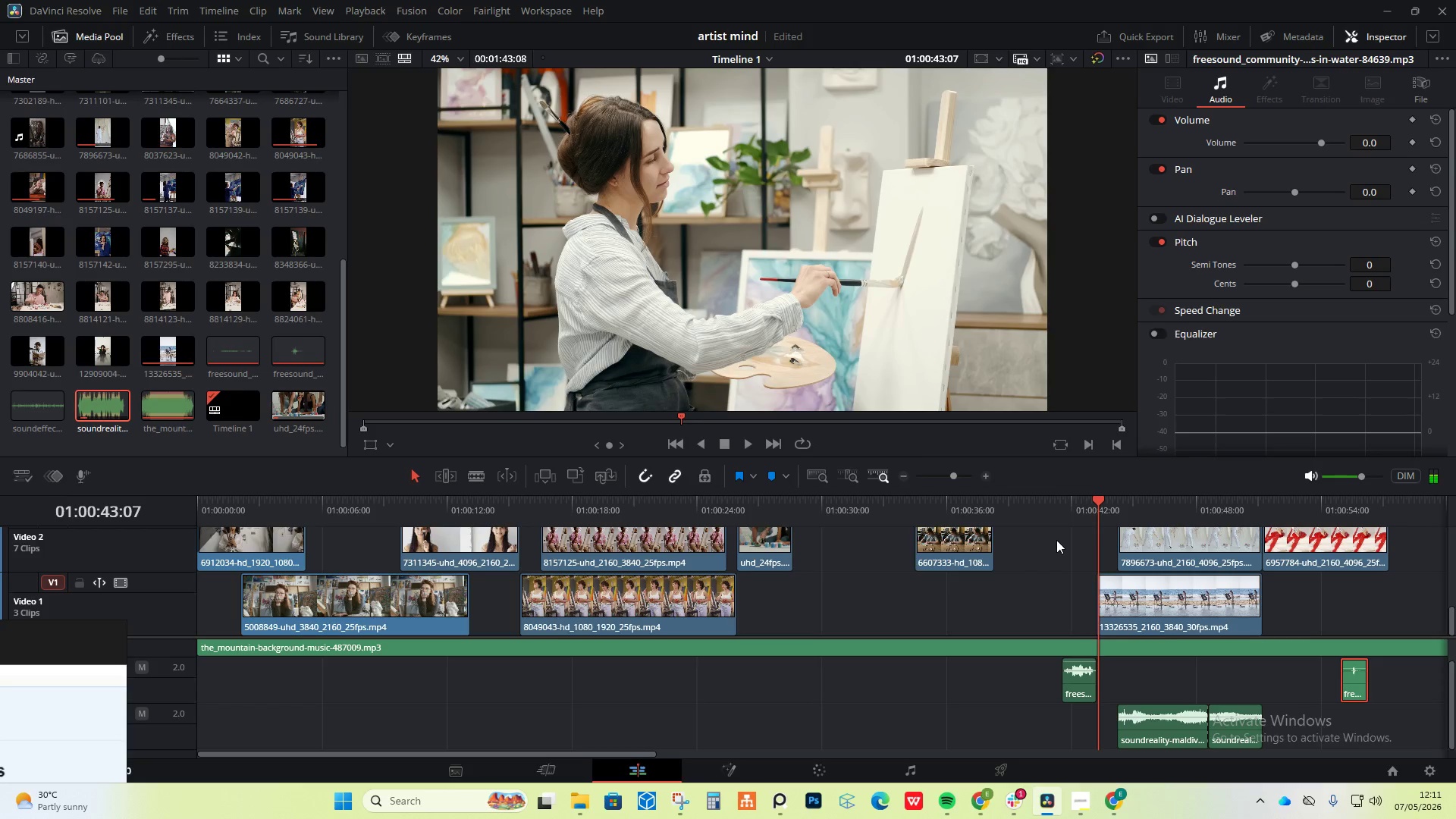 
left_click([1060, 500])
 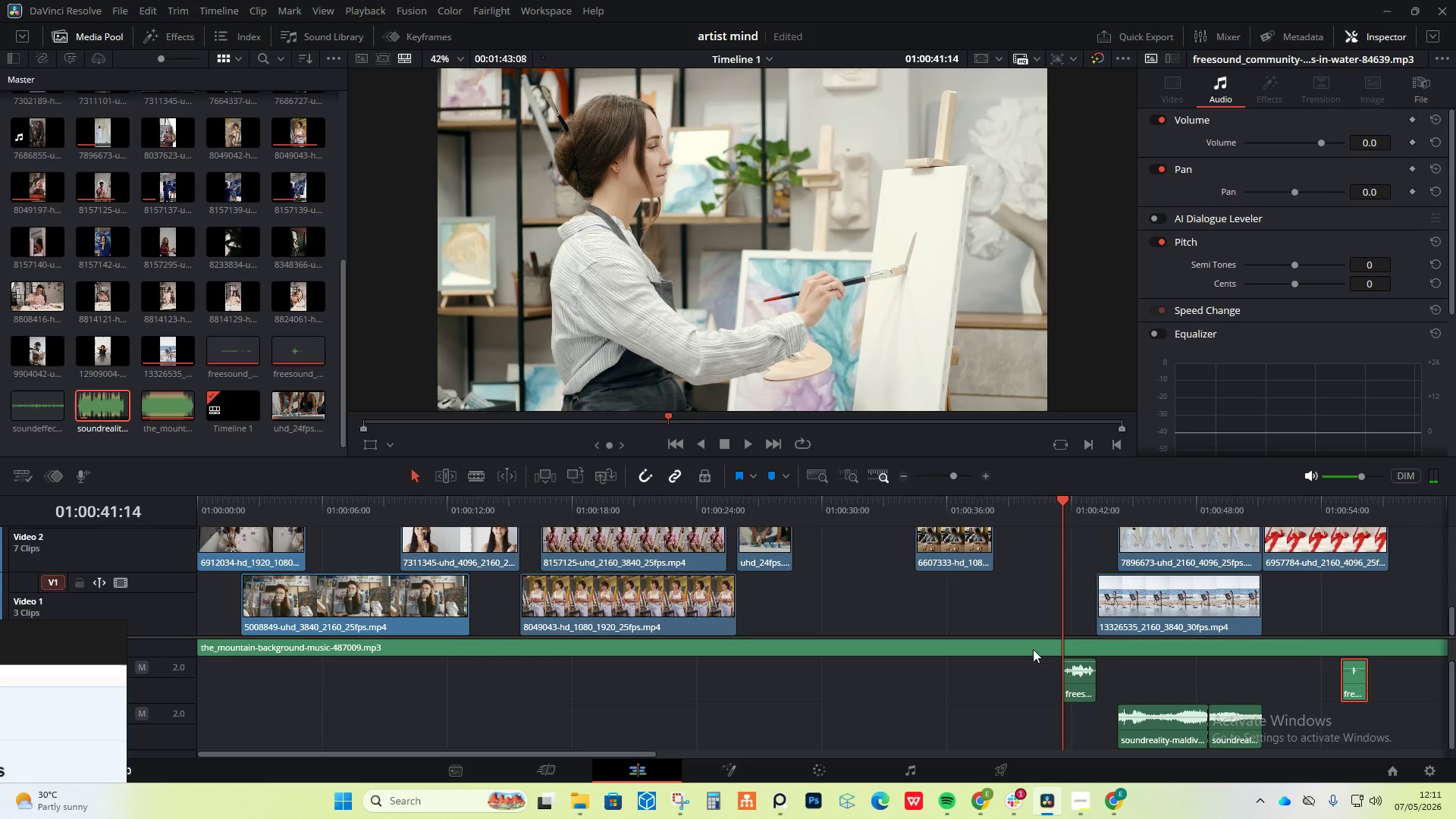 
left_click_drag(start_coordinate=[1075, 676], to_coordinate=[1062, 676])
 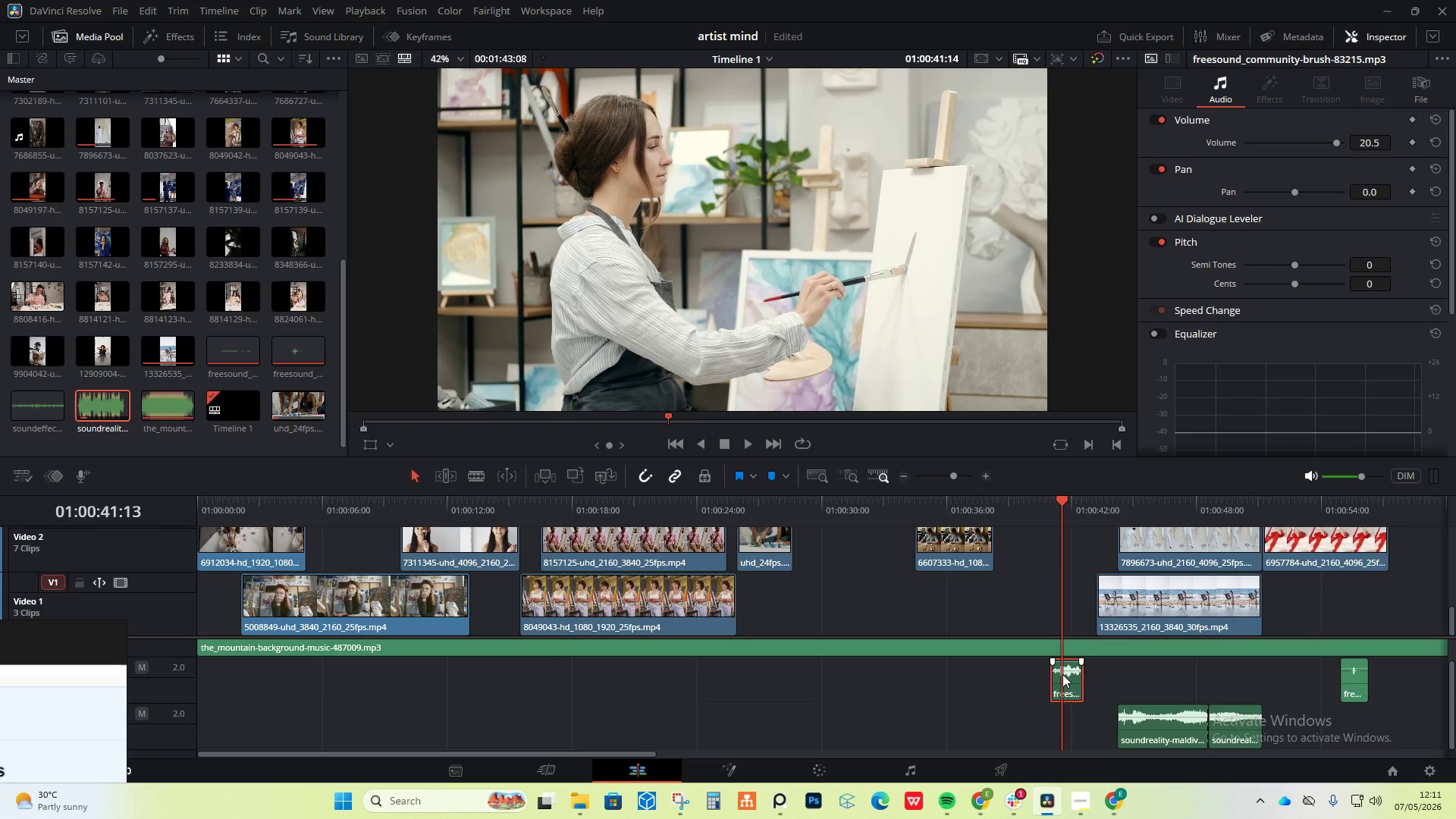 
key(ArrowLeft)
 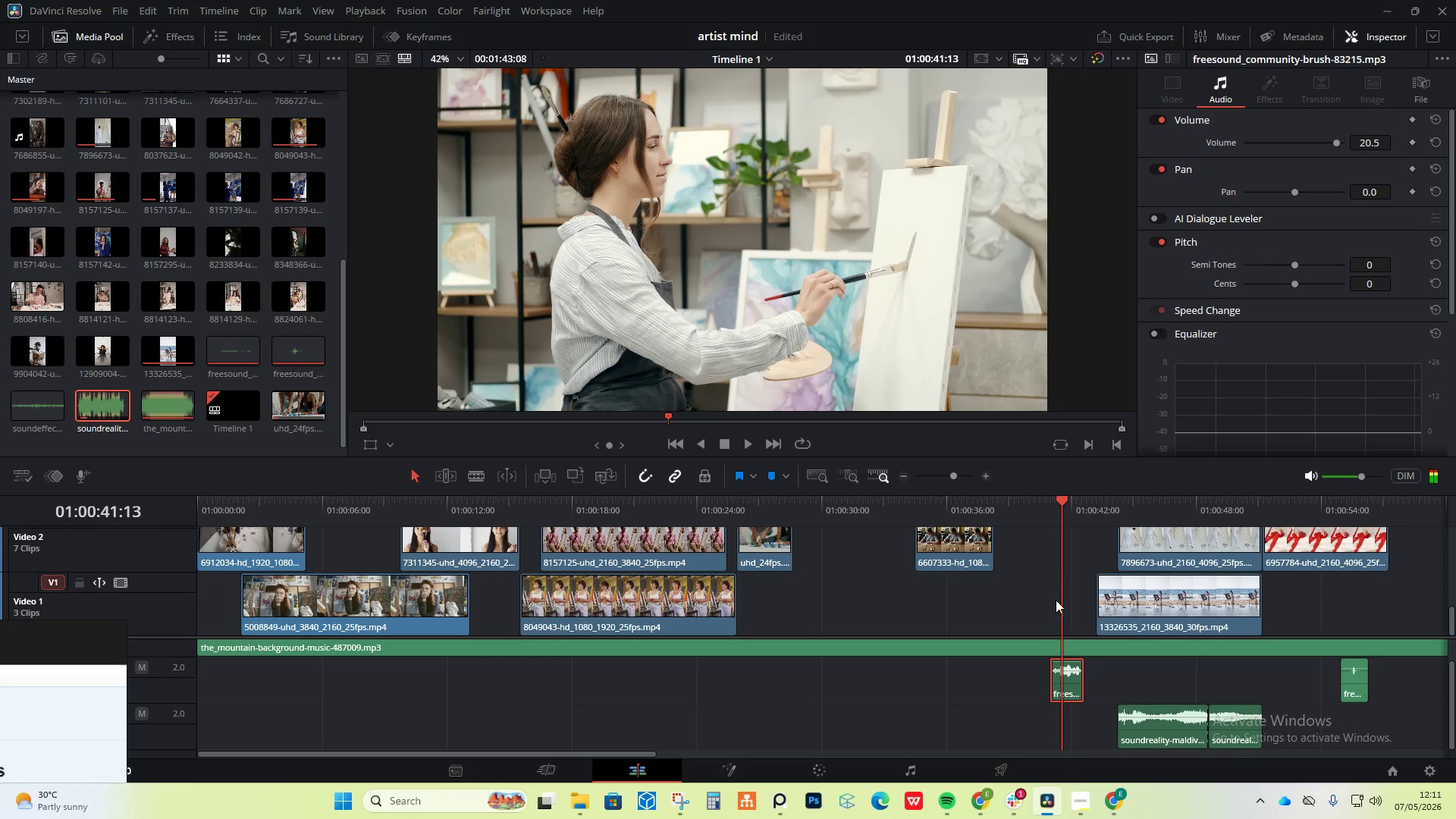 
hold_key(key=ArrowLeft, duration=0.64)
 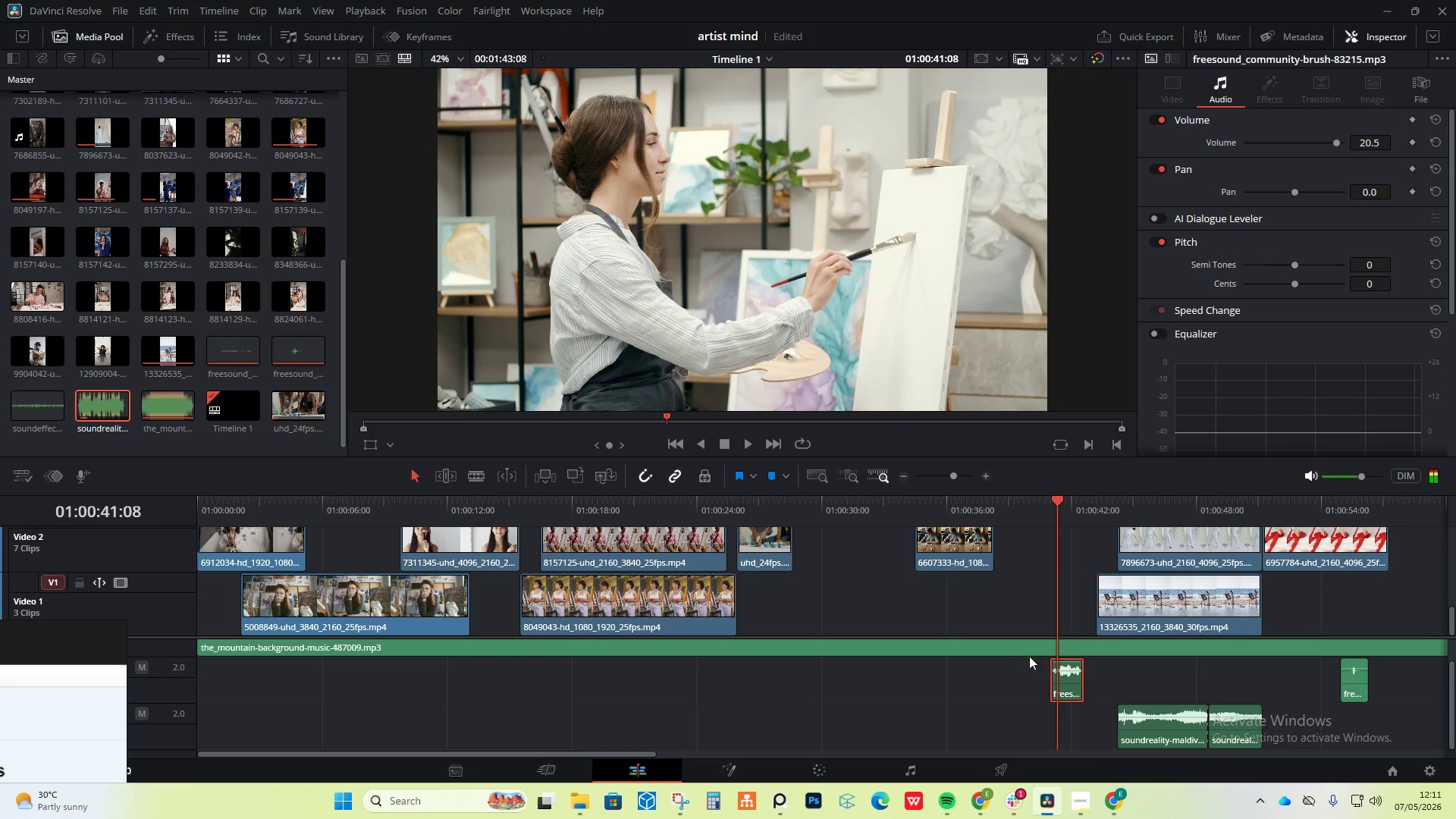 
key(ArrowLeft)
 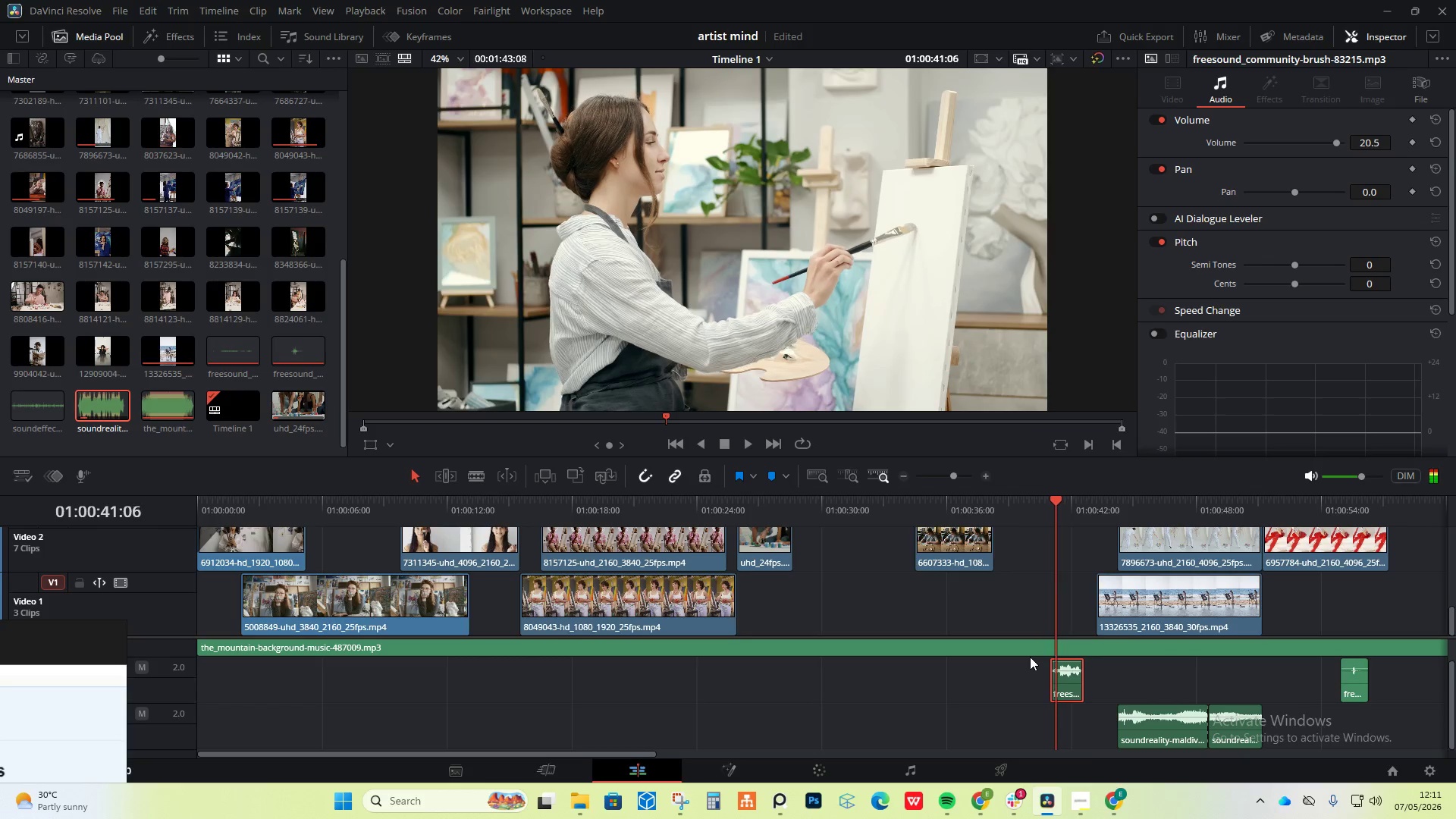 
key(ArrowLeft)
 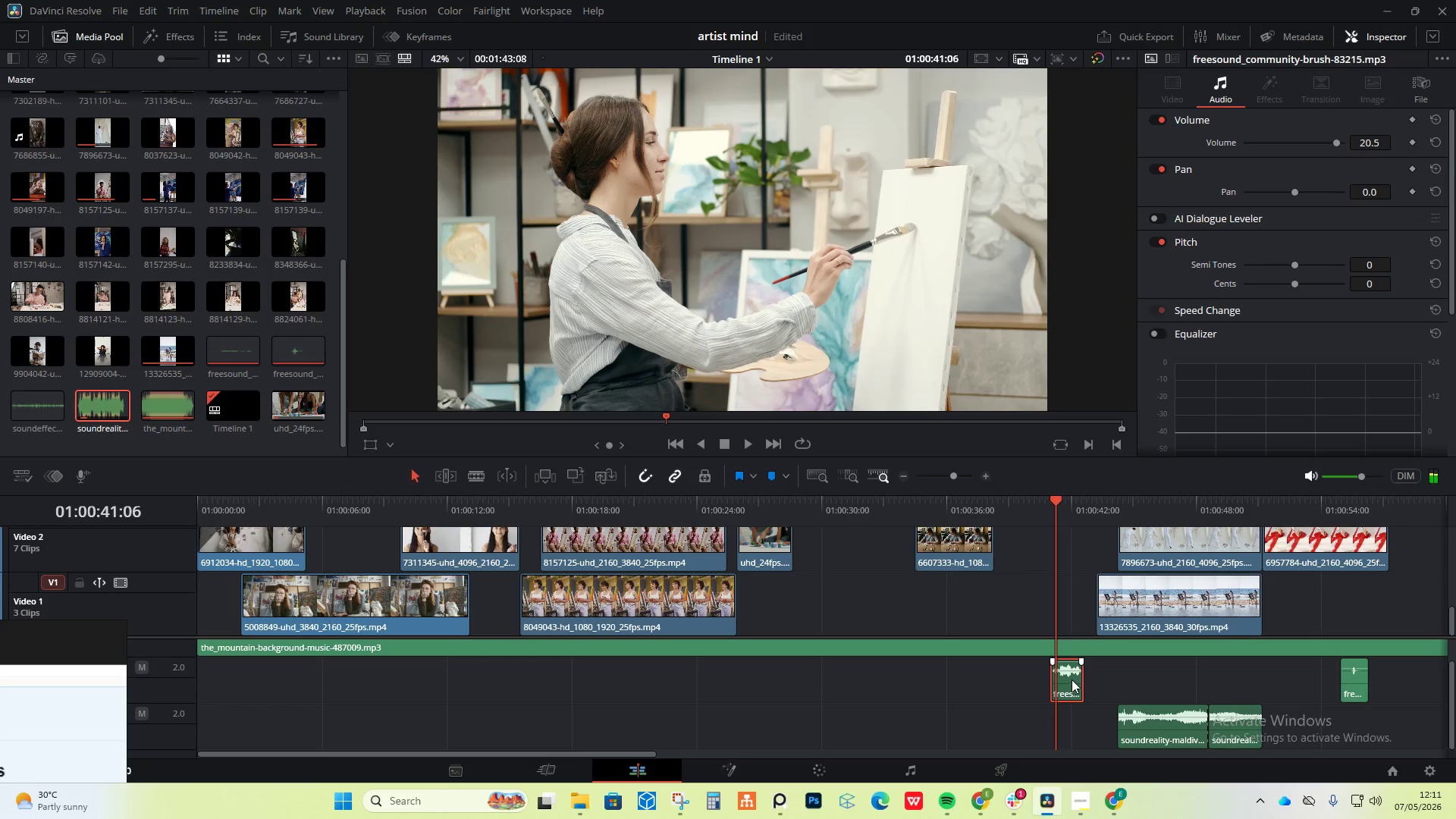 
hold_key(key=AltLeft, duration=1.55)
scroll: coordinate [868, 689], scroll_direction: up, amount: 7.0
 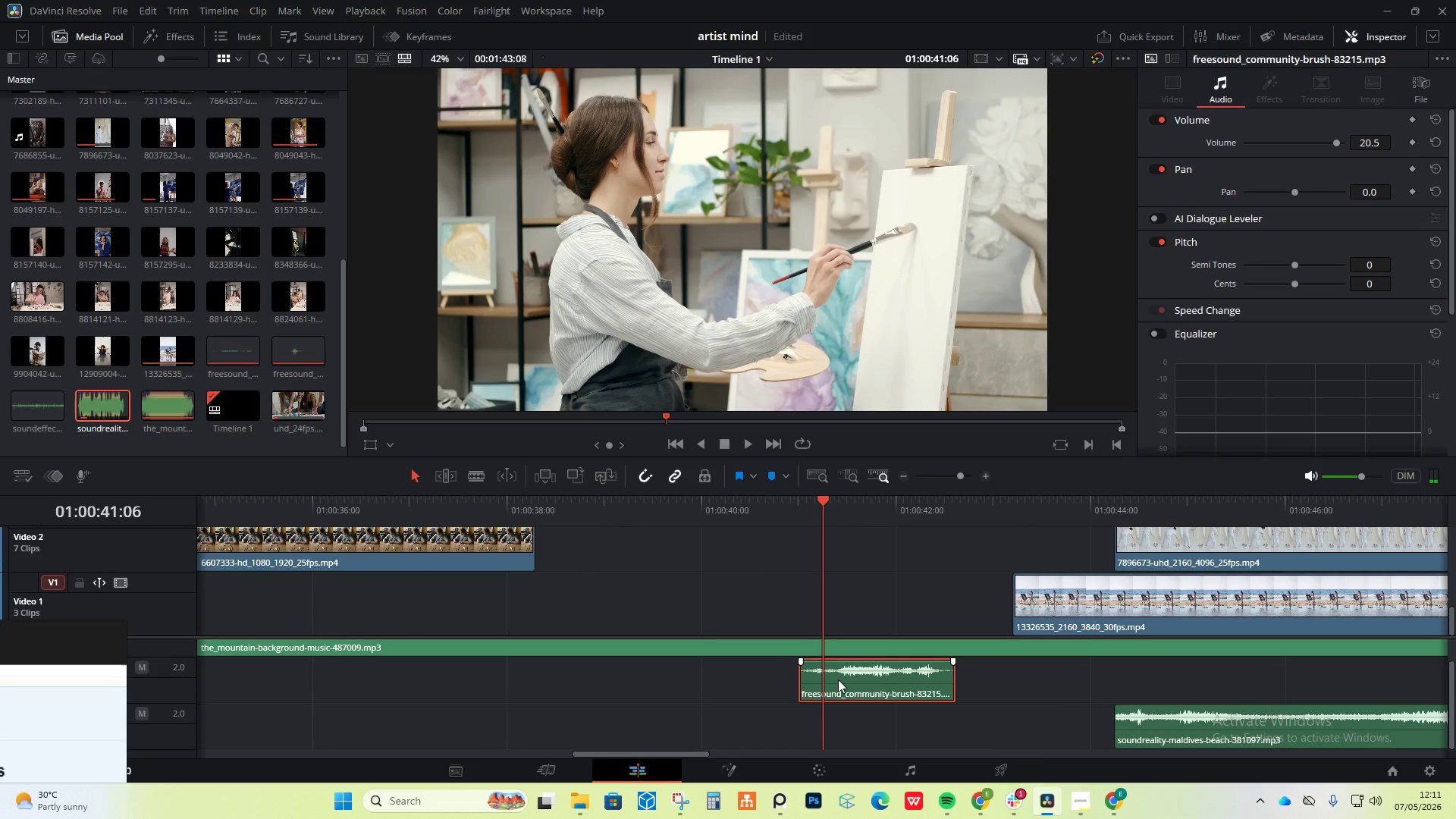 
left_click_drag(start_coordinate=[838, 679], to_coordinate=[854, 682])
 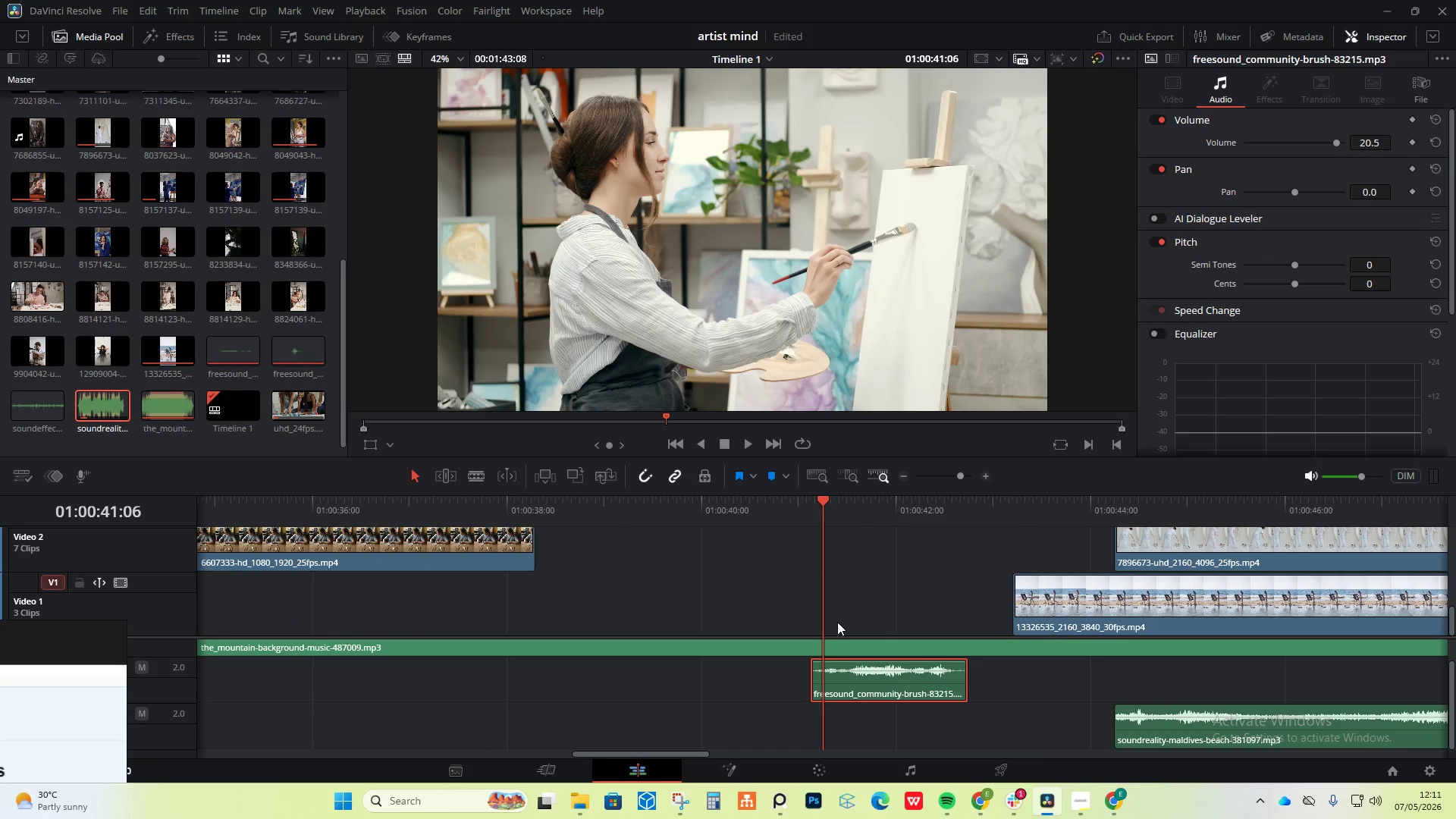 
key(Space)
 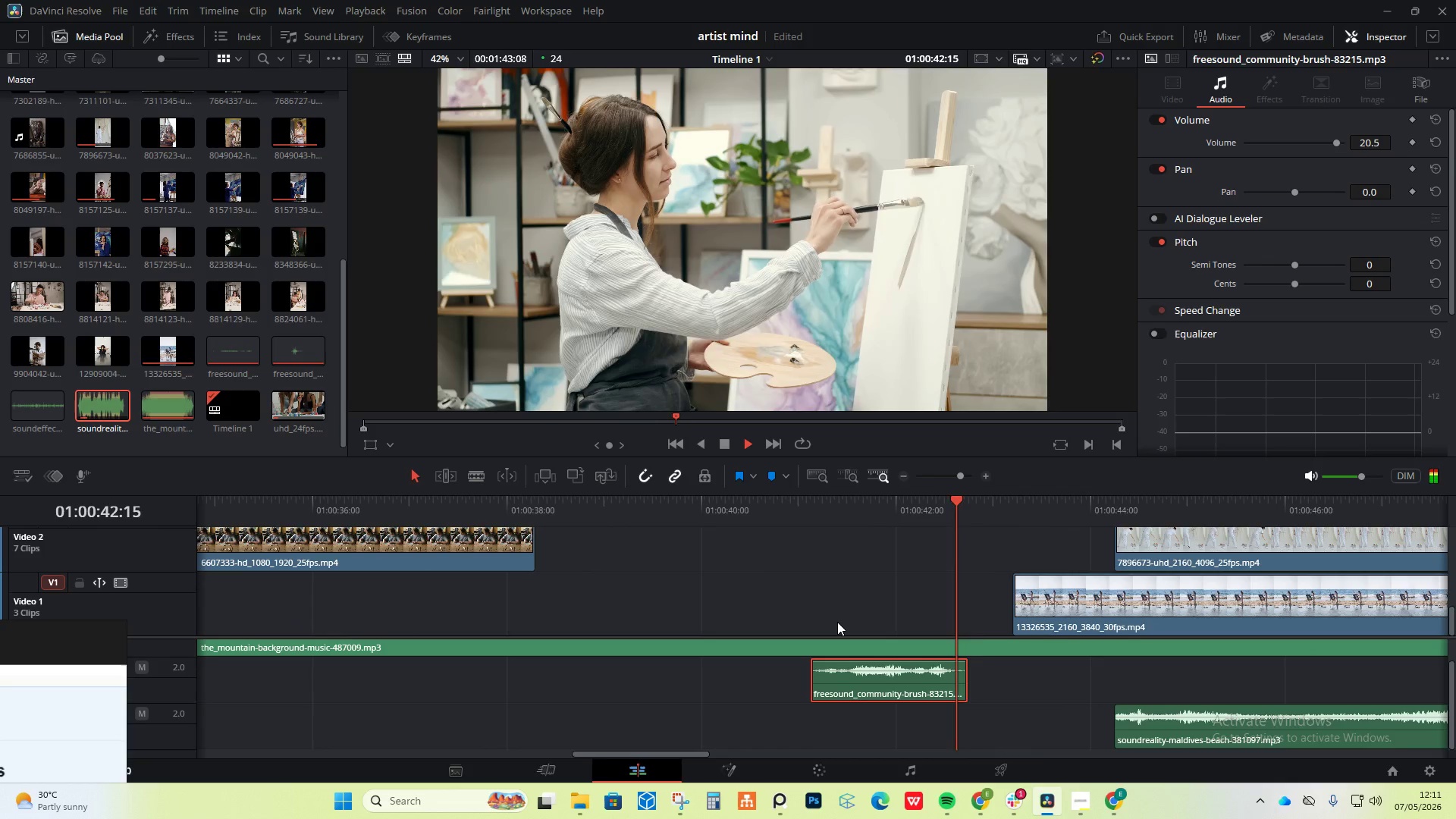 
key(Space)
 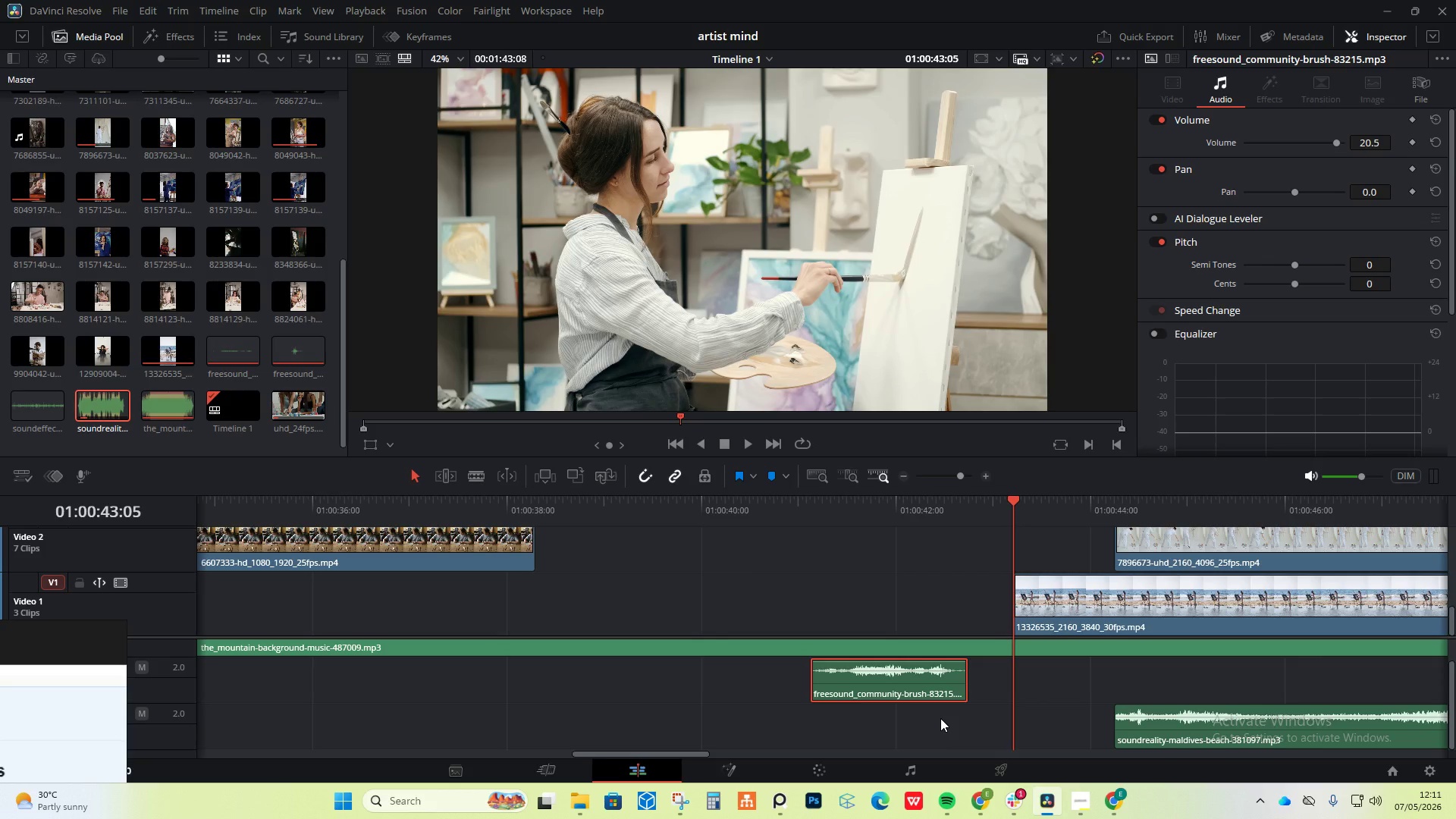 
wait(11.84)
 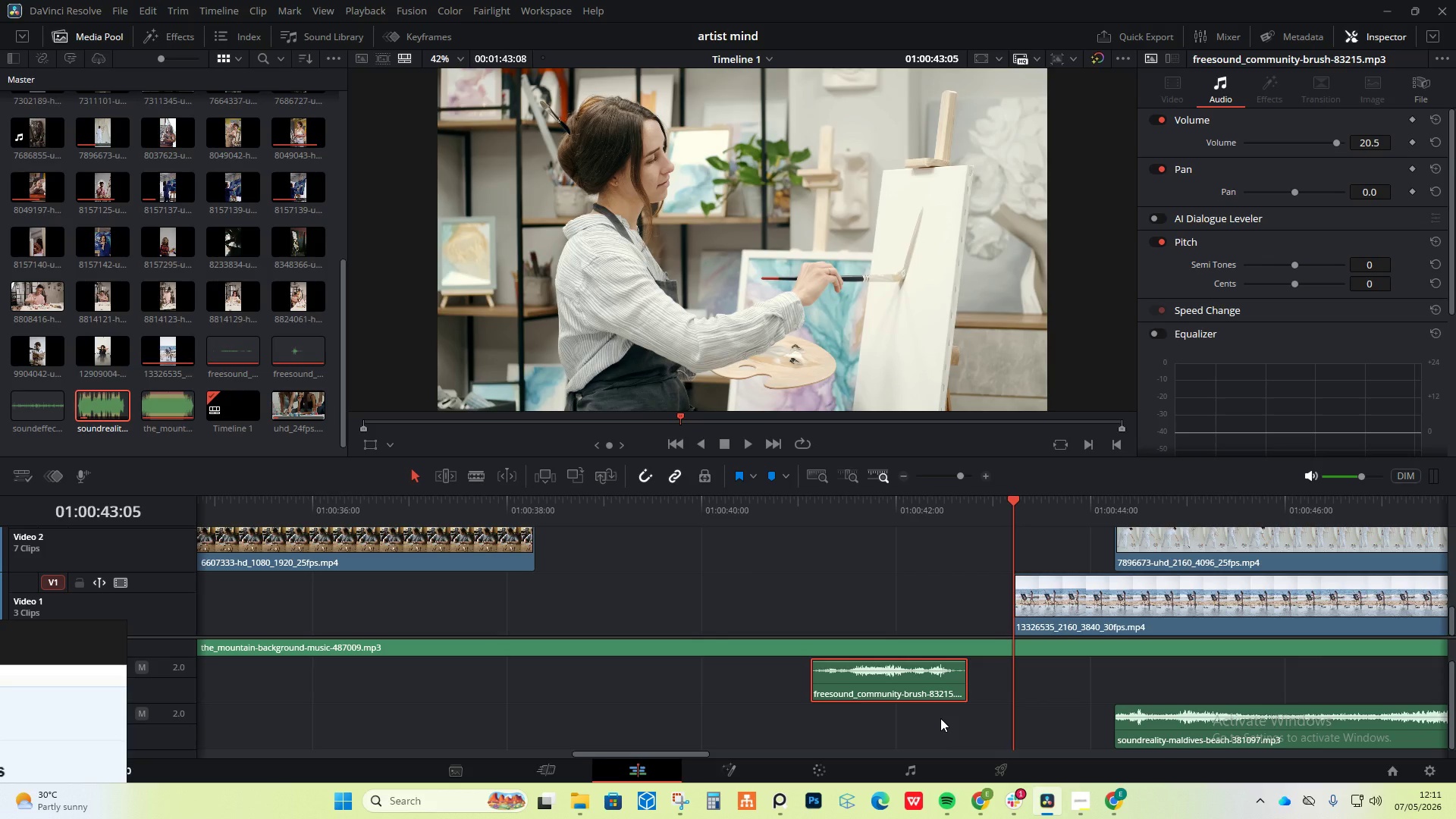 
hold_key(key=AltLeft, duration=2.7)
scroll: coordinate [729, 670], scroll_direction: down, amount: 6.0
 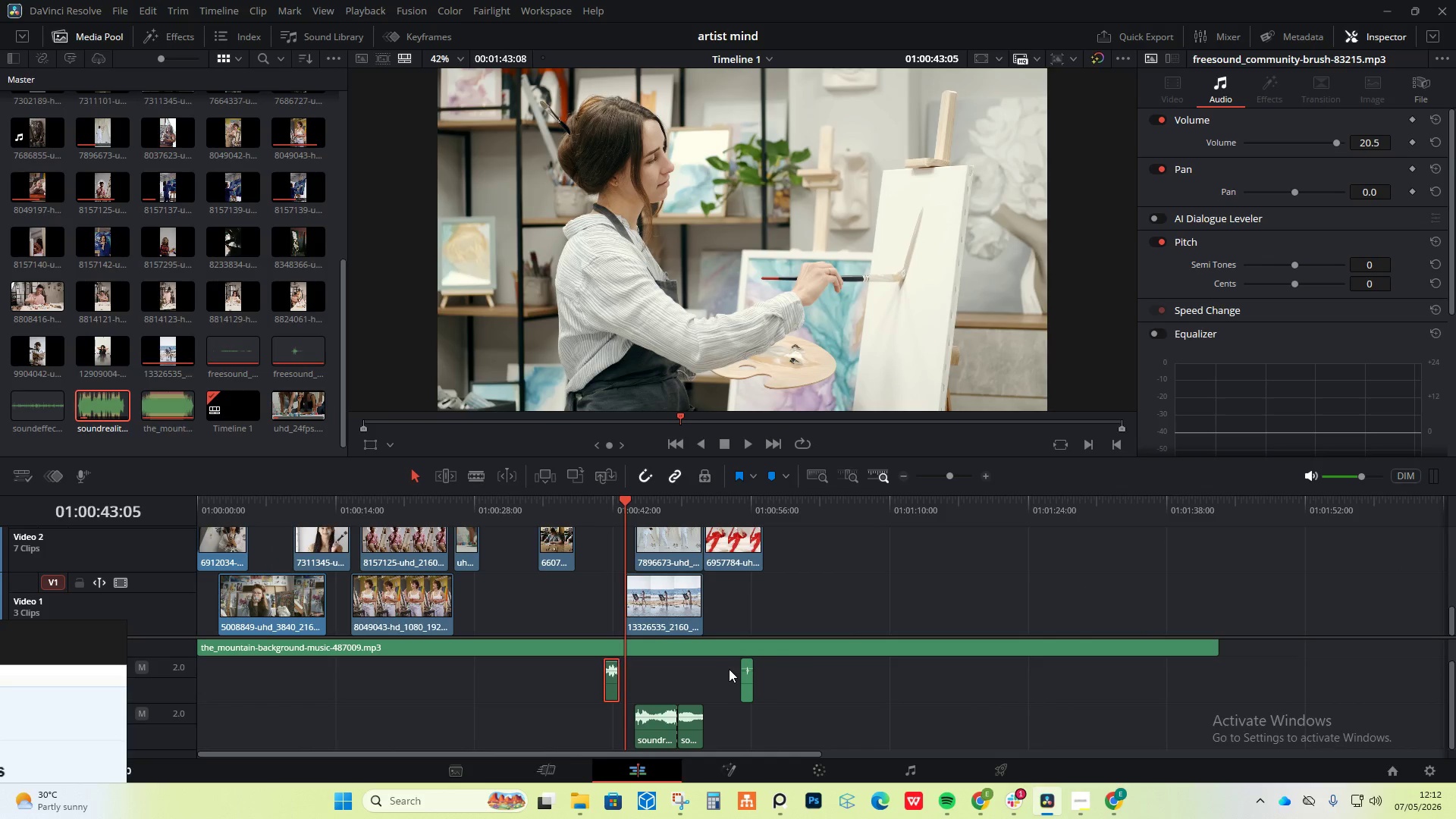 
scroll: coordinate [726, 666], scroll_direction: up, amount: 1.0
 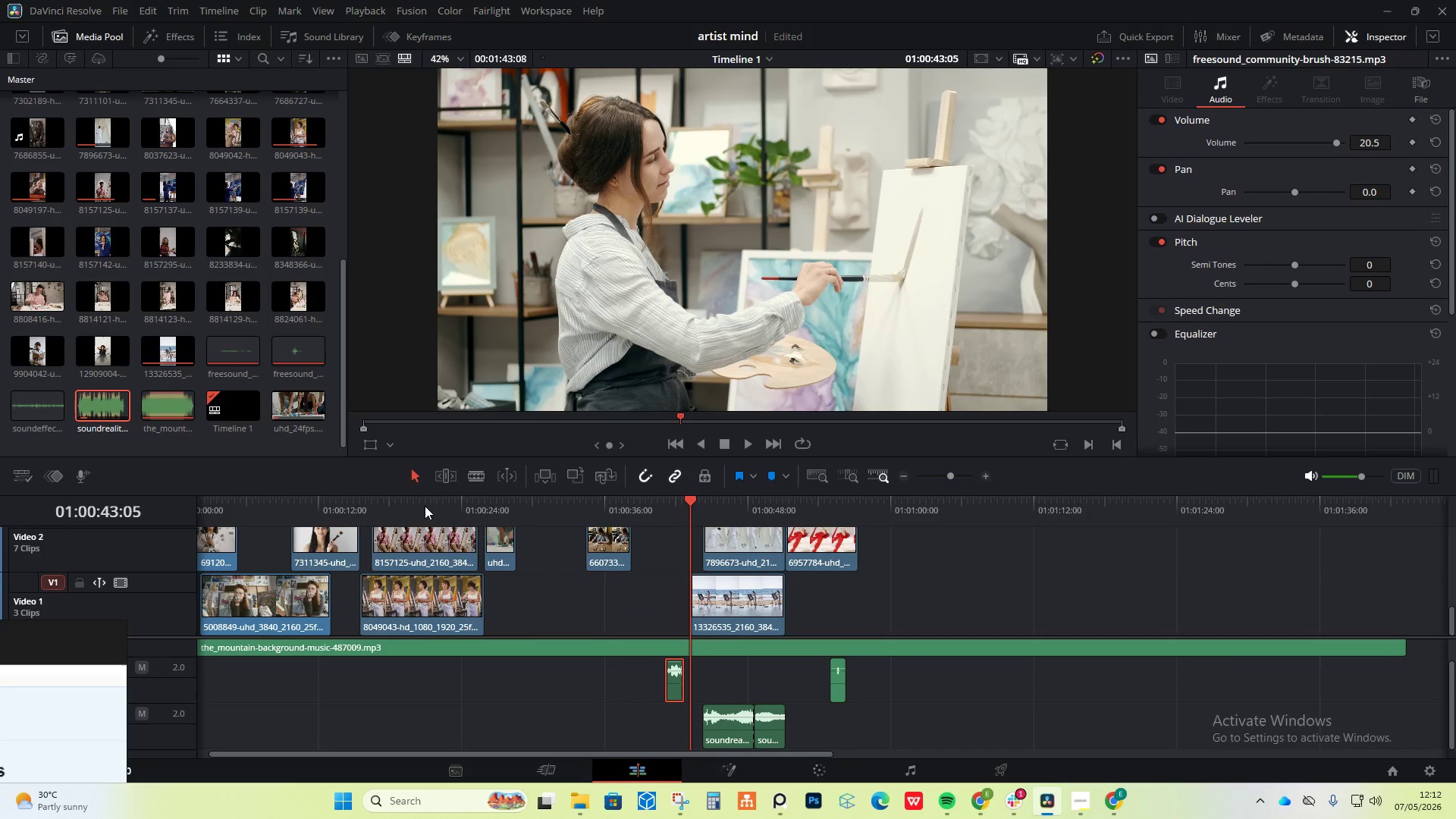 
left_click_drag(start_coordinate=[366, 495], to_coordinate=[345, 497])
 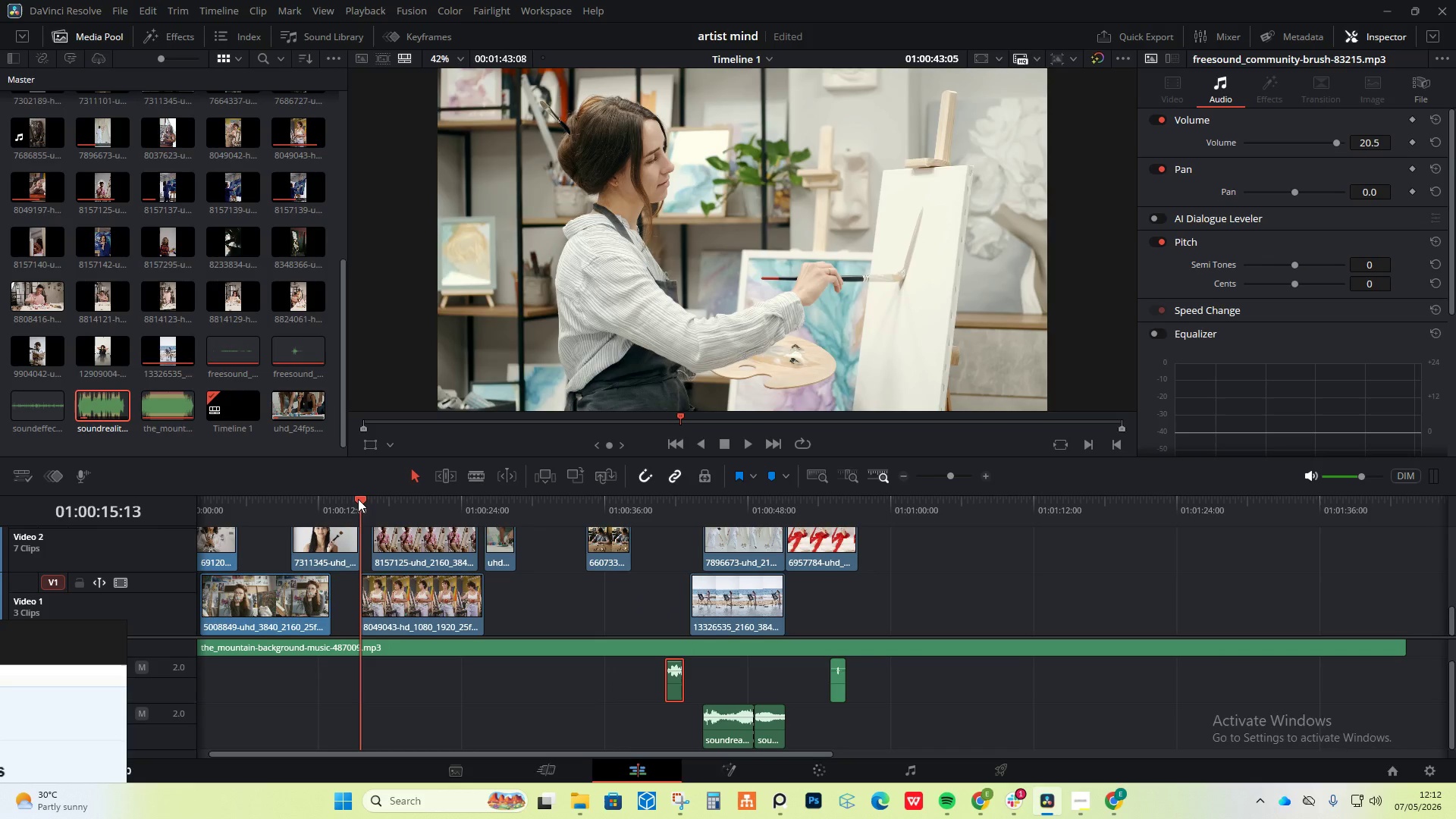 
left_click_drag(start_coordinate=[359, 498], to_coordinate=[347, 500])
 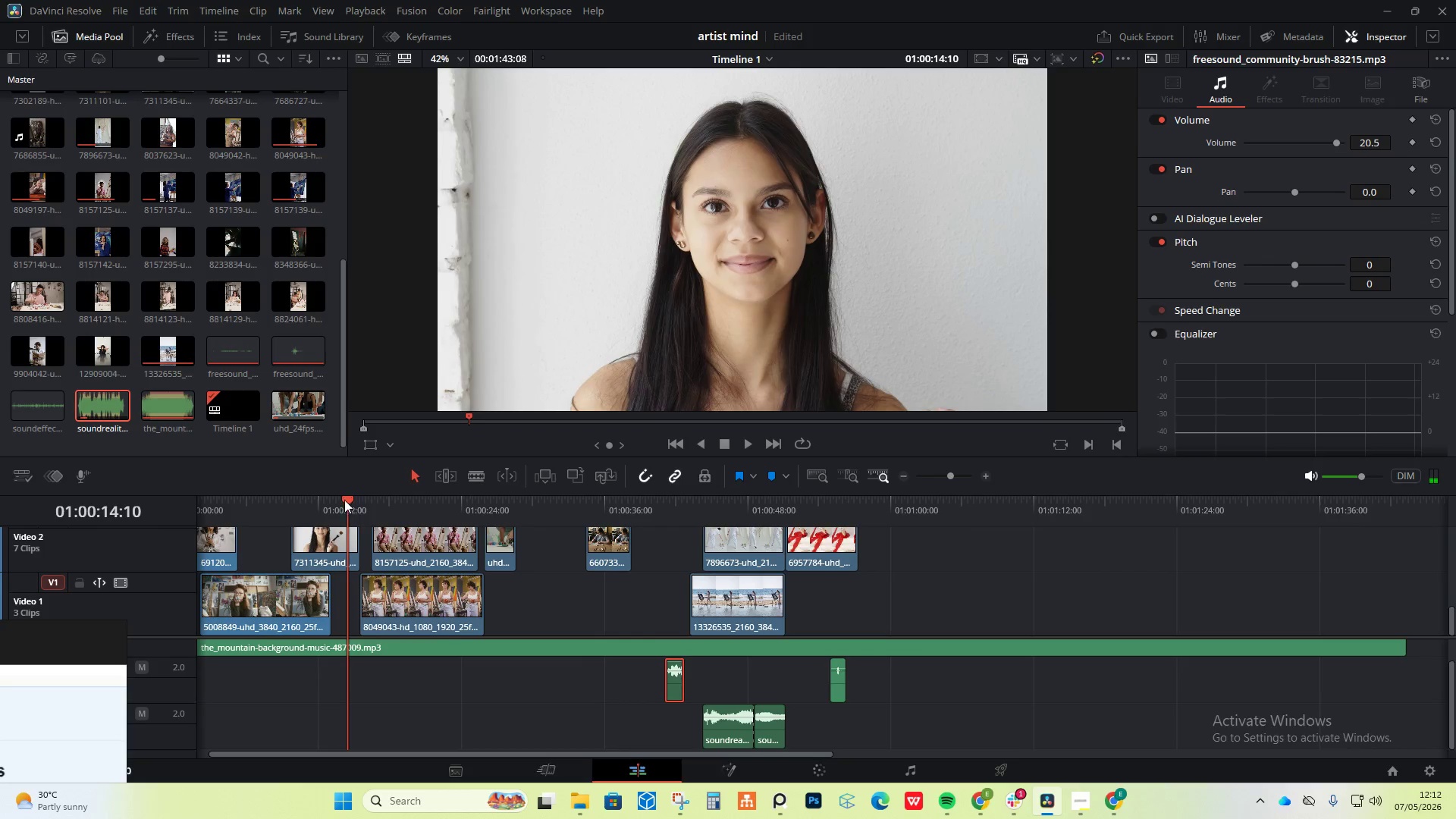 
key(Space)
 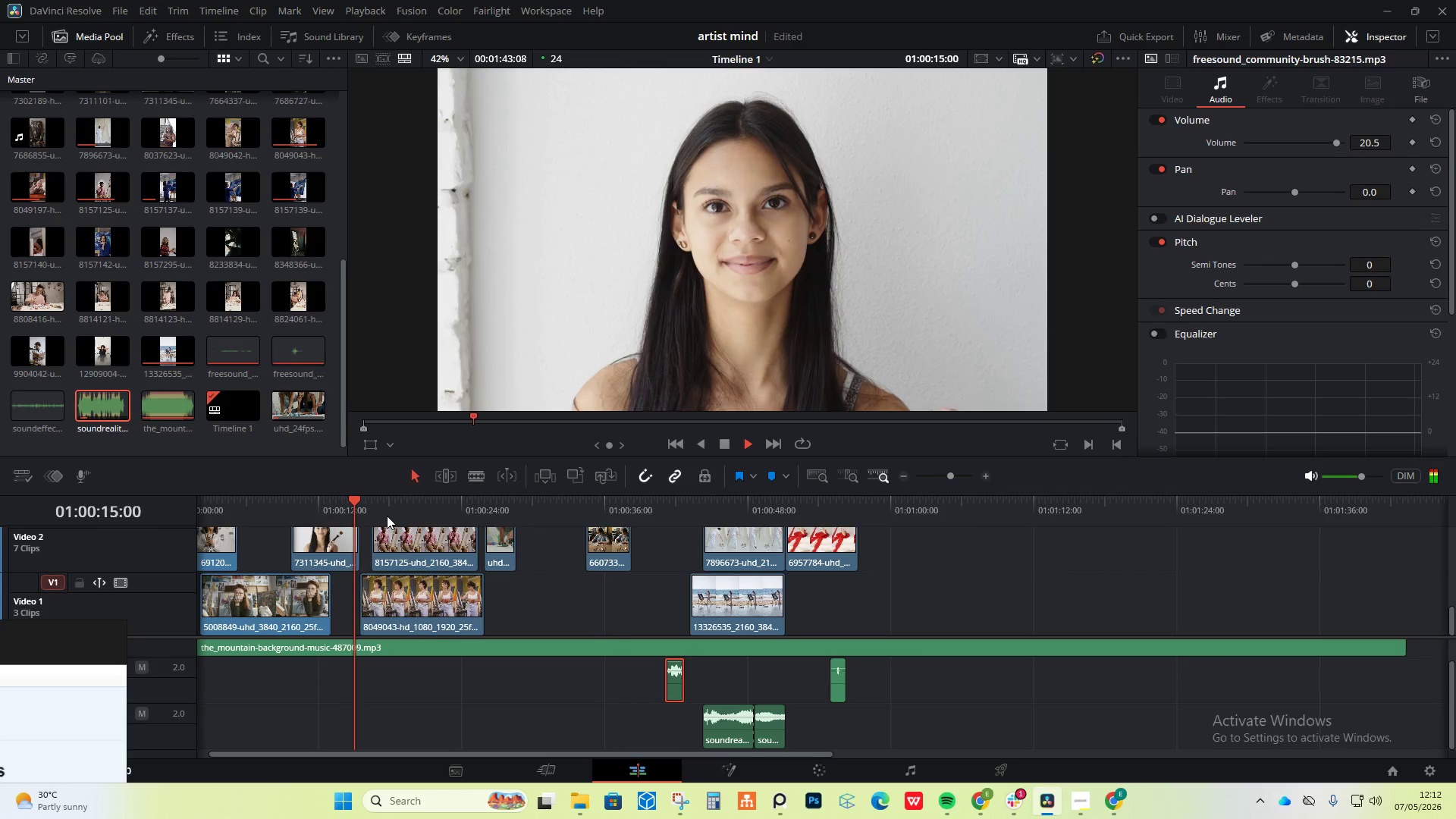 
key(Space)
 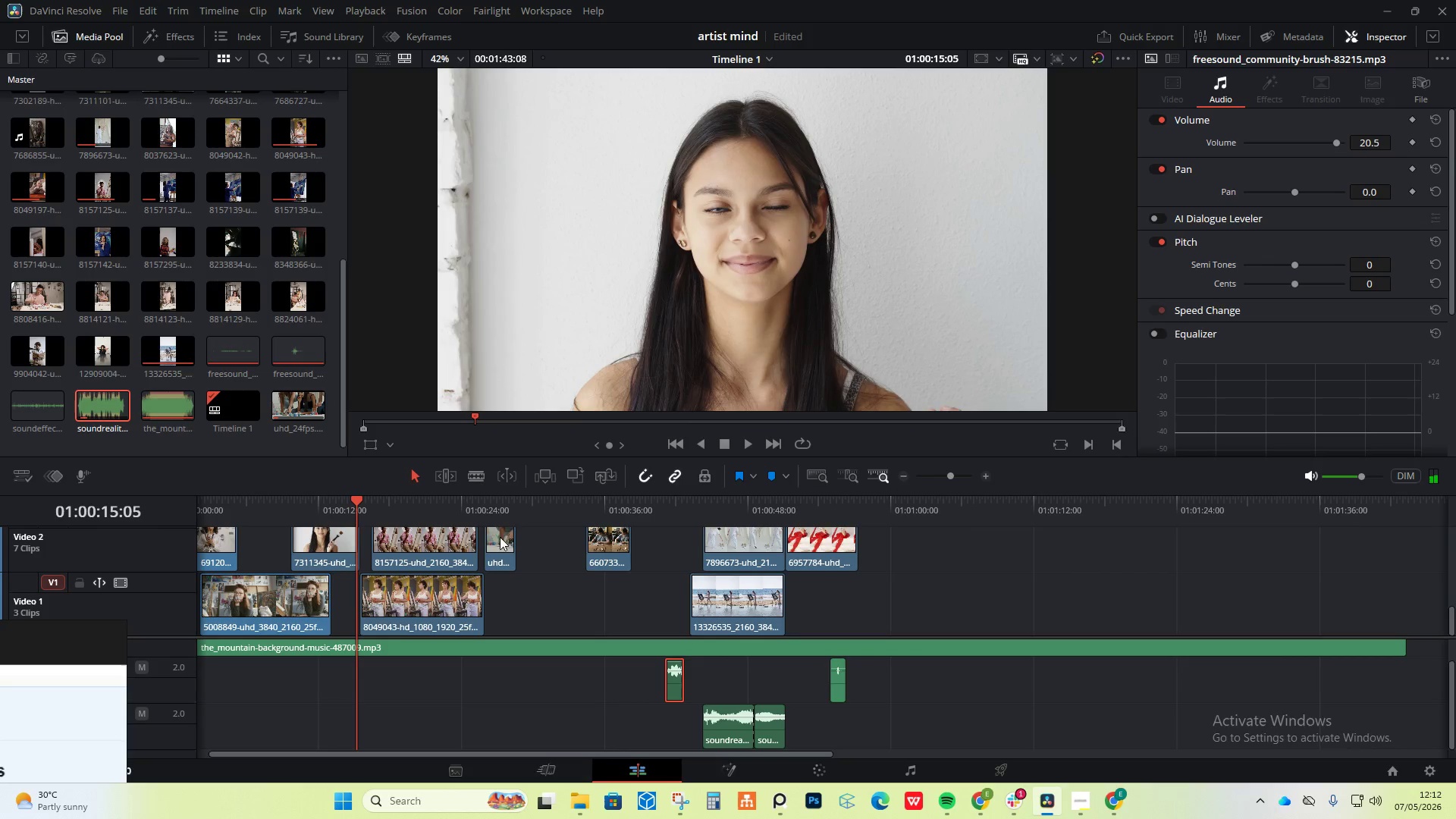 
left_click([517, 506])
 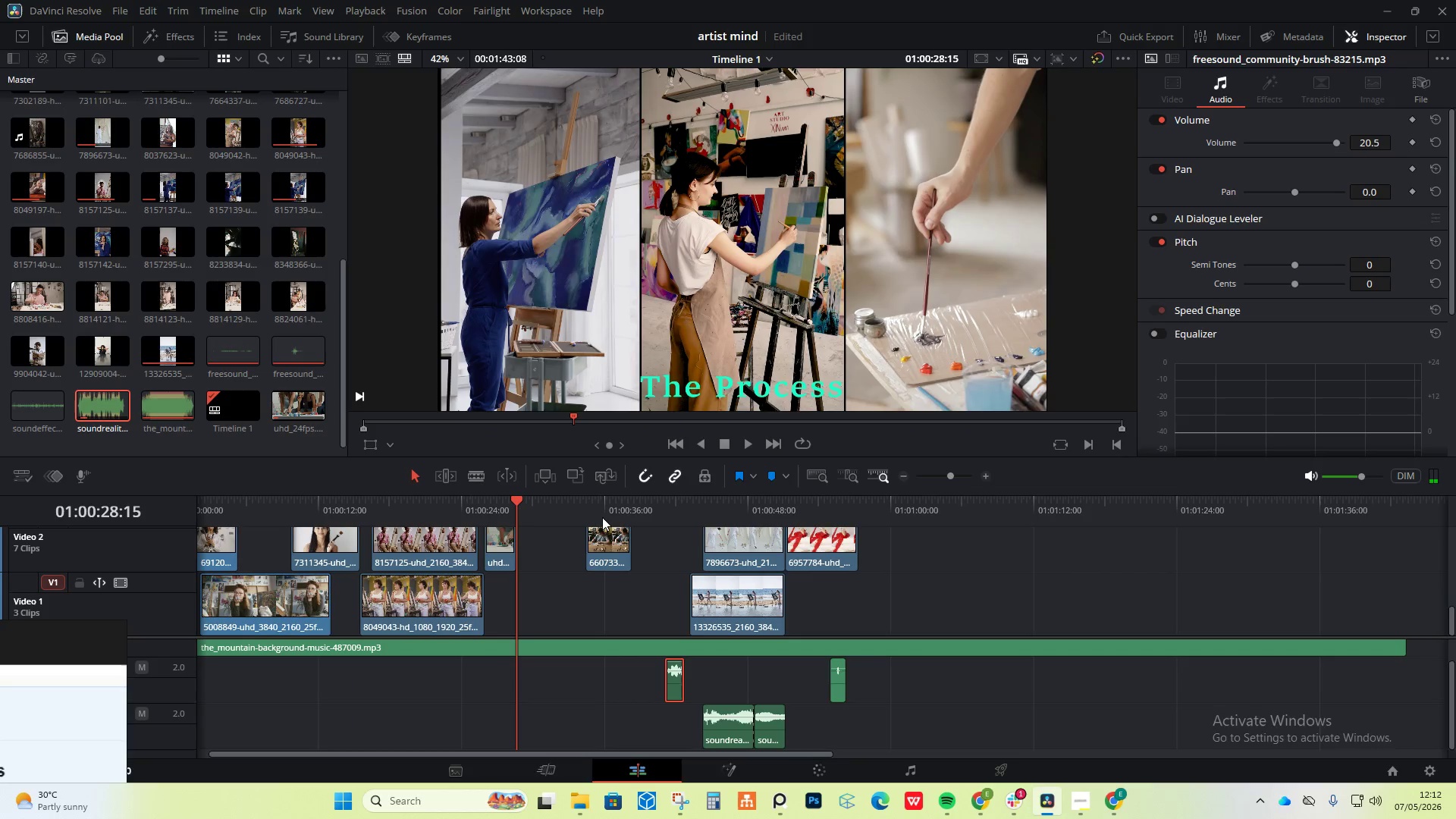 
left_click([595, 502])
 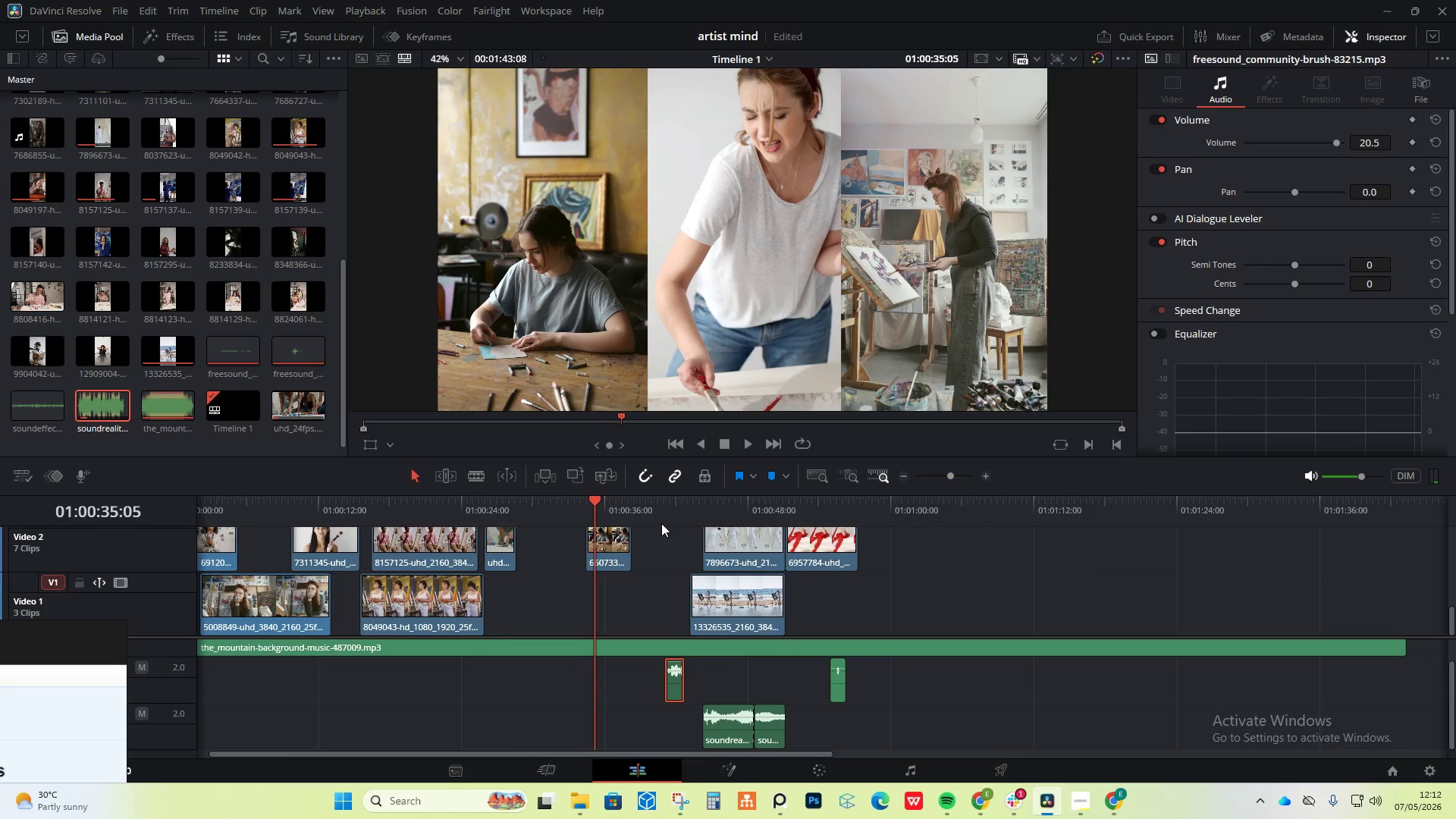 
left_click([682, 497])
 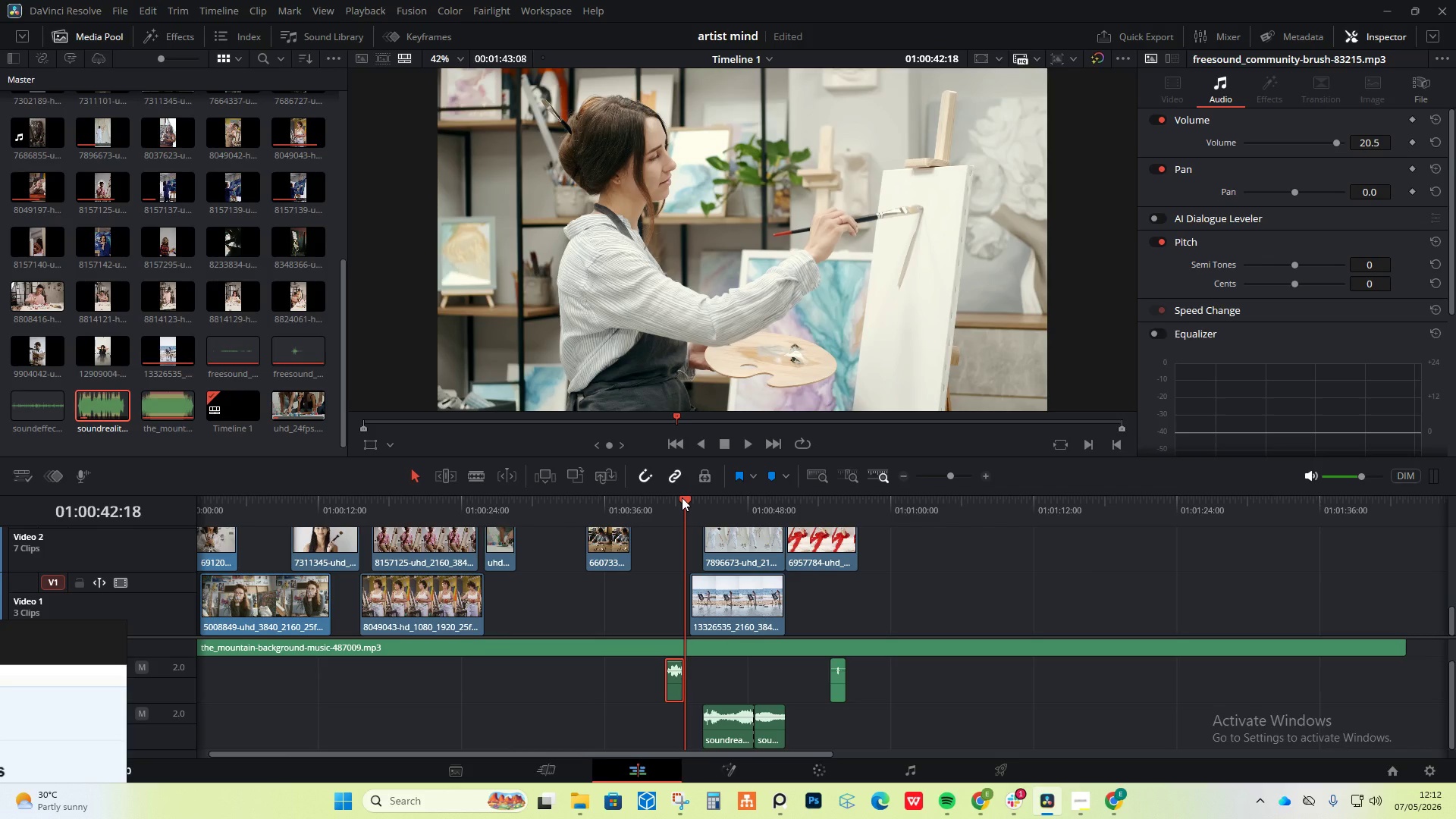 
left_click_drag(start_coordinate=[682, 497], to_coordinate=[731, 504])
 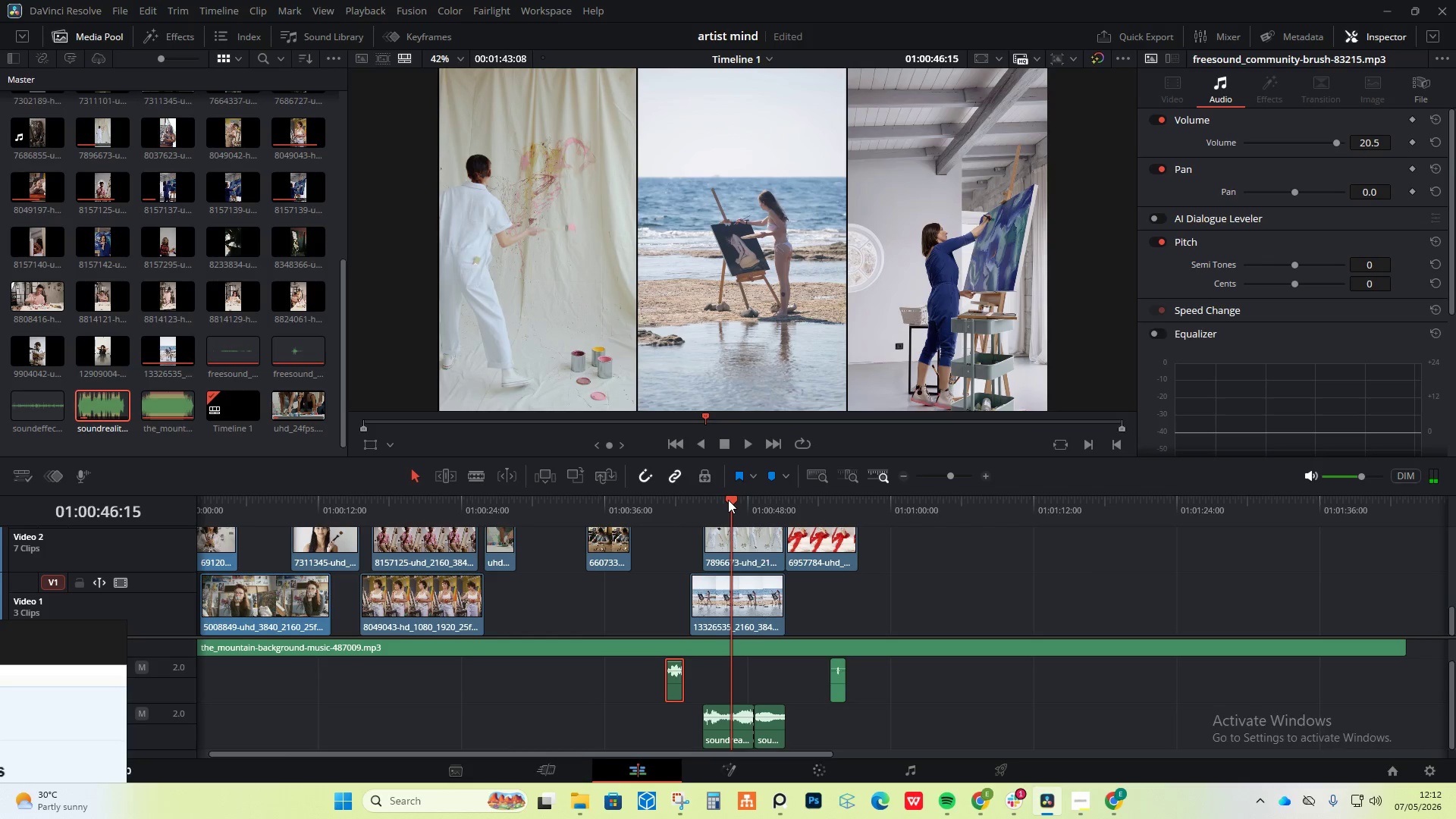 
left_click_drag(start_coordinate=[728, 500], to_coordinate=[736, 506])
 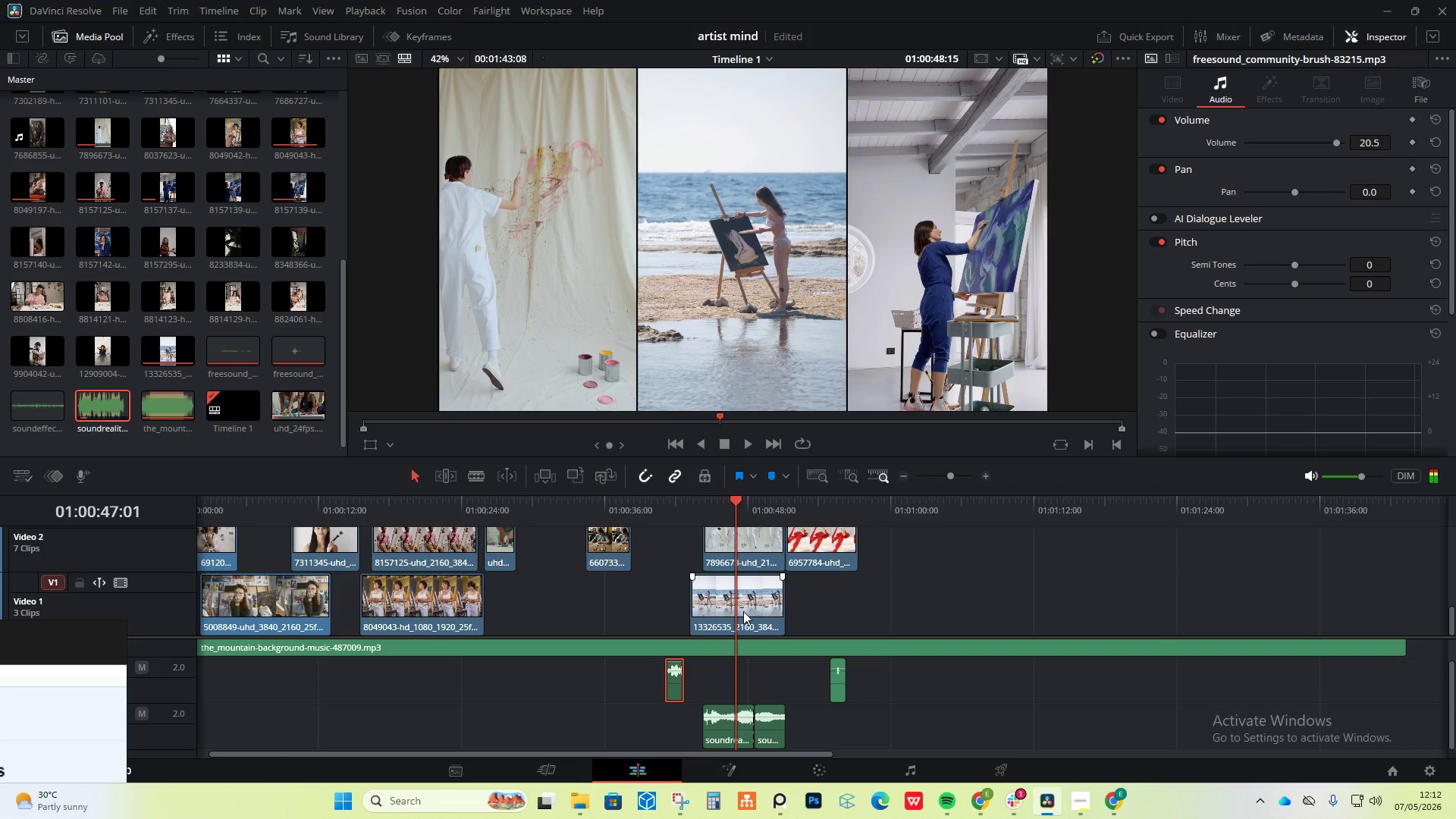 
left_click([743, 611])
 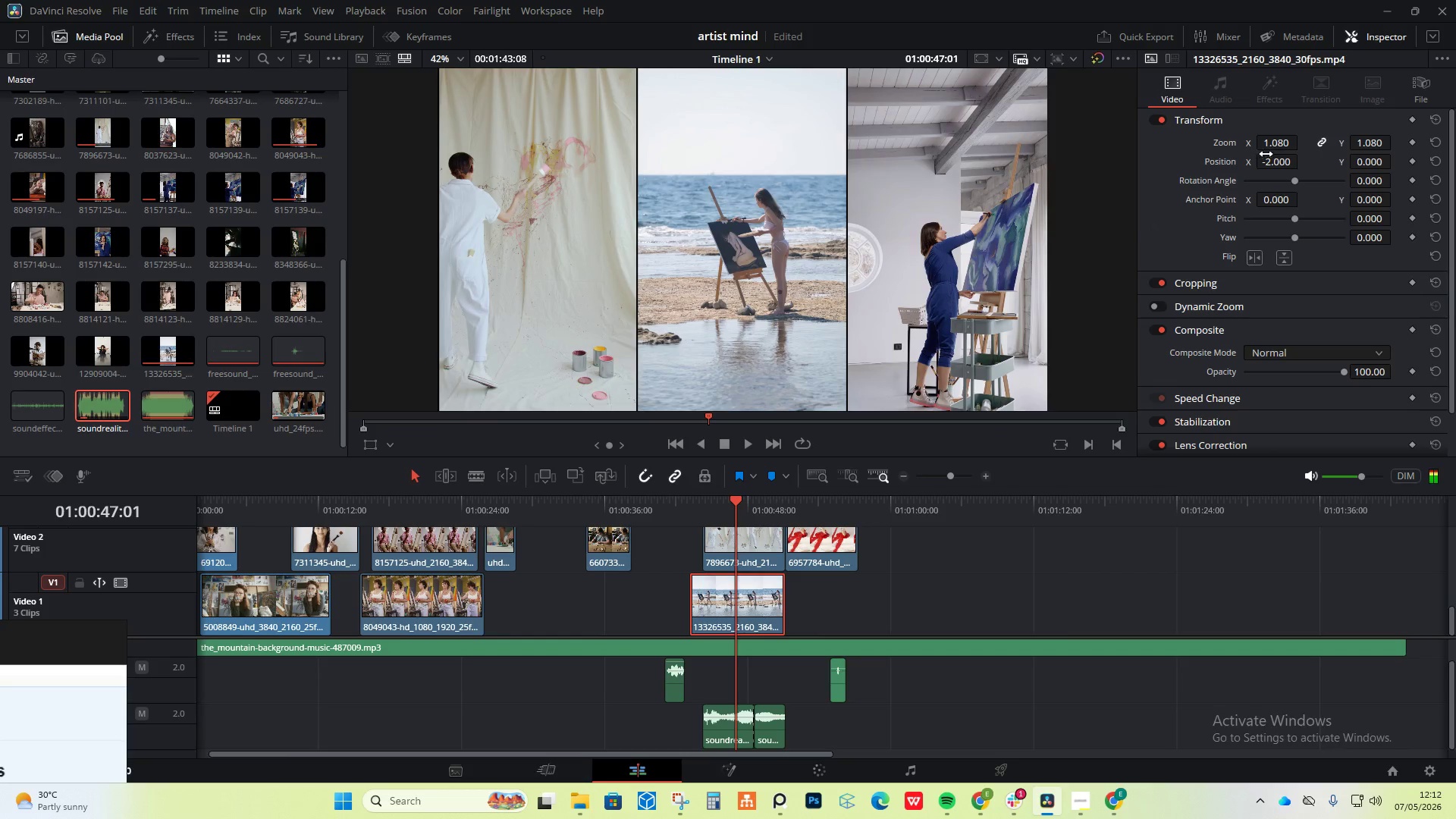 
left_click_drag(start_coordinate=[1270, 148], to_coordinate=[1275, 148])
 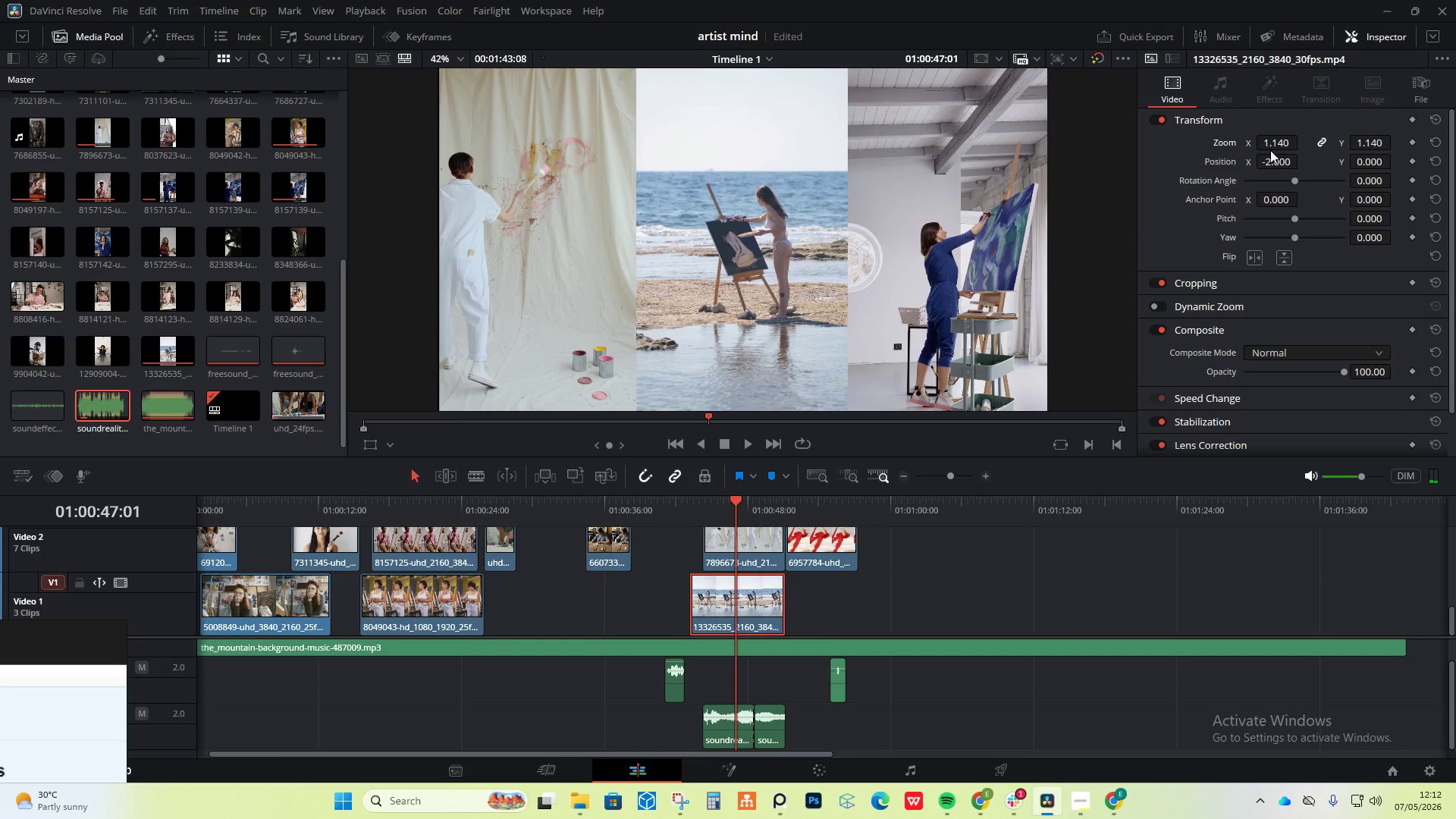 
key(Control+ControlLeft)
 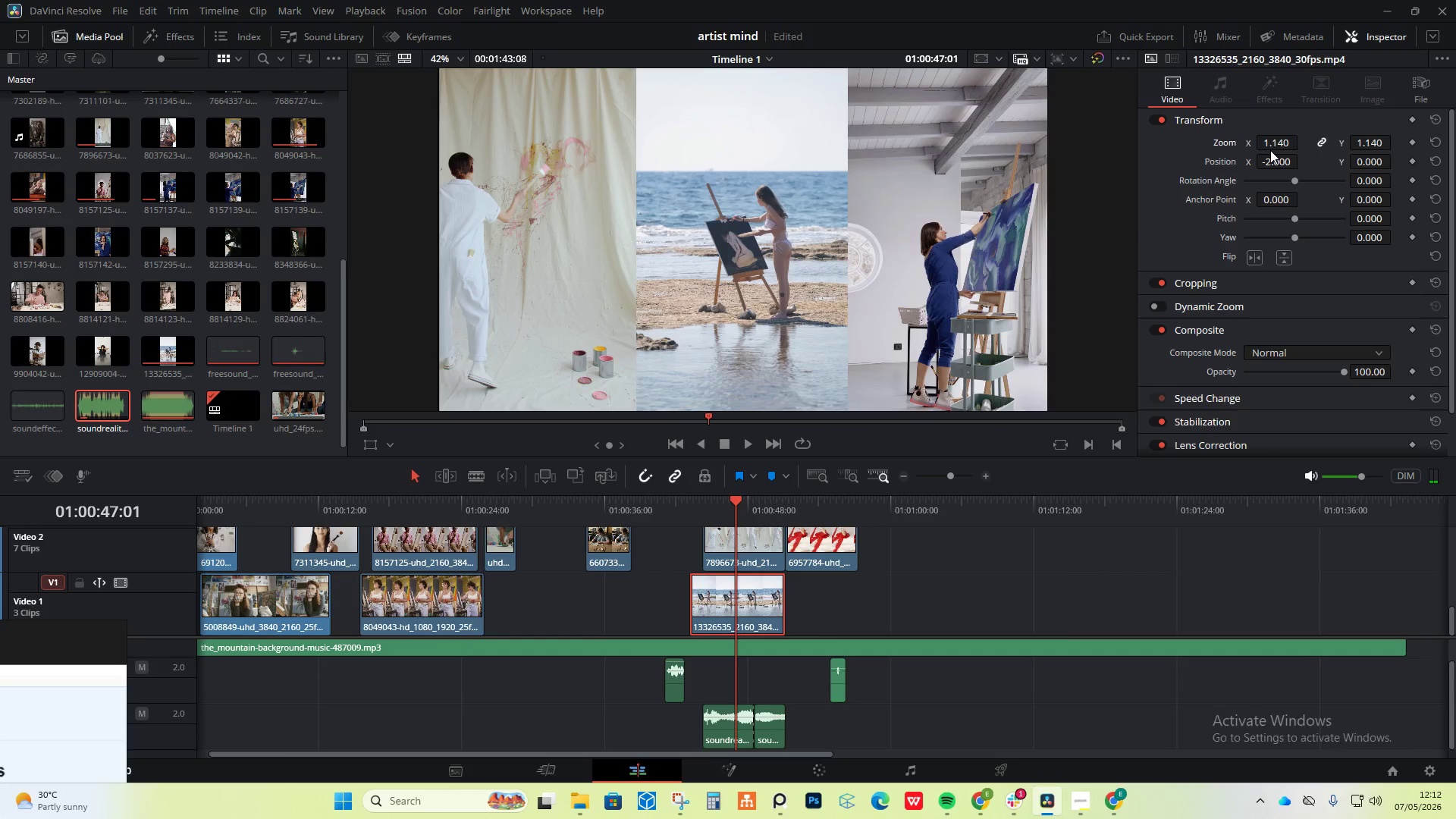 
key(Control+Z)
 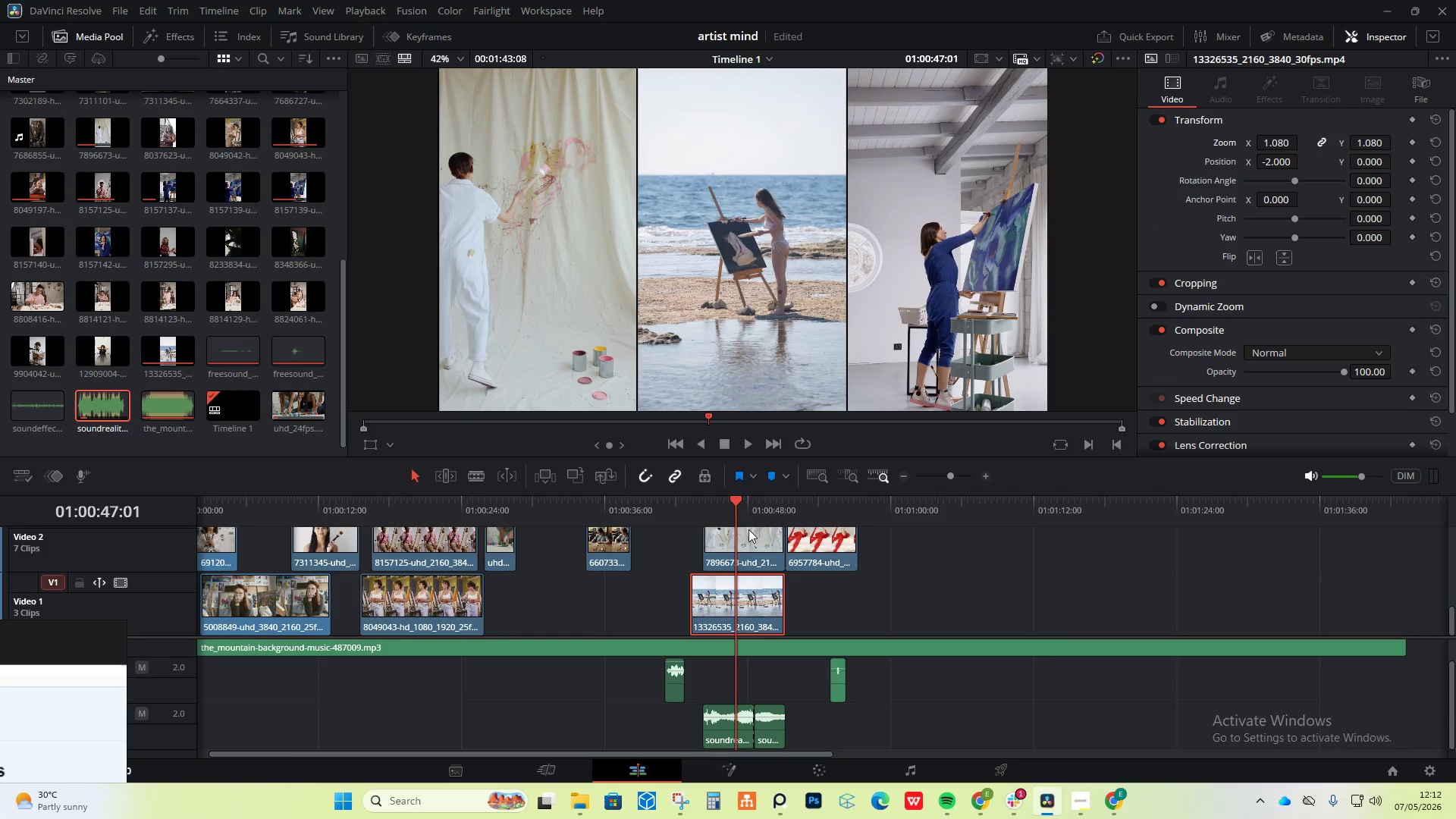 
left_click_drag(start_coordinate=[735, 500], to_coordinate=[771, 544])
 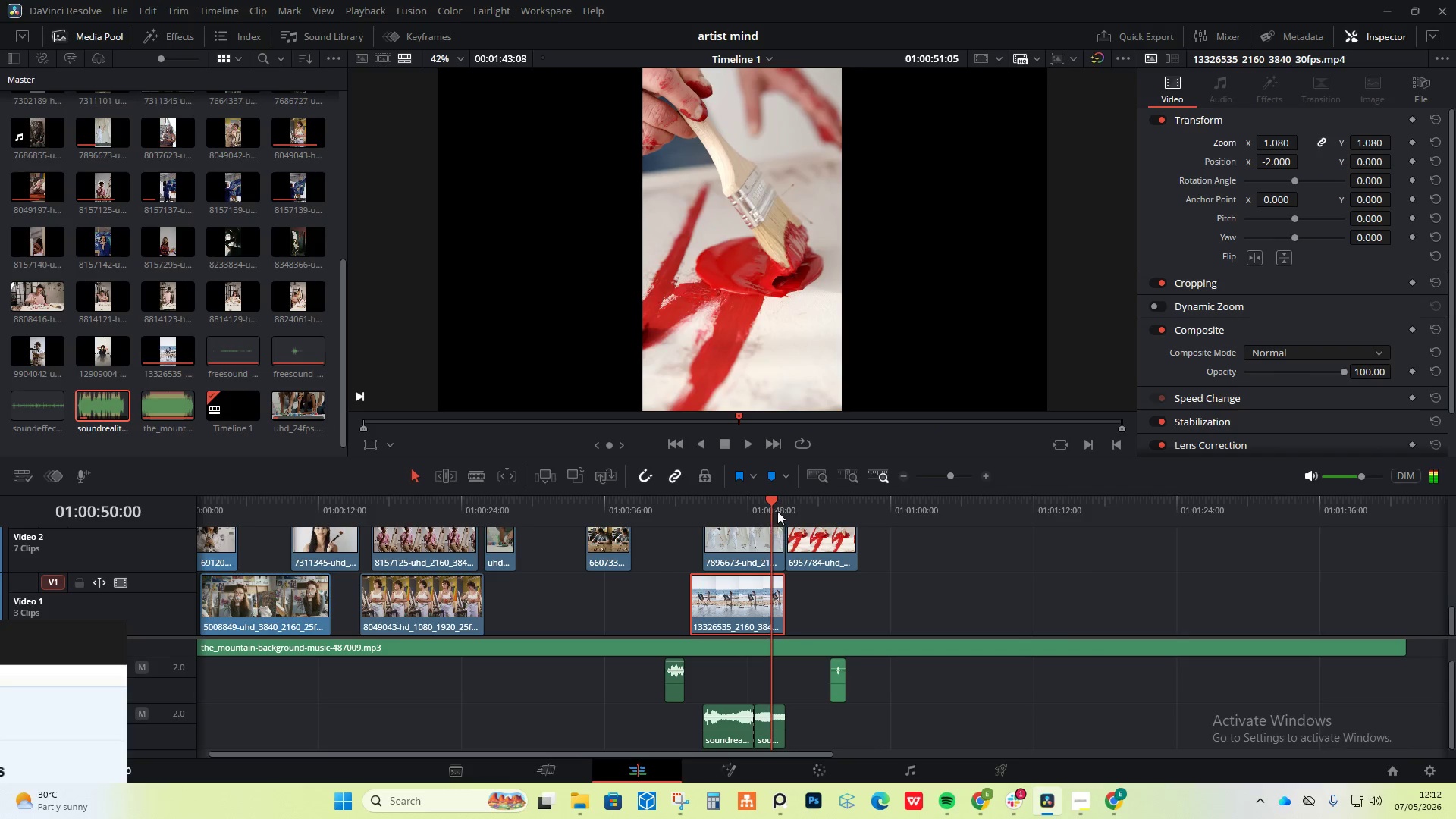 
left_click_drag(start_coordinate=[770, 504], to_coordinate=[741, 504])
 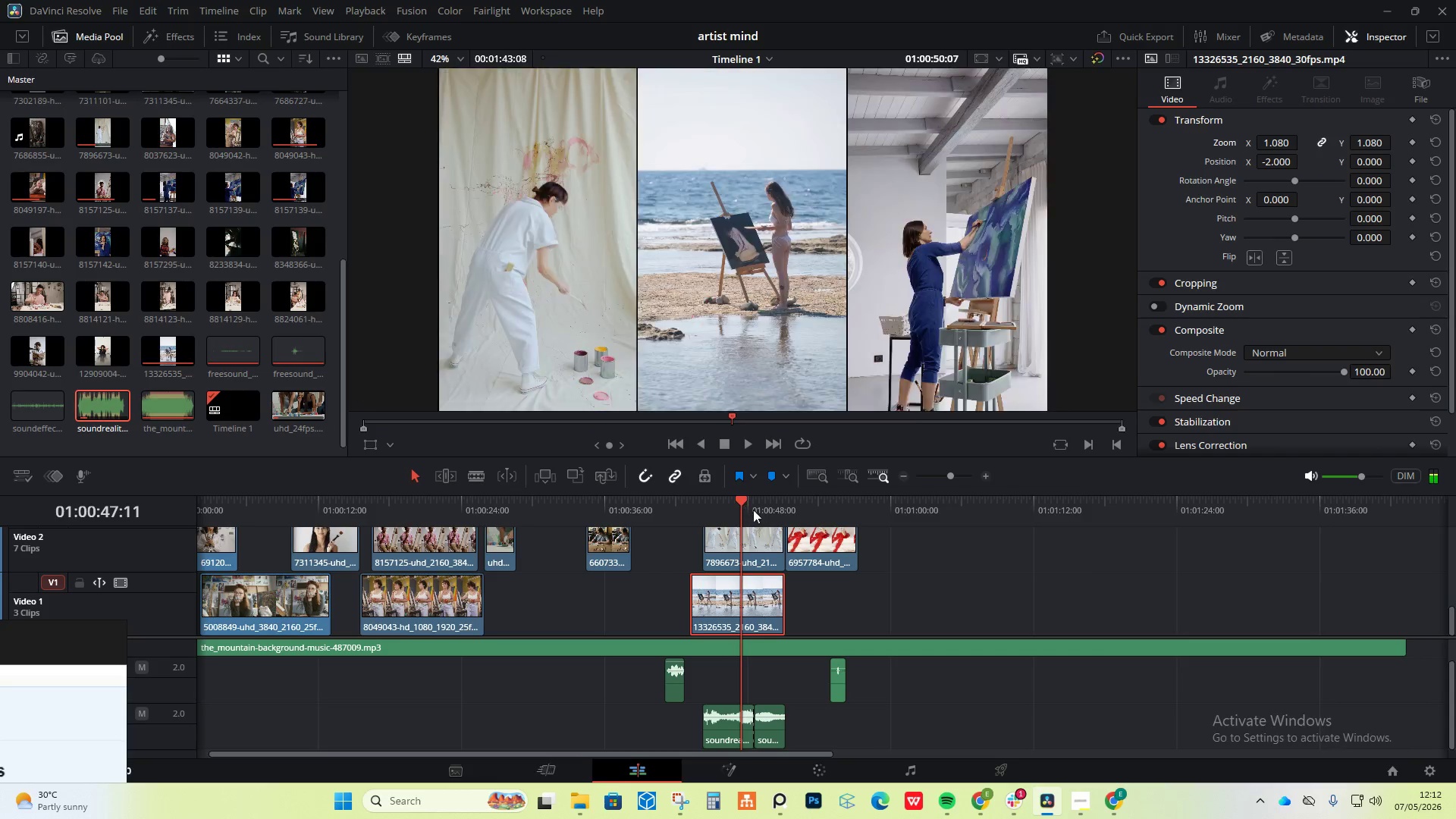 
key(Space)
 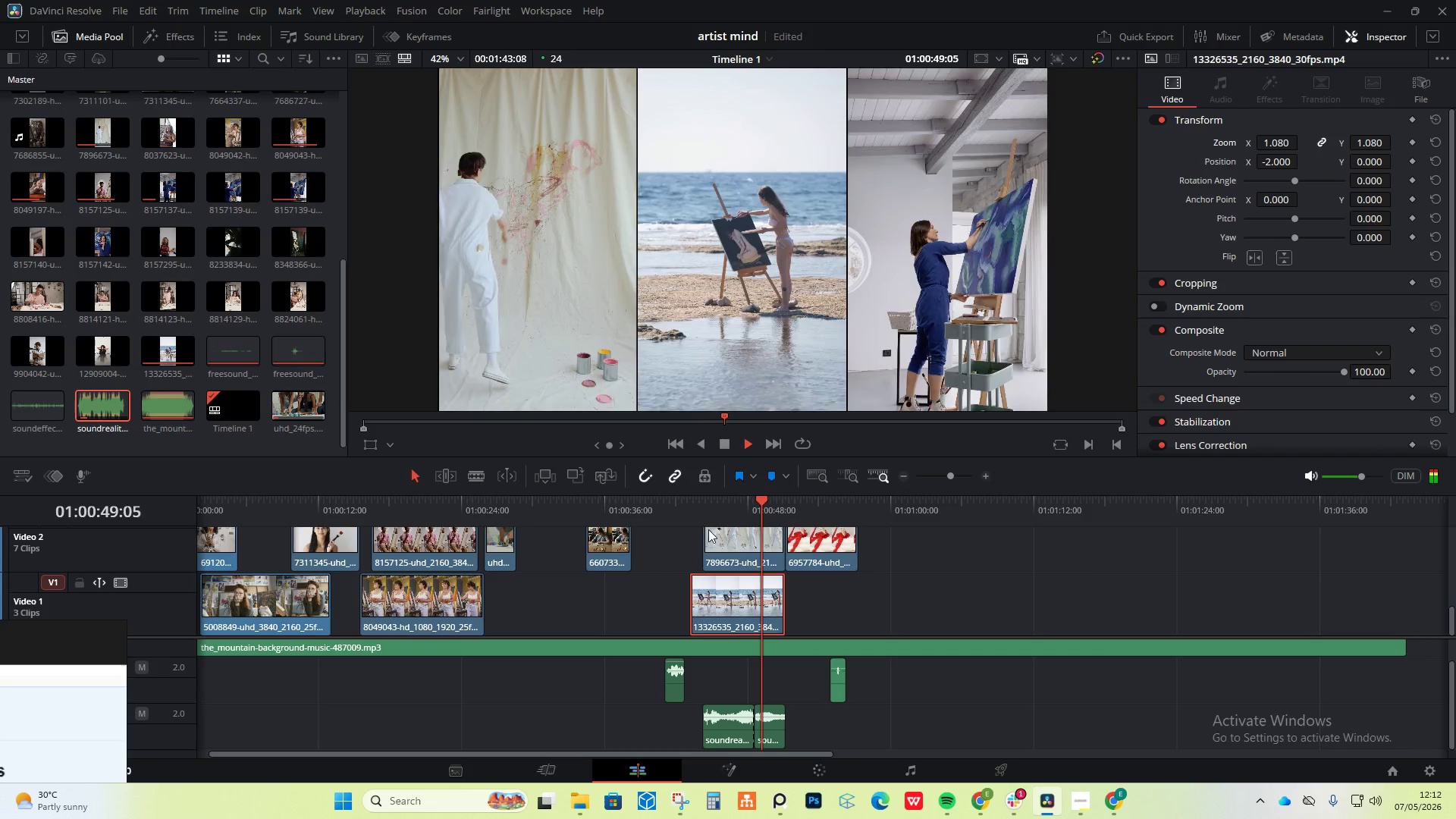 
key(Space)
 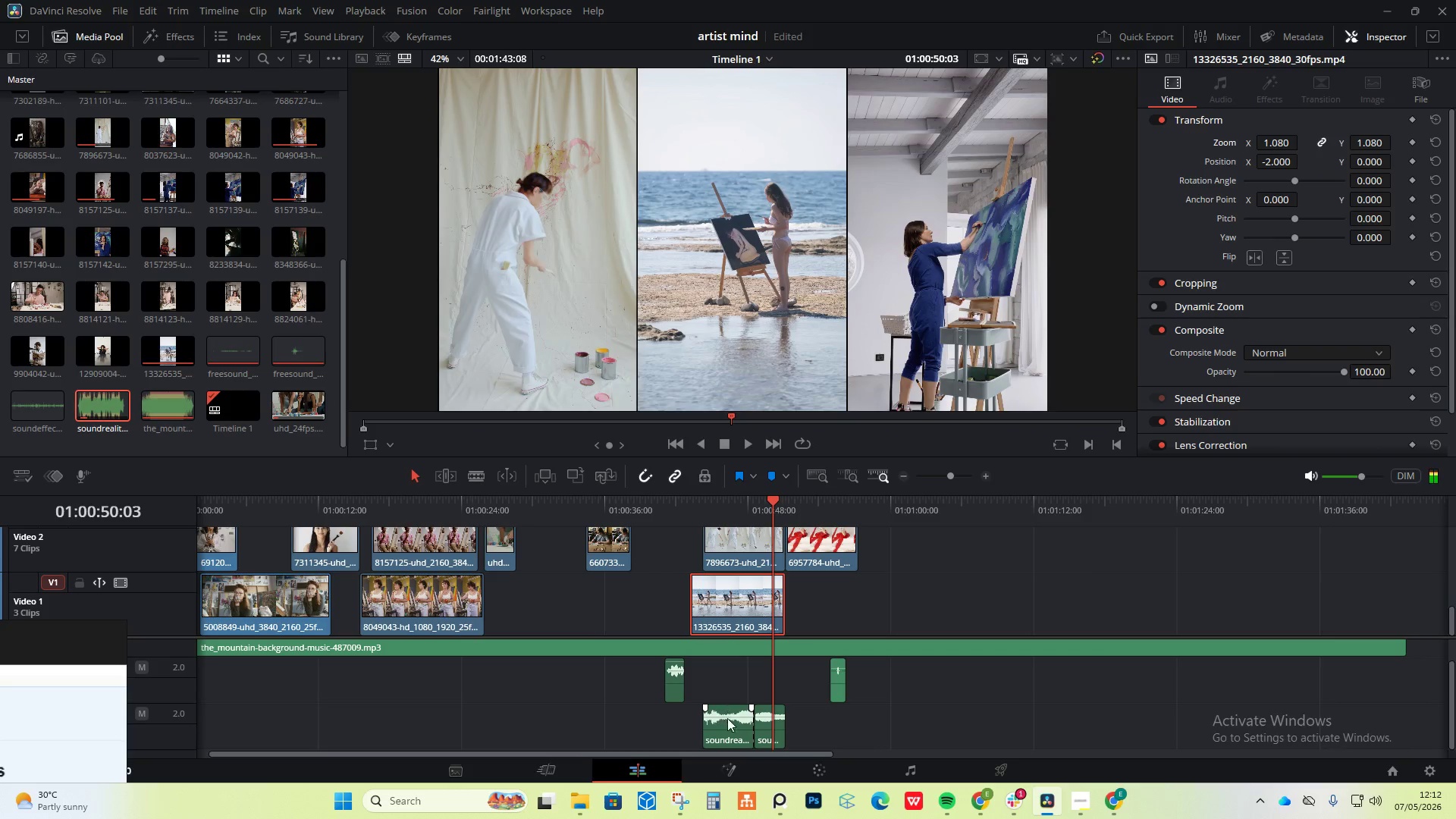 
hold_key(key=AltLeft, duration=1.42)
scroll: coordinate [826, 739], scroll_direction: up, amount: 8.0
 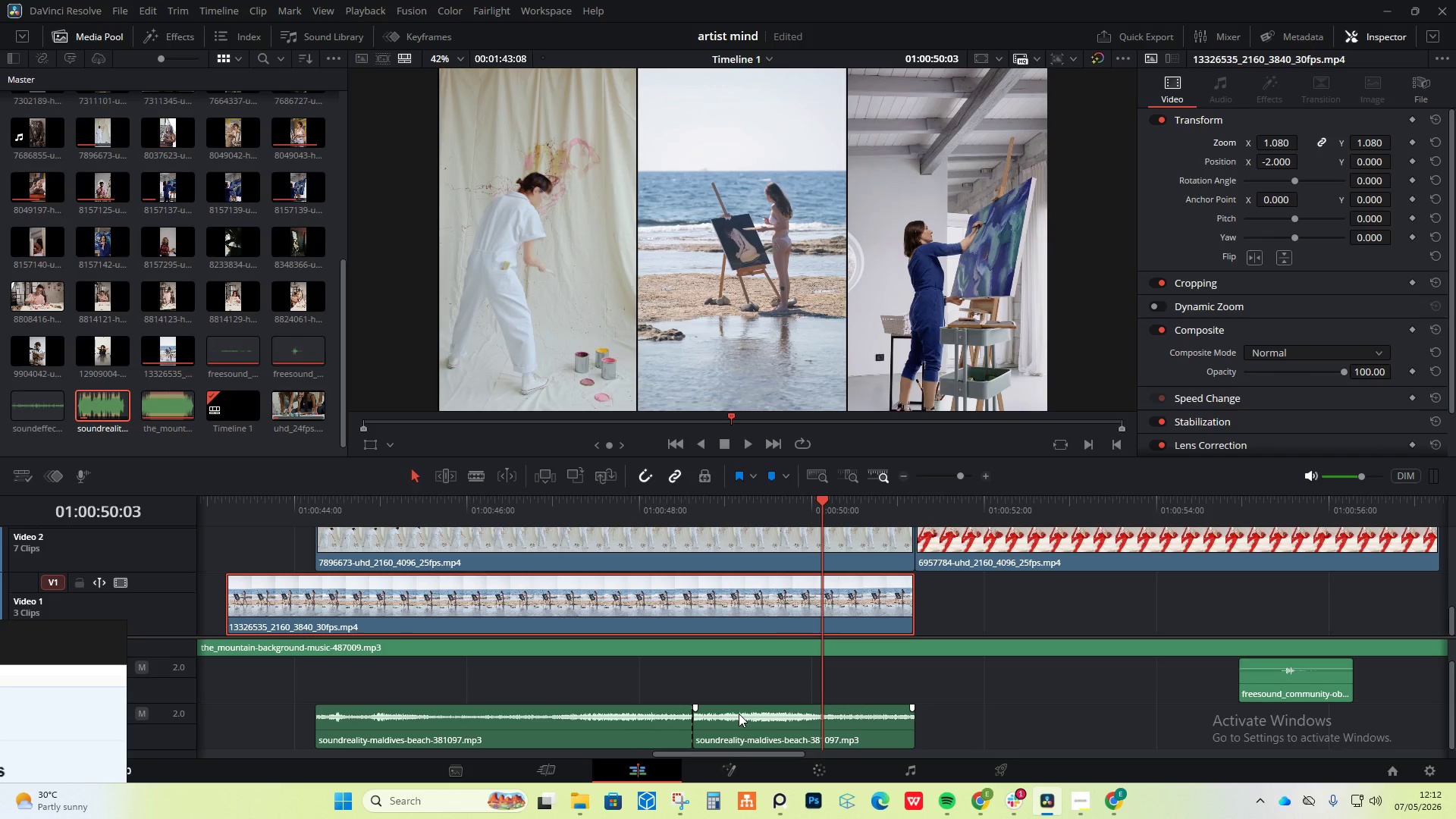 
left_click_drag(start_coordinate=[461, 502], to_coordinate=[419, 504])
 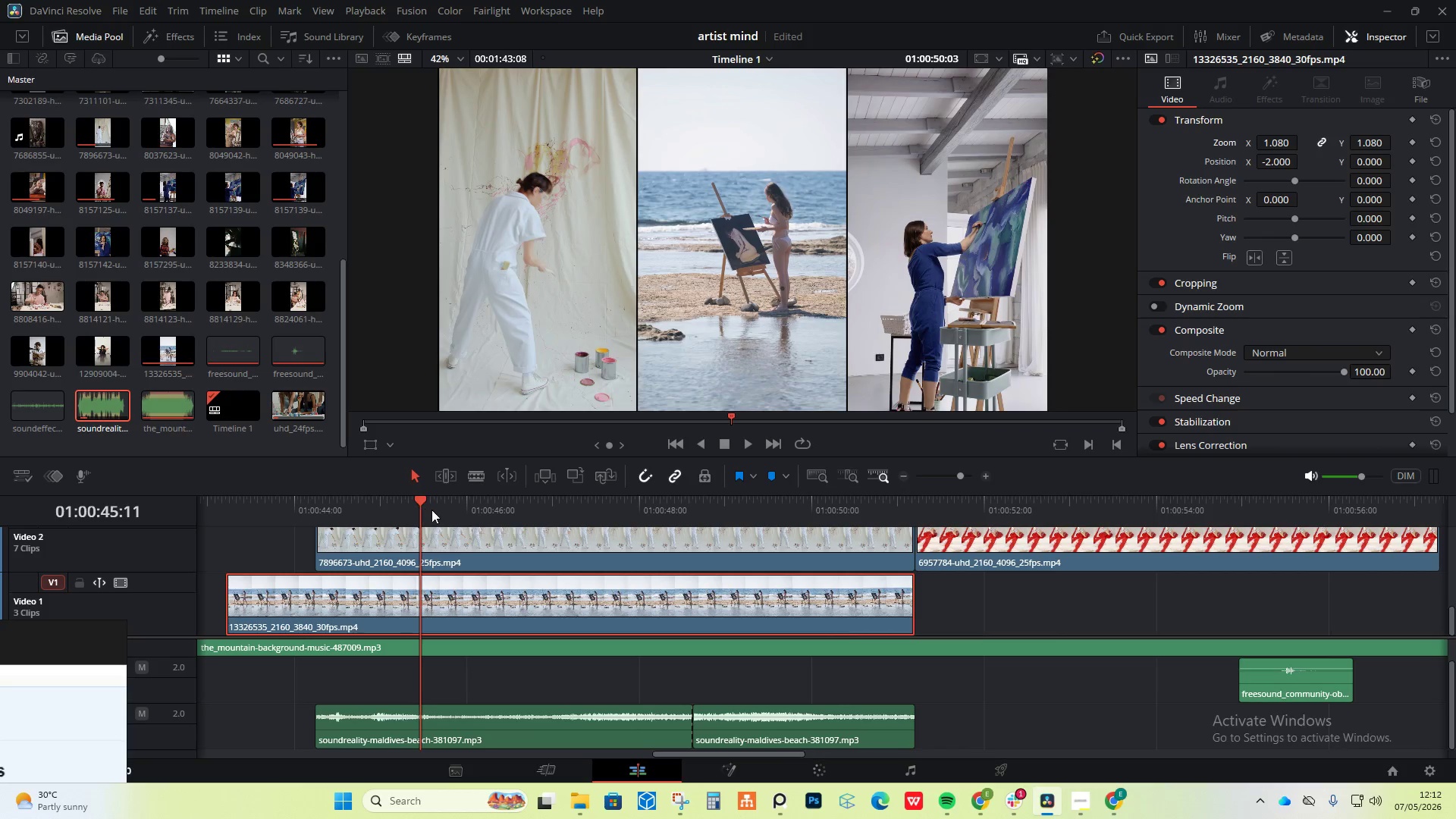 
key(Space)
 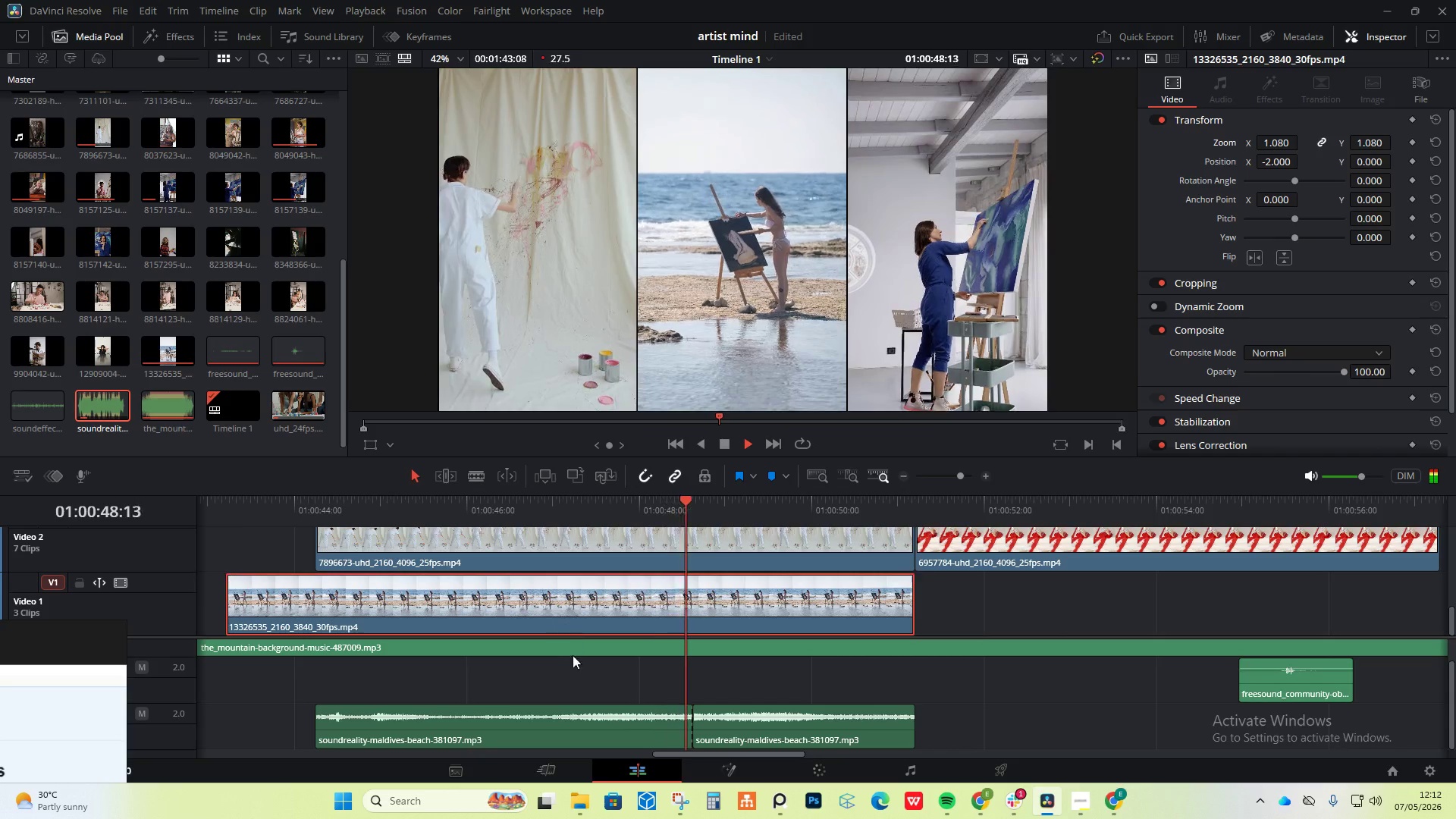 
key(Space)
 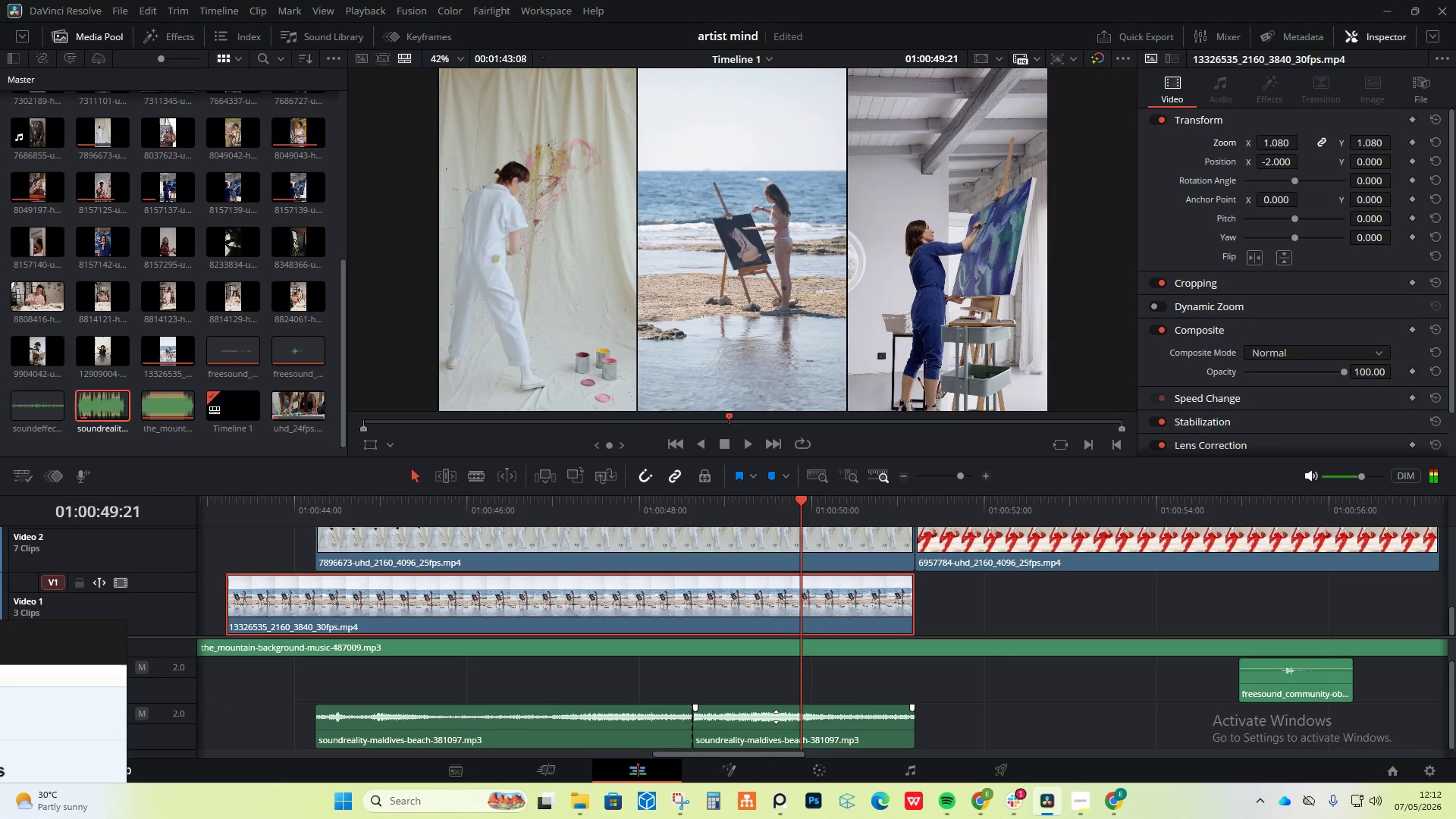 
left_click_drag(start_coordinate=[776, 717], to_coordinate=[769, 717])
 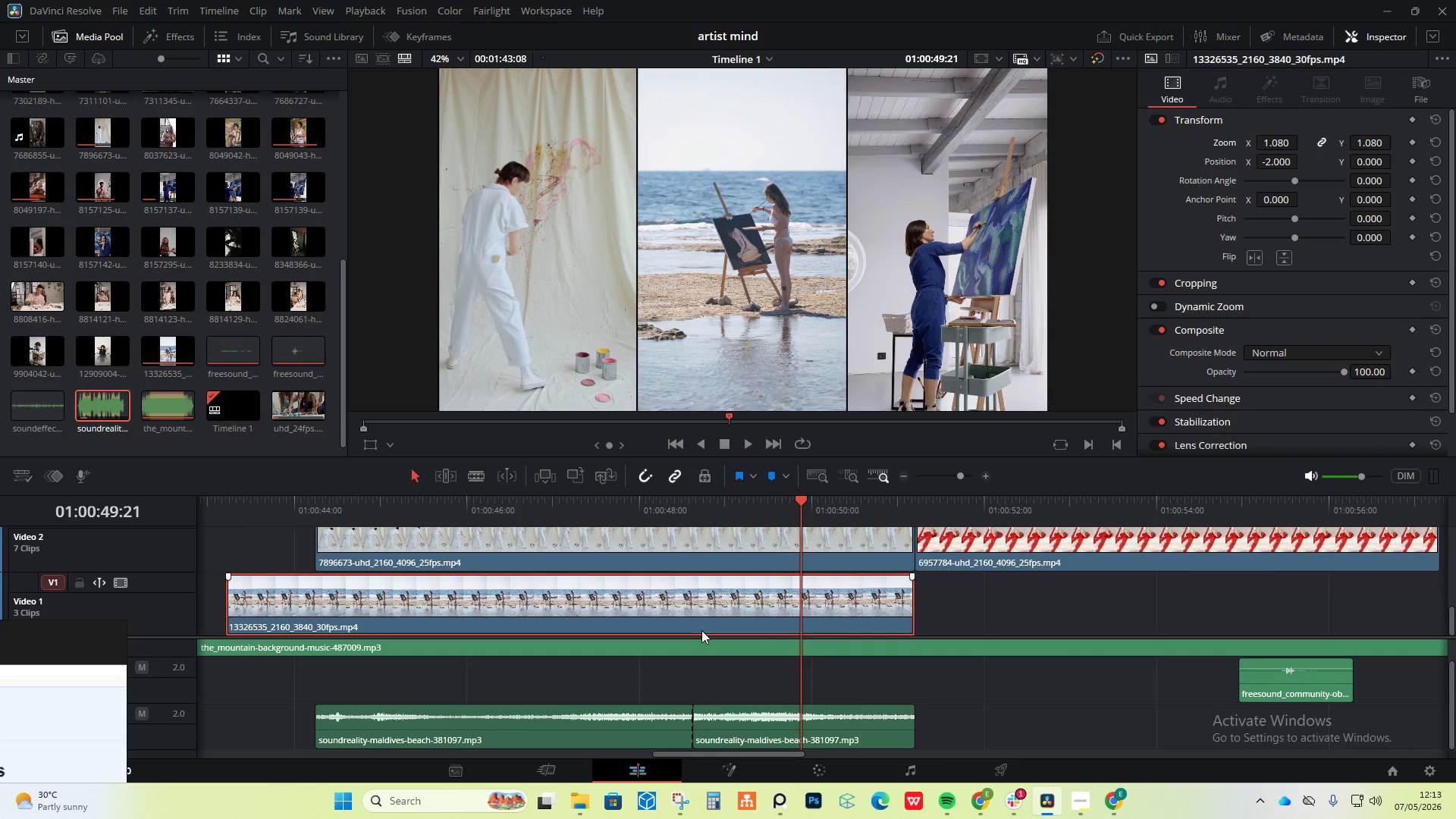 
left_click_drag(start_coordinate=[587, 500], to_coordinate=[562, 504])
 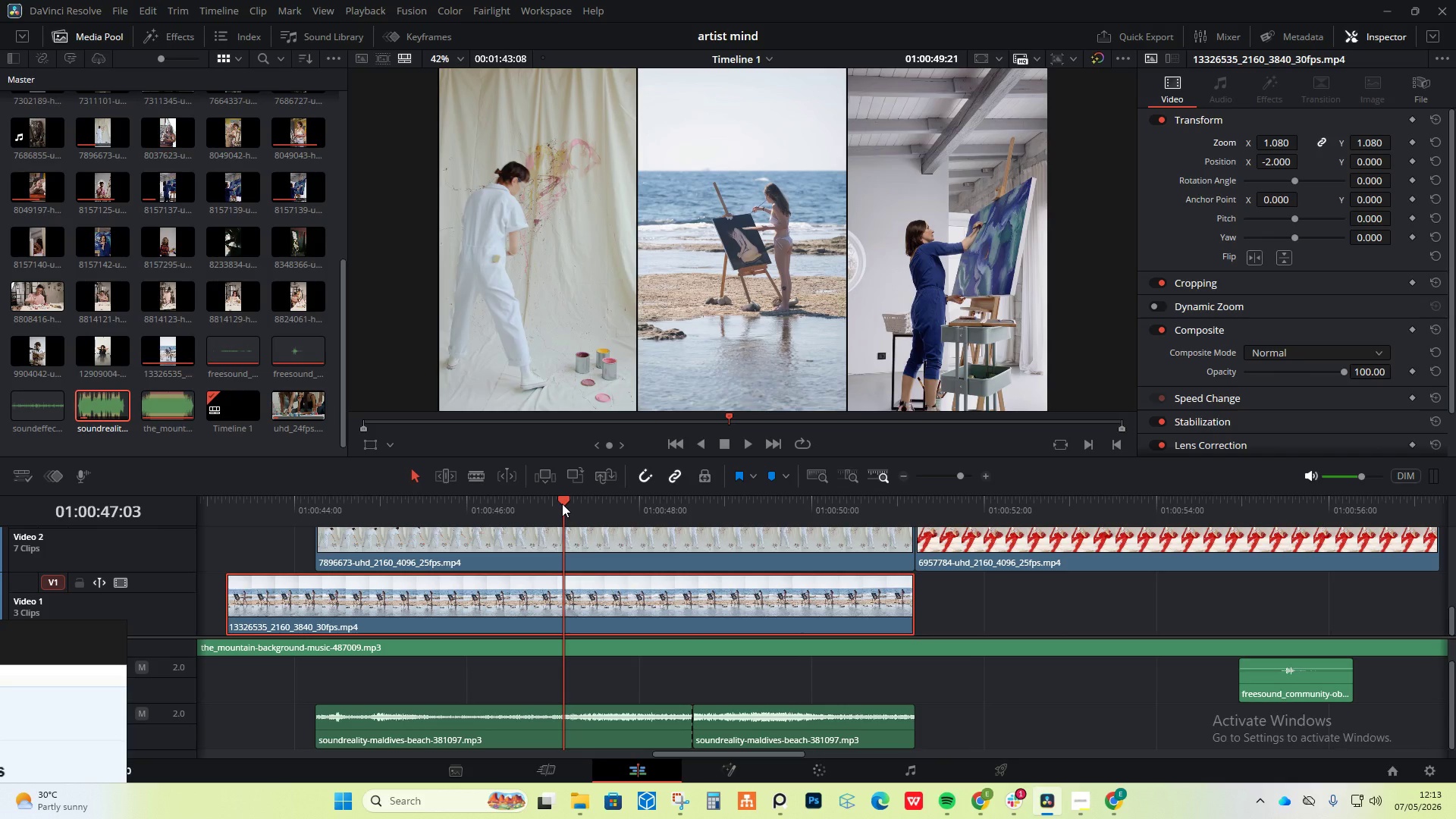 
key(Space)
 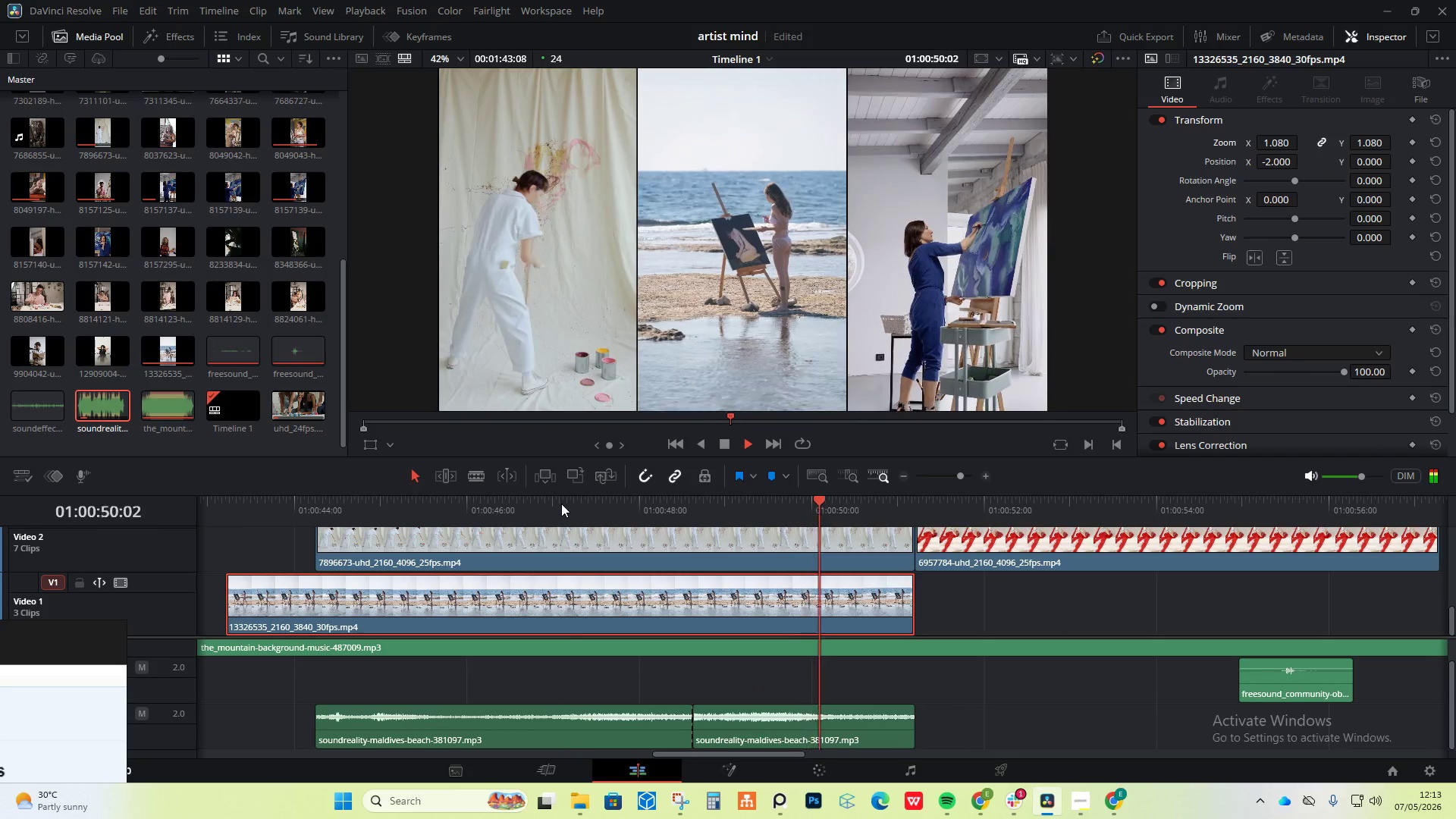 
wait(5.03)
 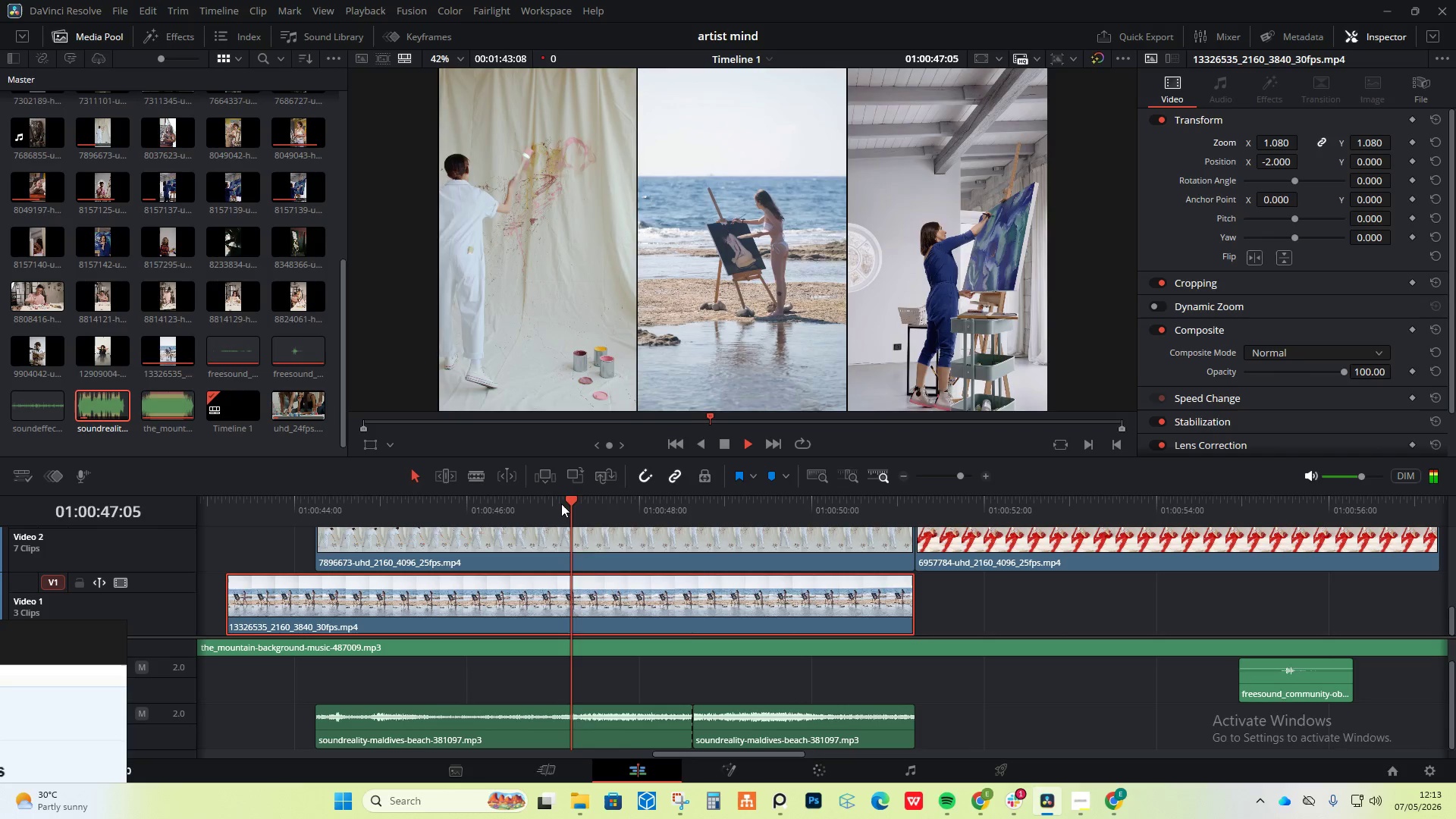 
key(Space)
 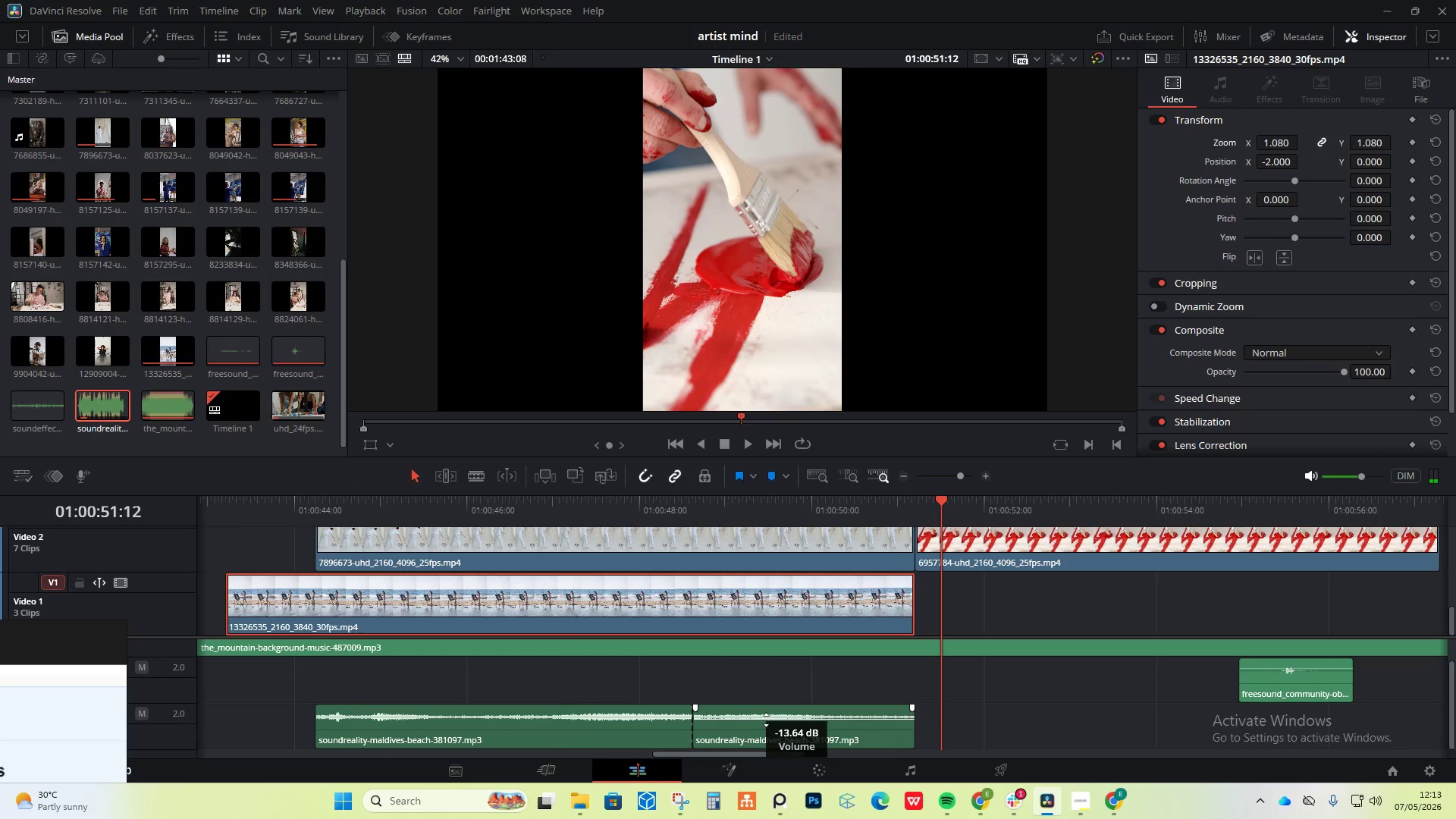 
left_click([601, 502])
 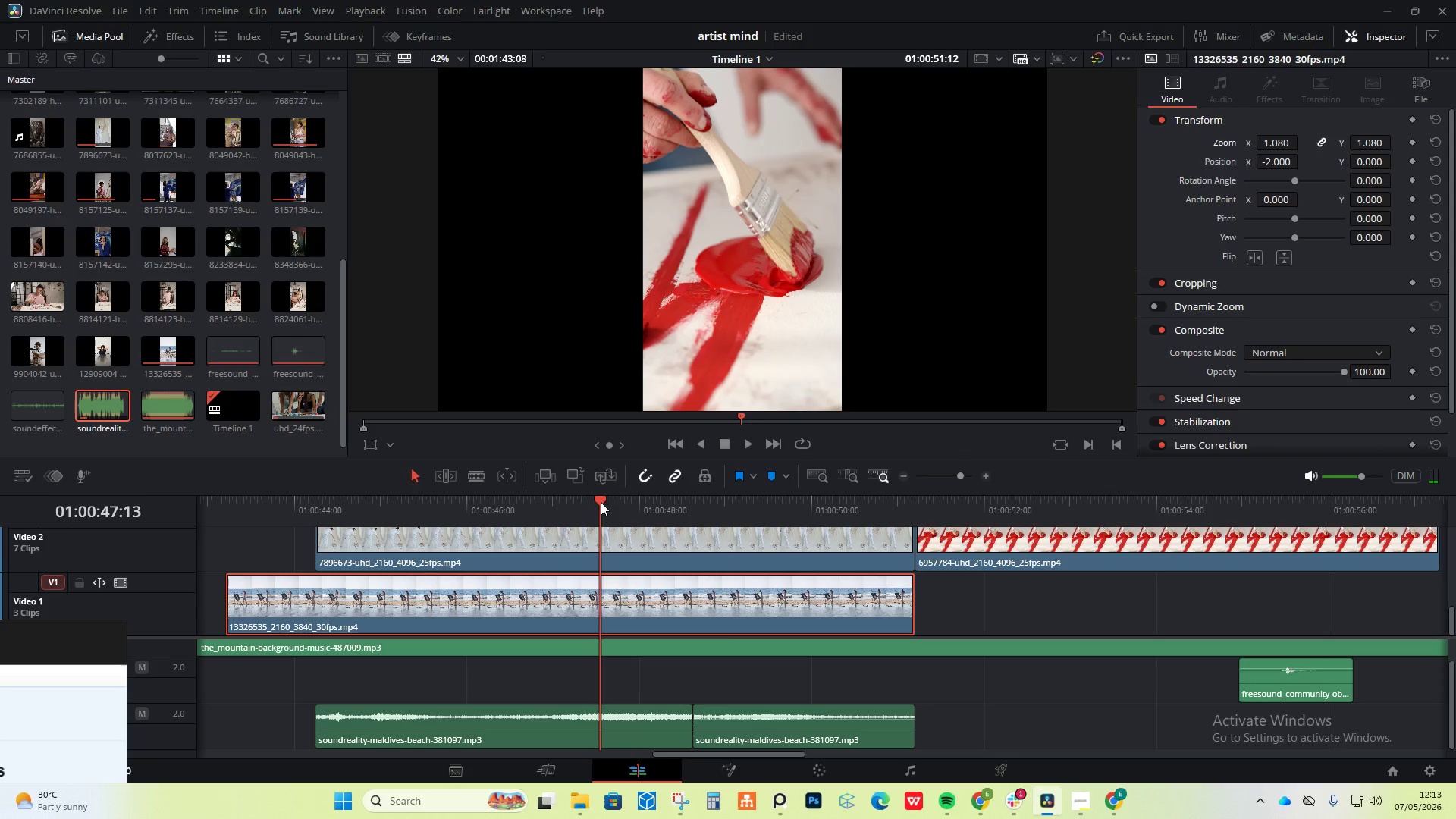 
key(Space)
 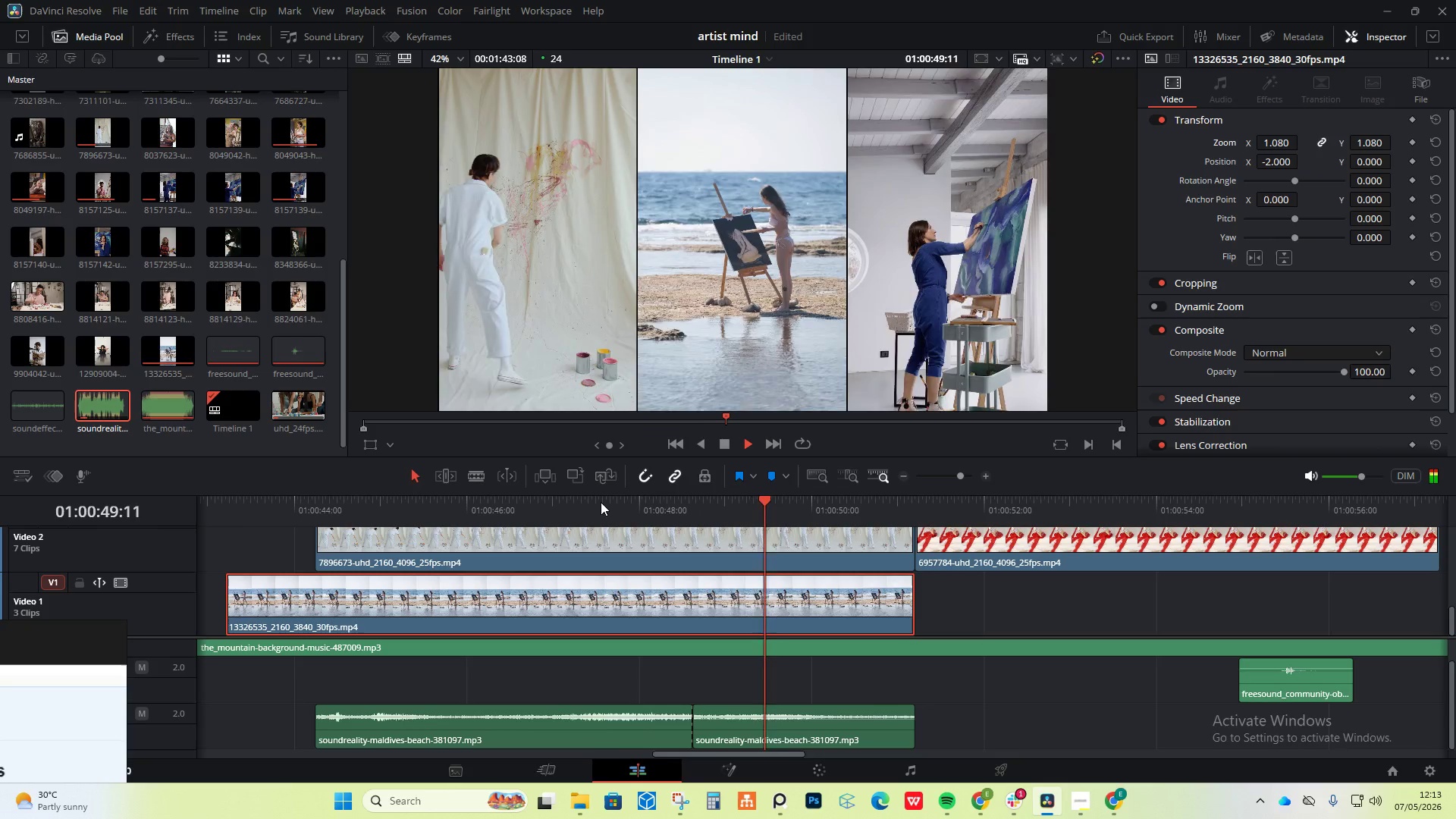 
key(Space)
 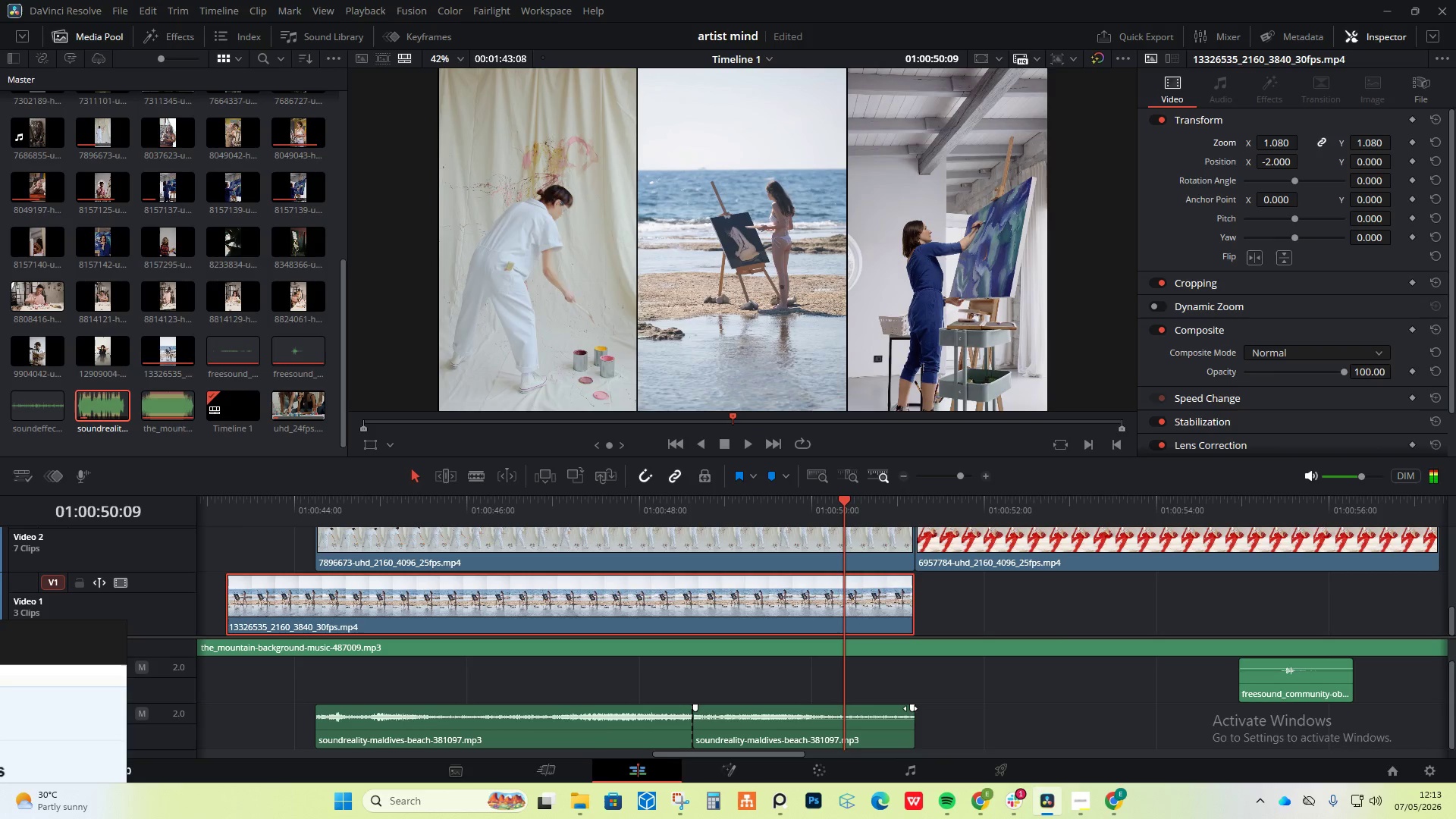 
left_click_drag(start_coordinate=[910, 708], to_coordinate=[885, 704])
 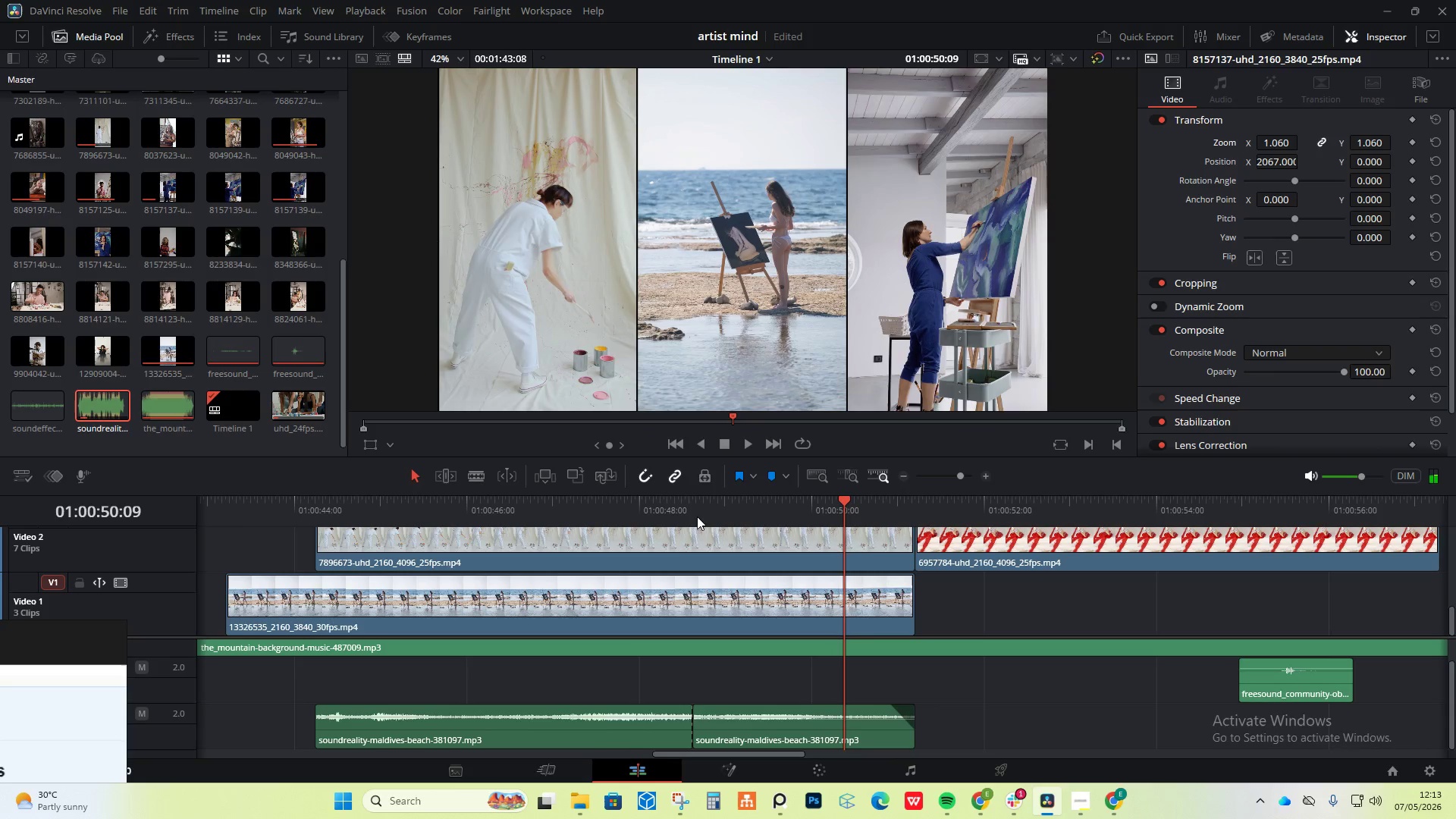 
left_click([699, 507])
 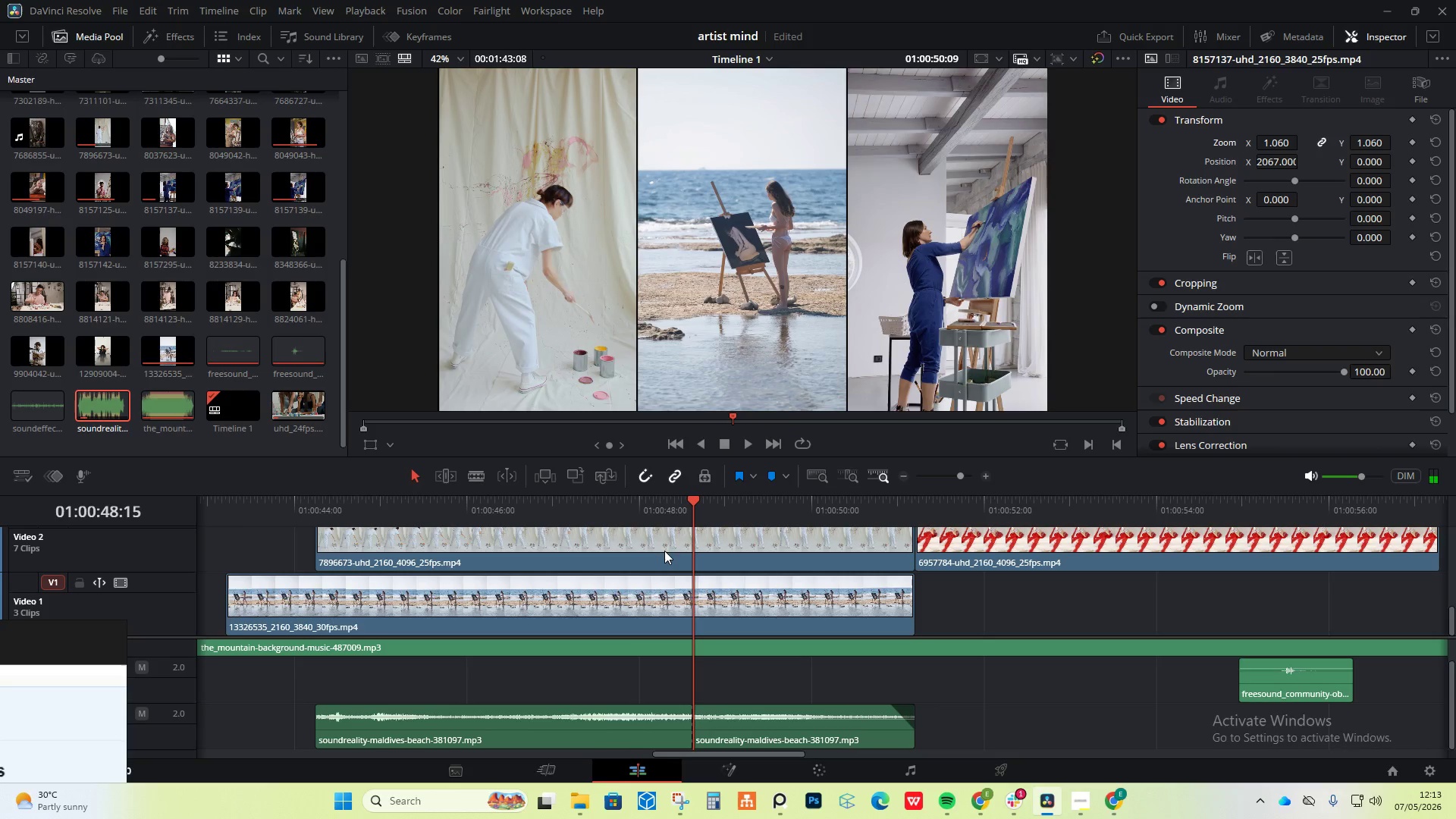 
key(Space)
 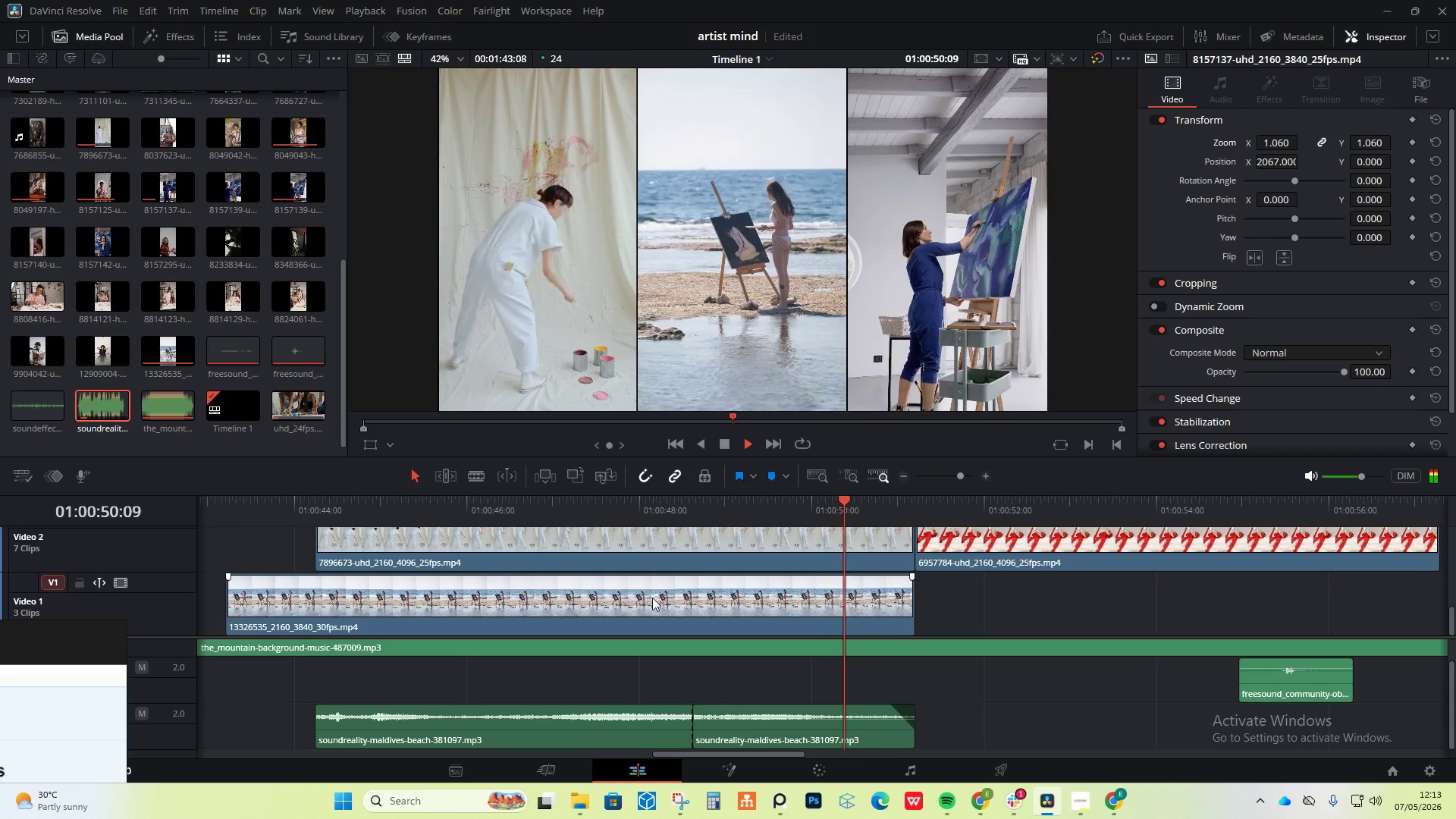 
key(Space)
 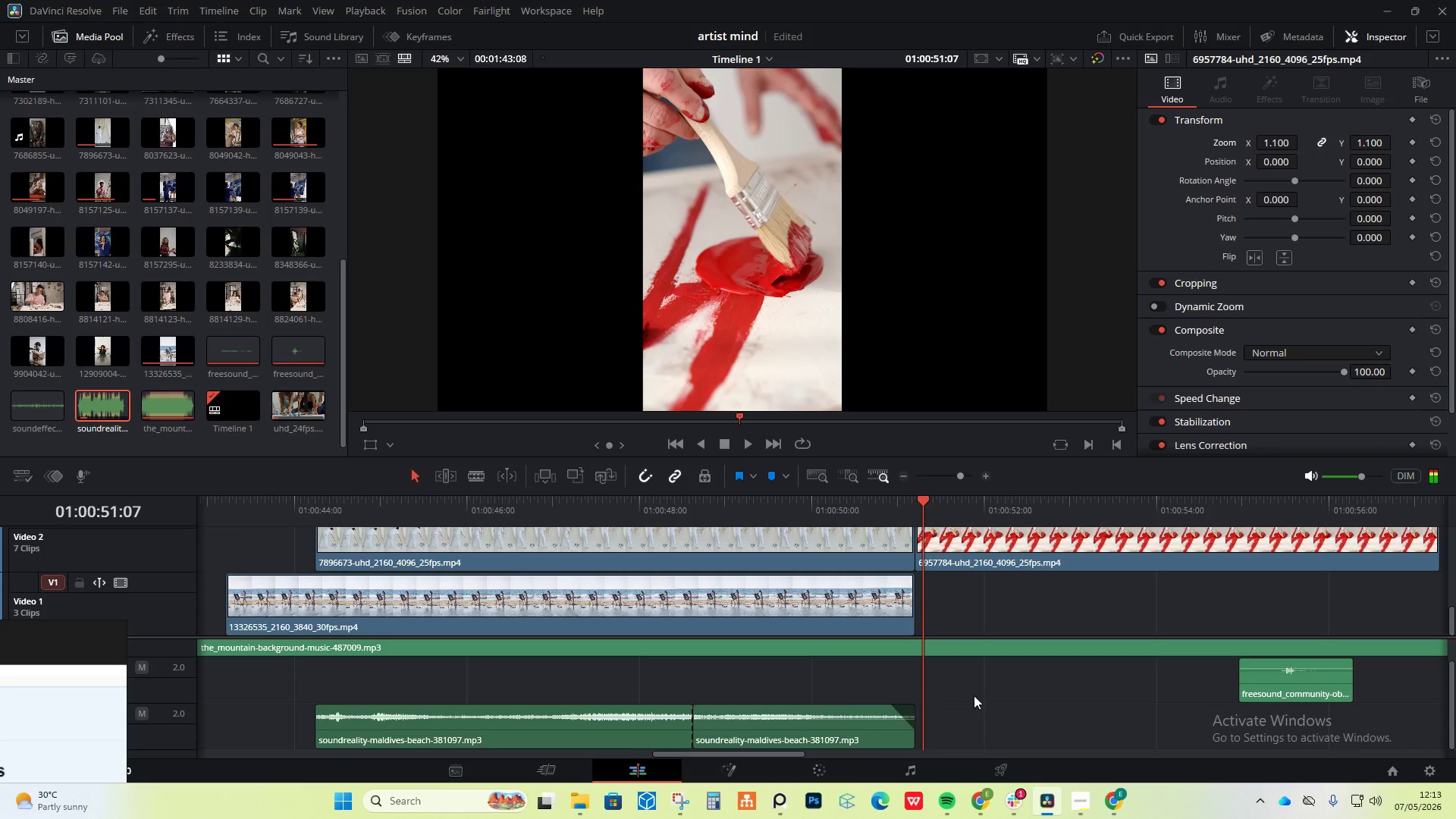 
key(Space)
 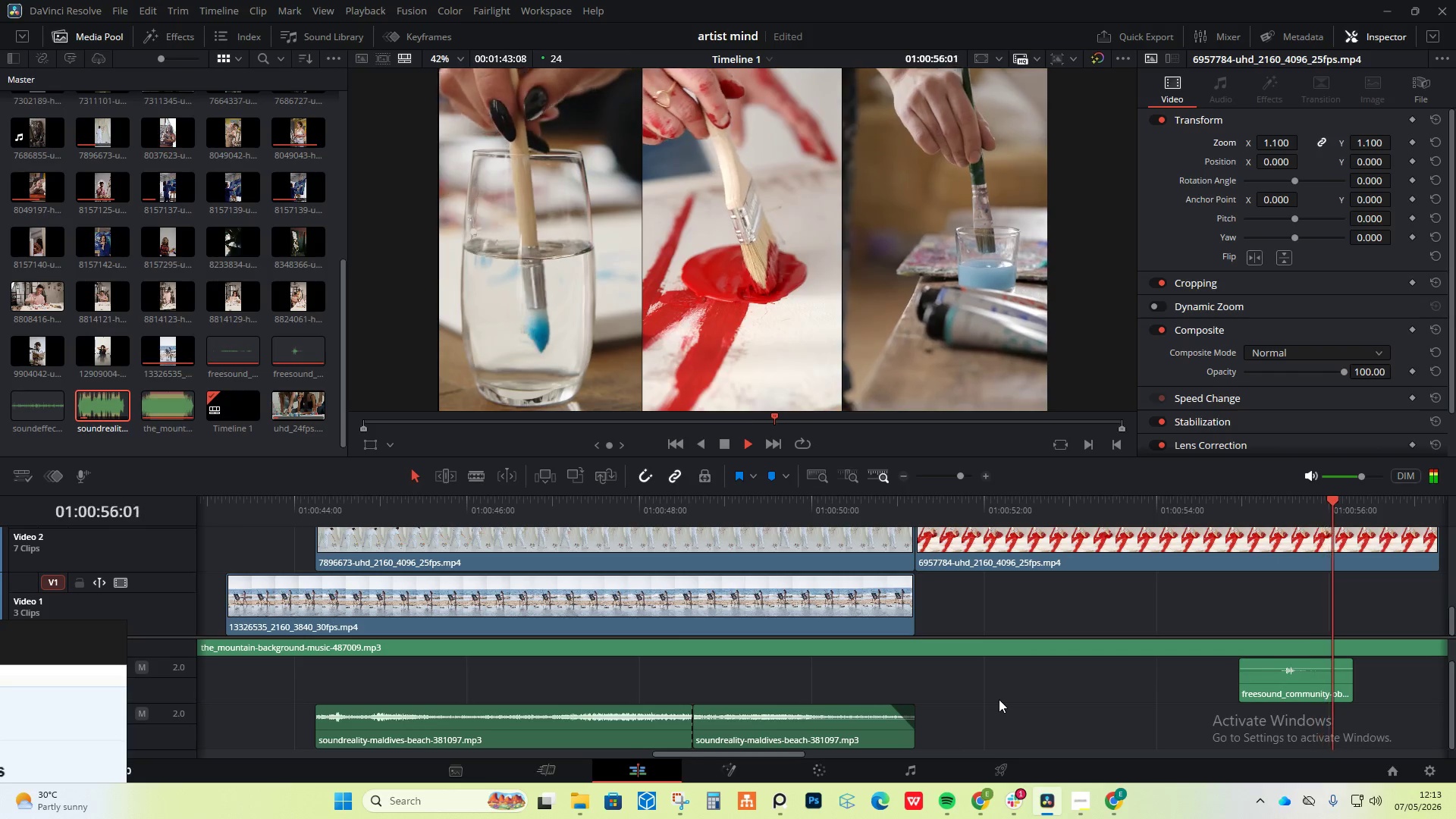 
wait(6.53)
 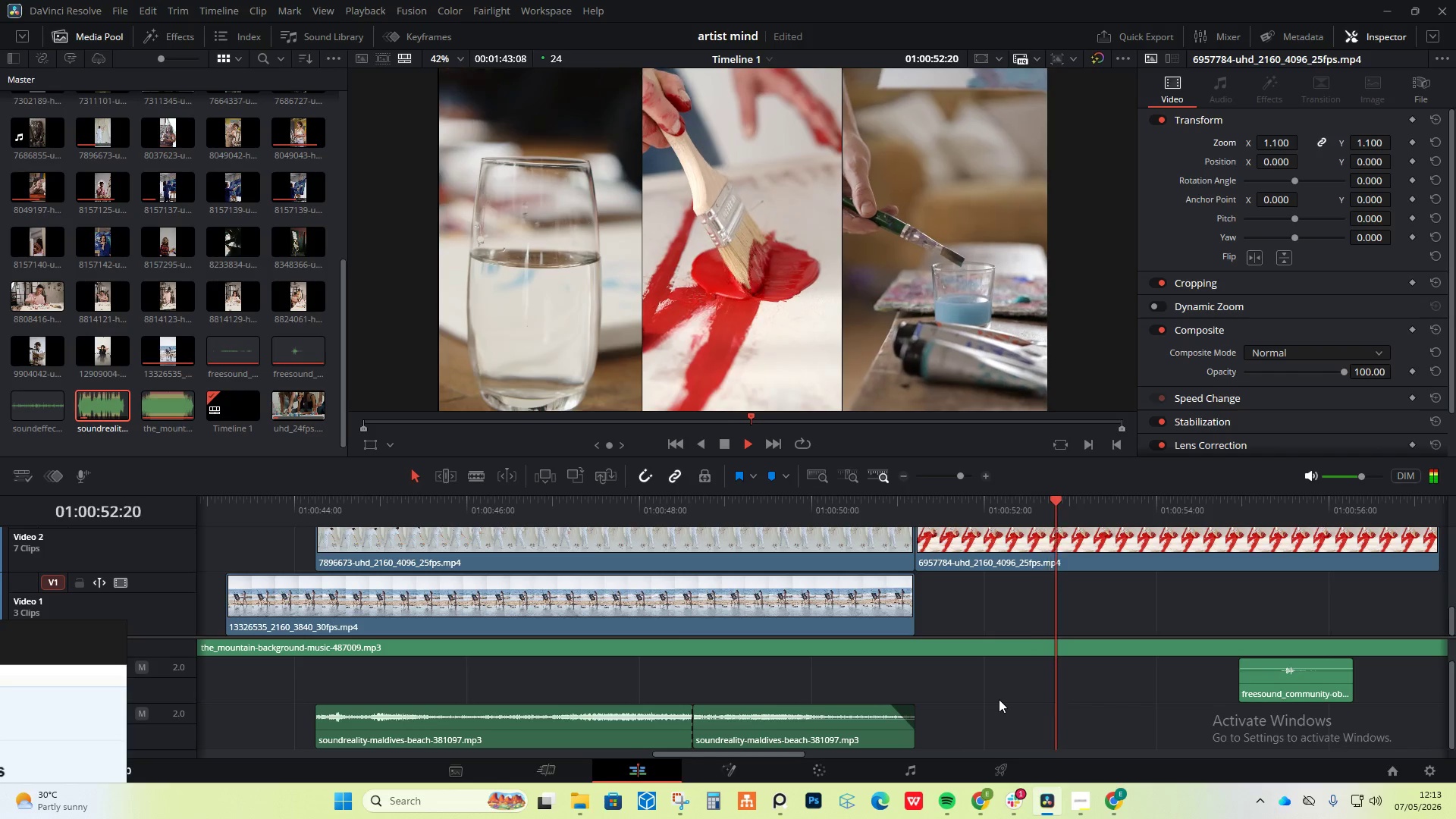 
key(Space)
 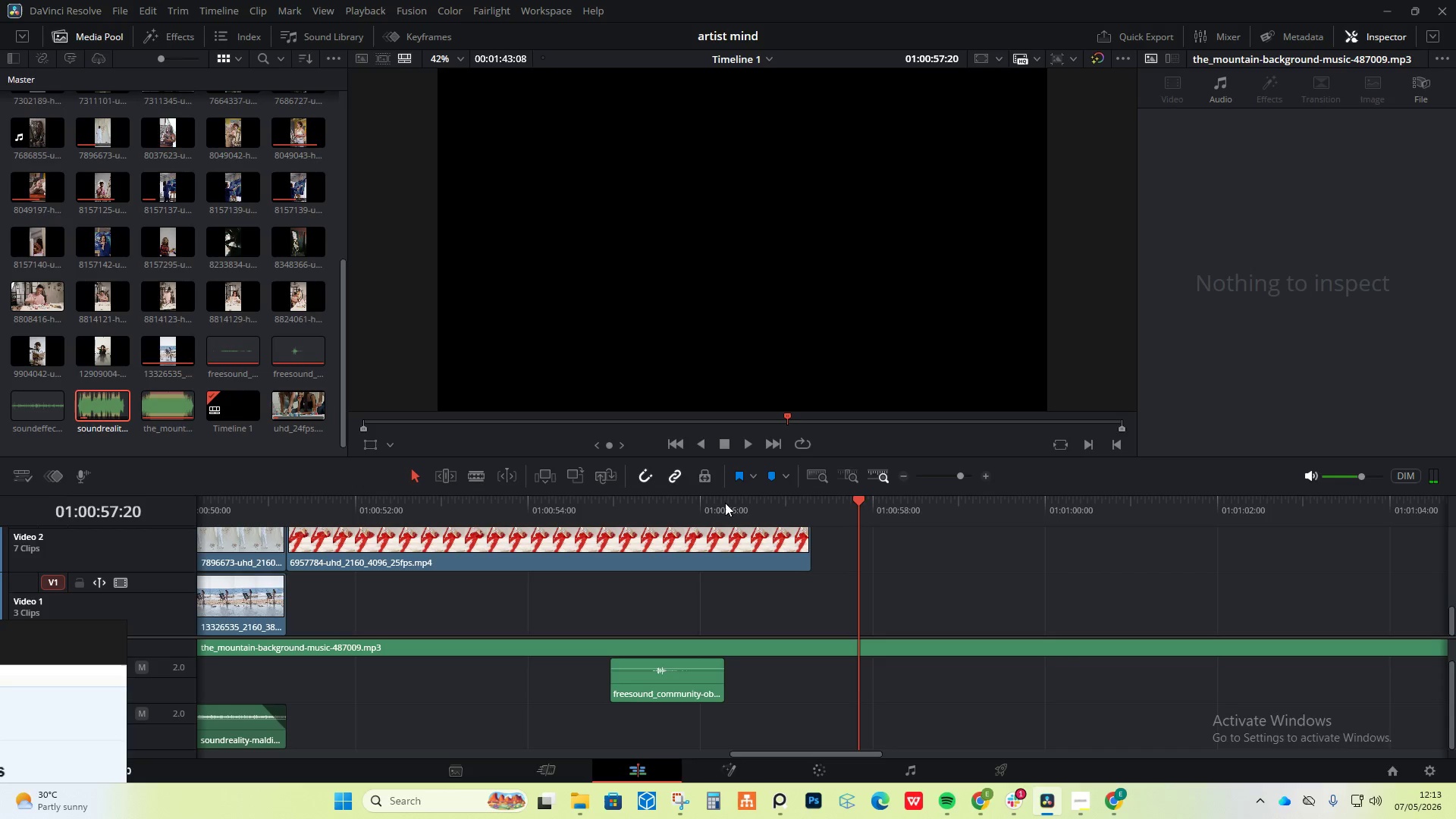 
wait(9.38)
 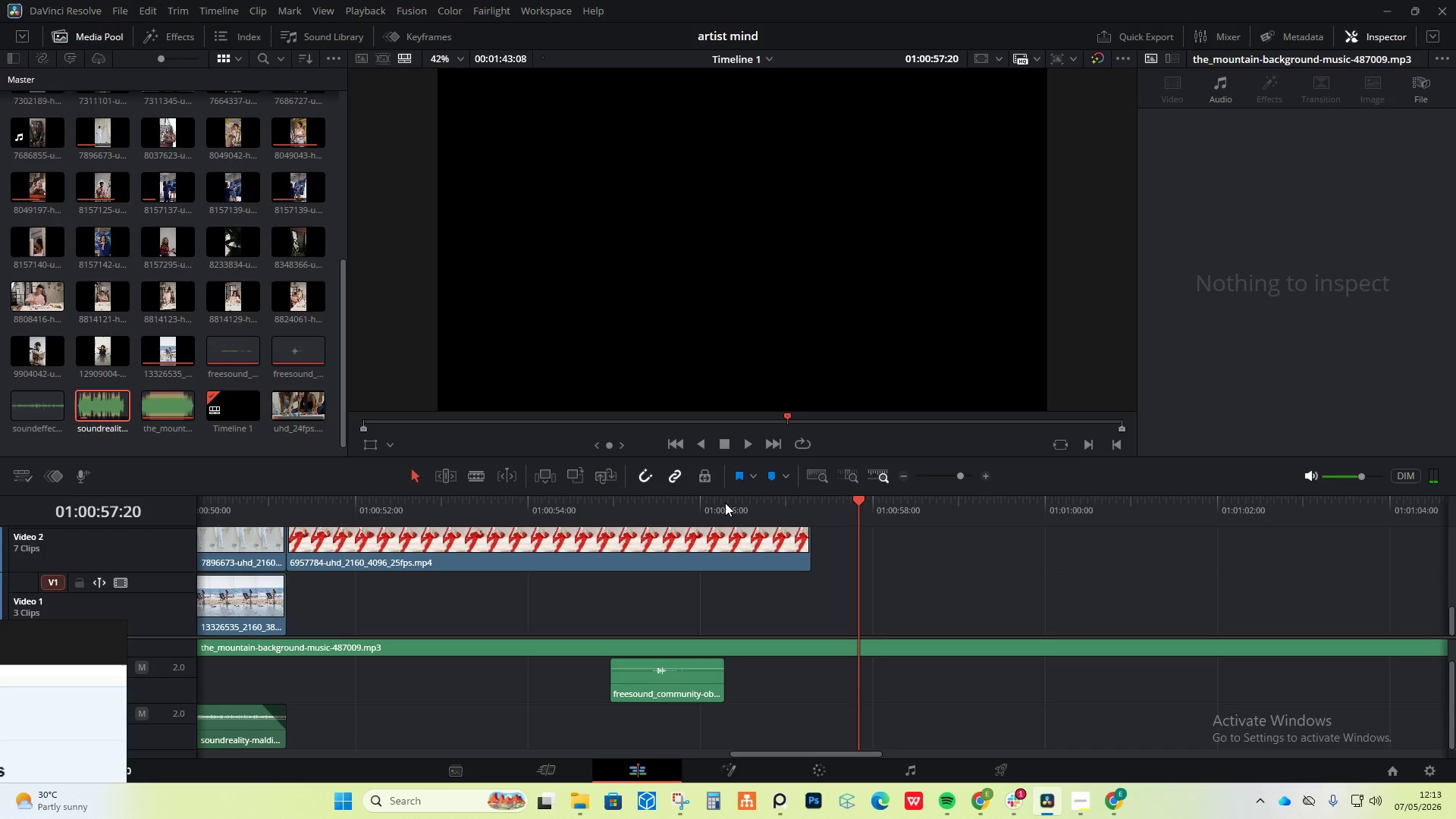 
left_click_drag(start_coordinate=[715, 501], to_coordinate=[608, 488])
 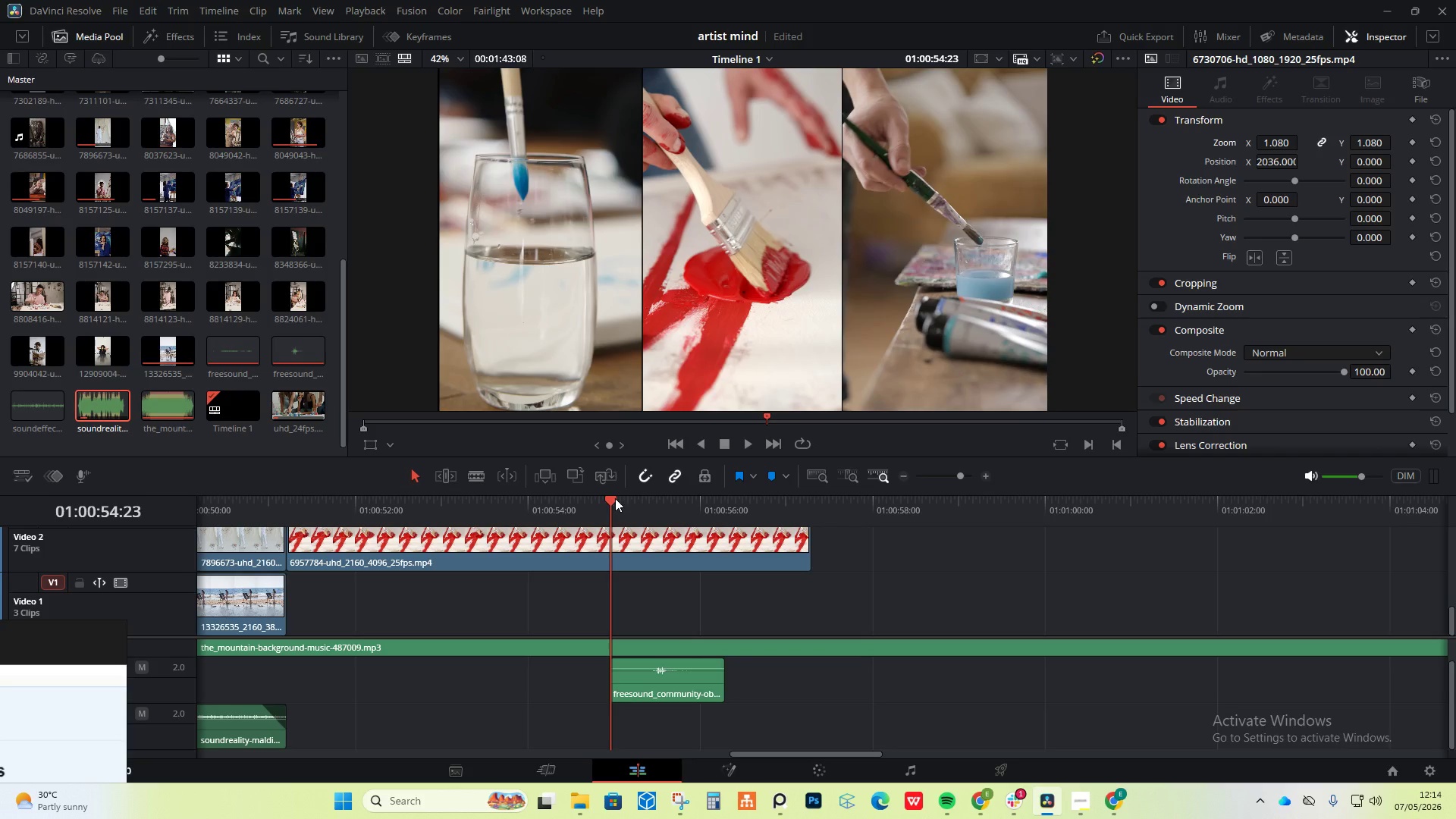 
wait(61.17)
 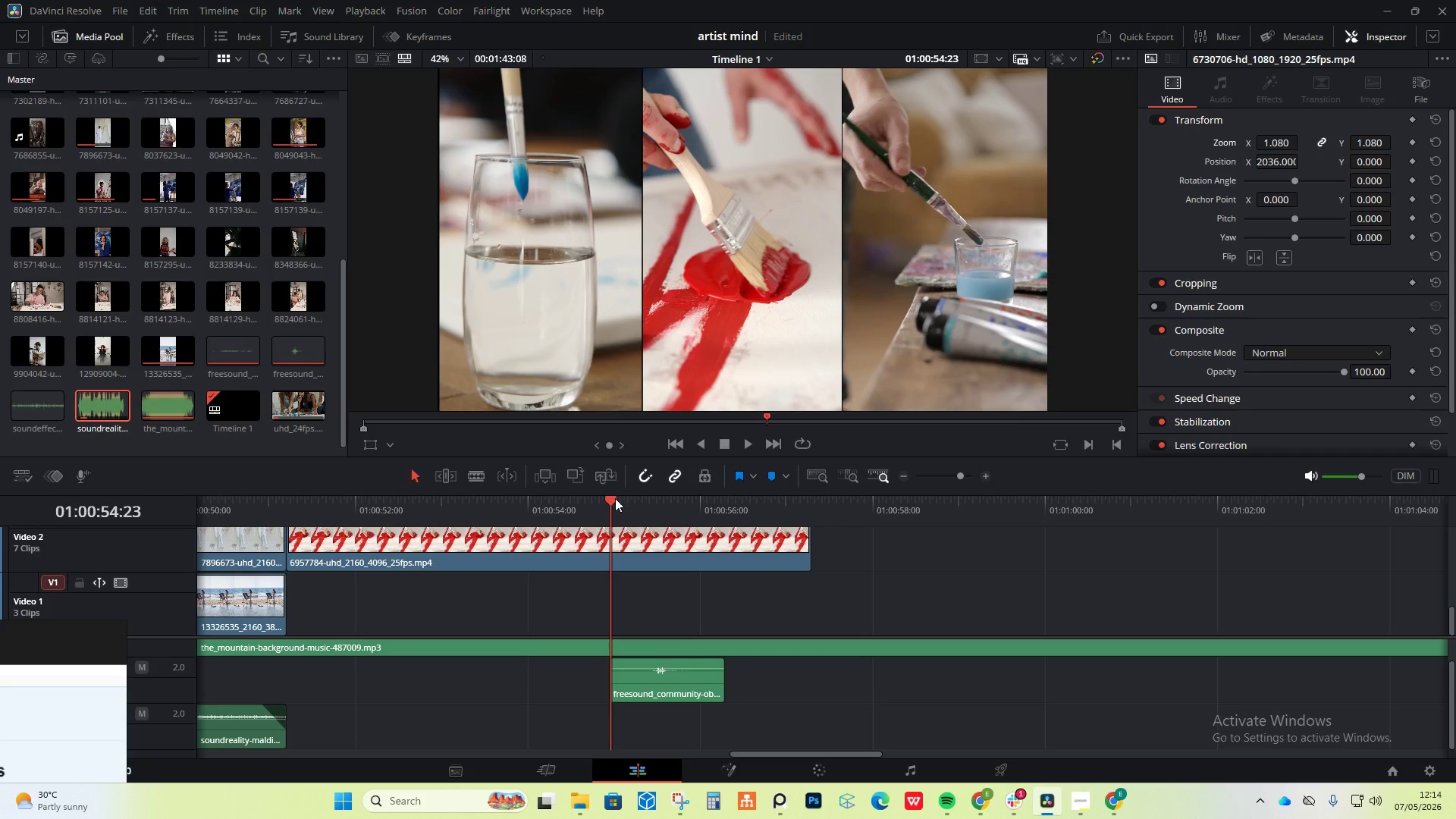 
key(Space)
 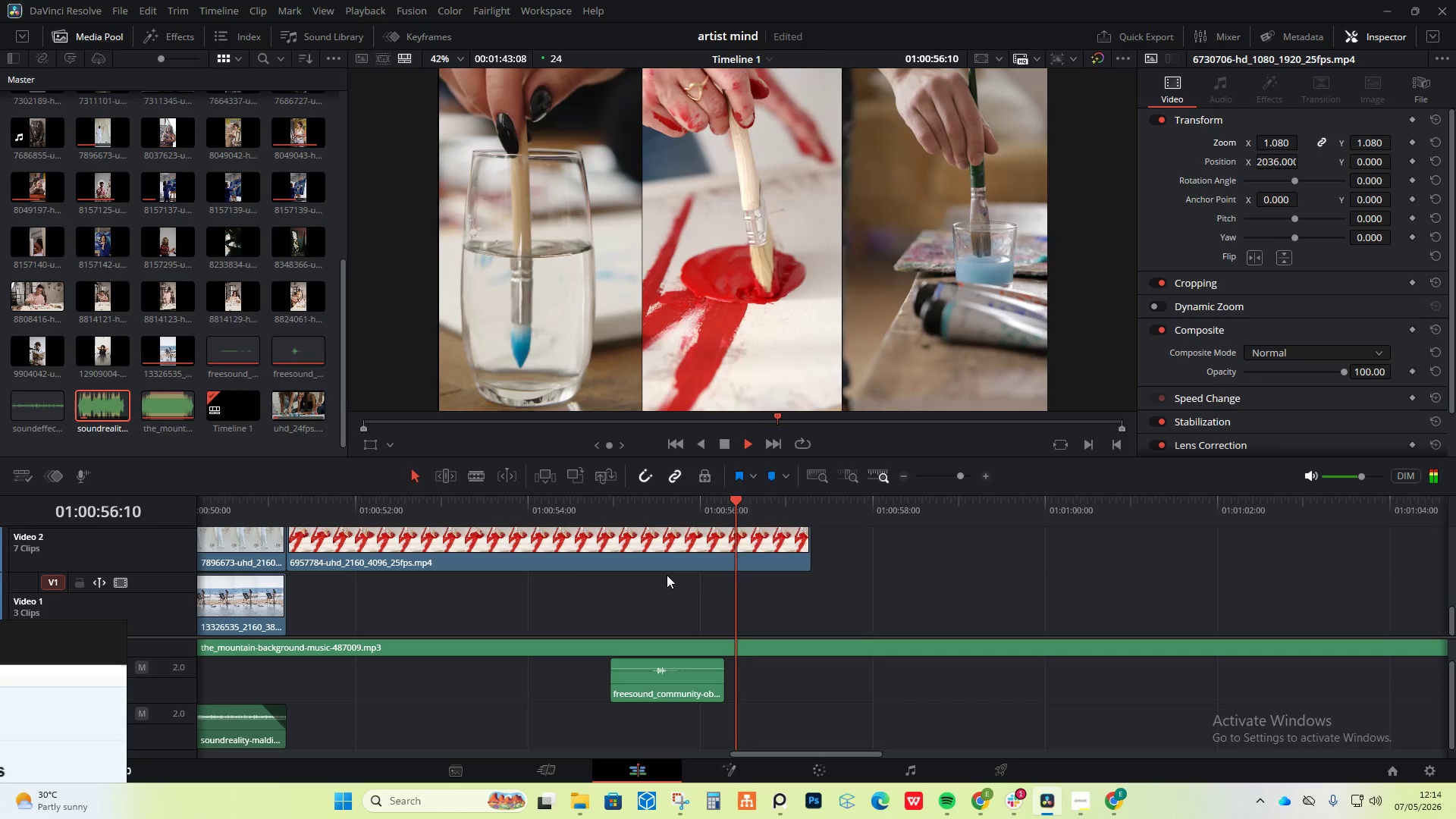 
key(Space)
 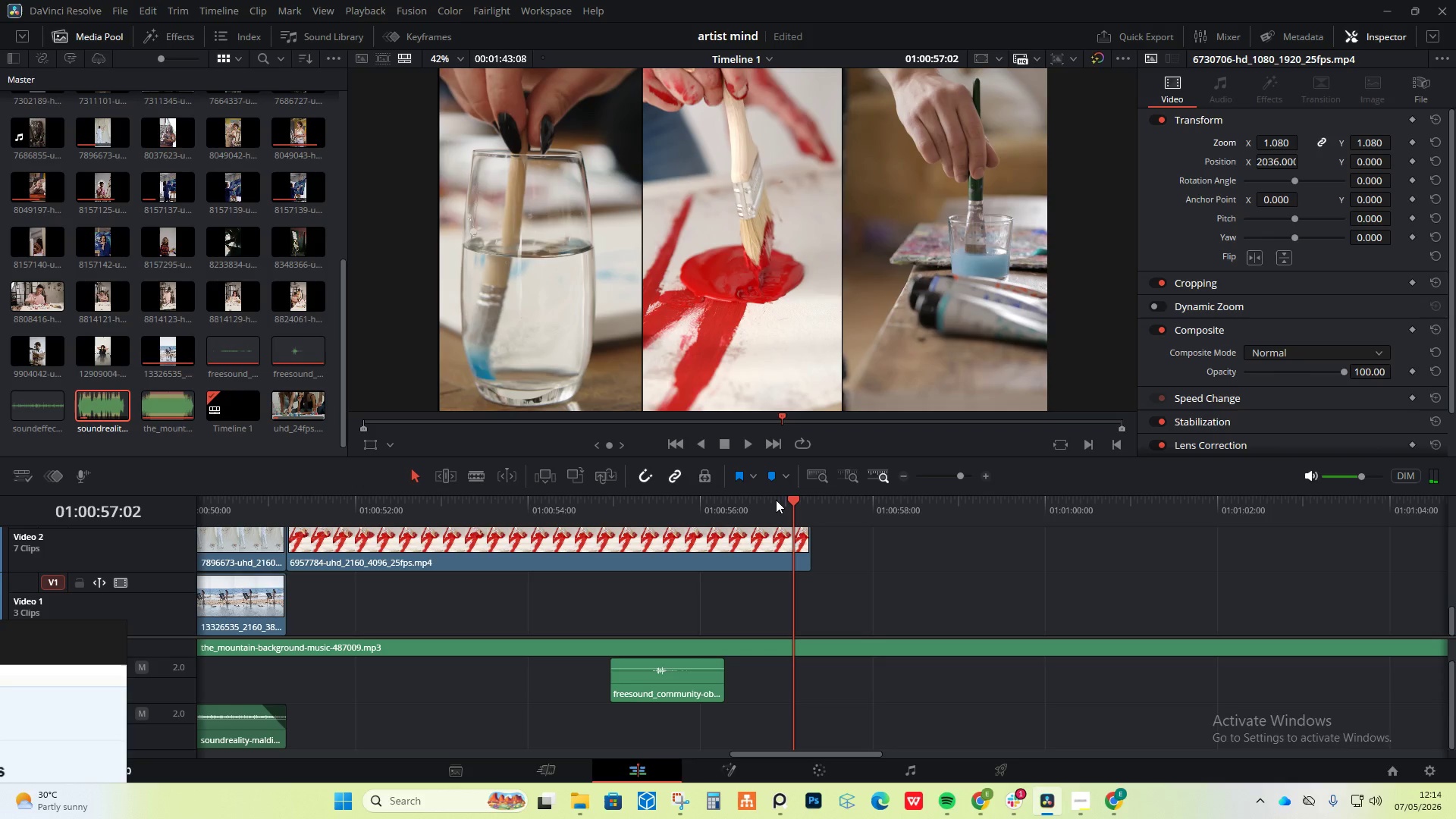 
wait(8.84)
 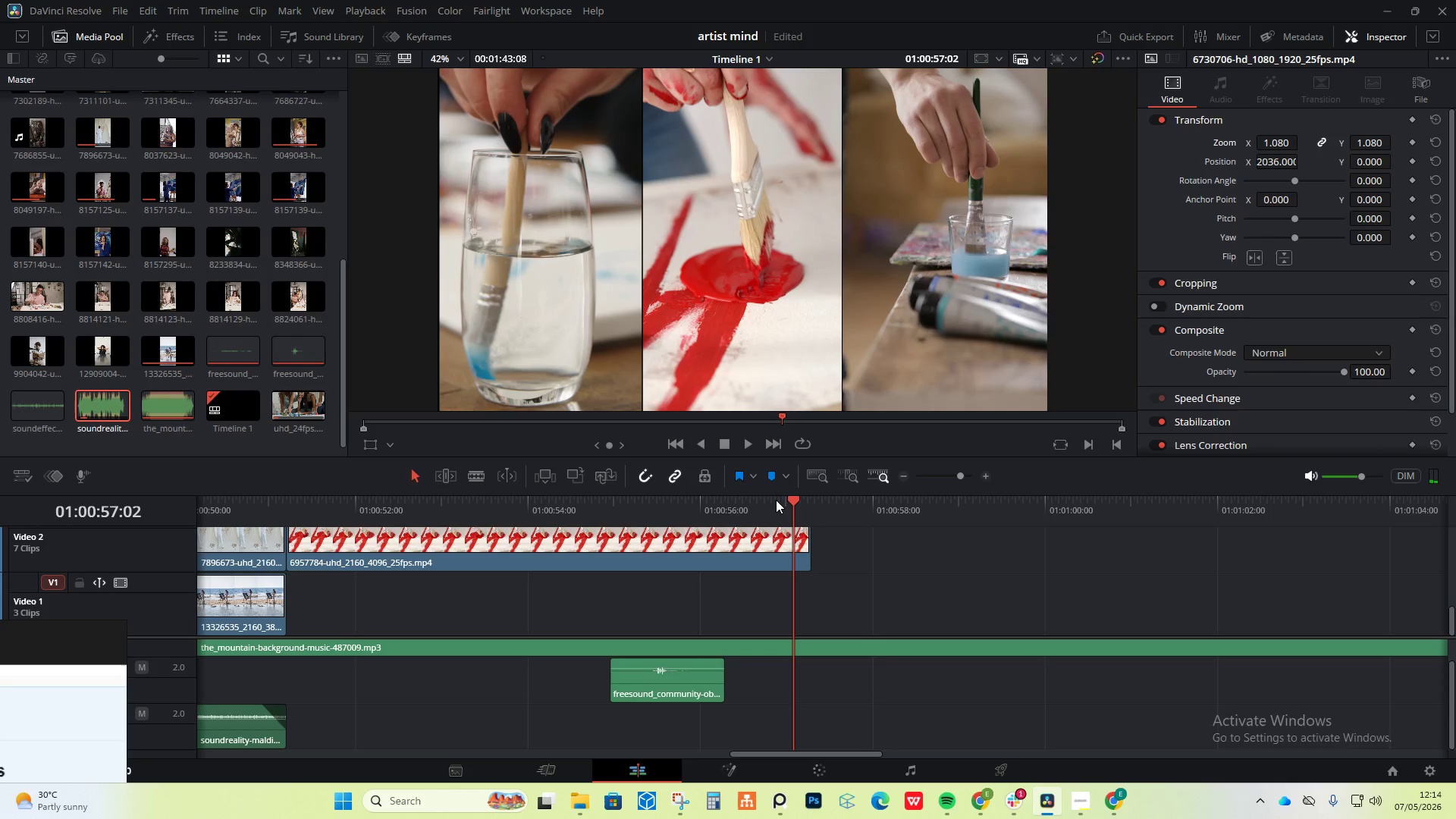 
left_click([589, 807])
 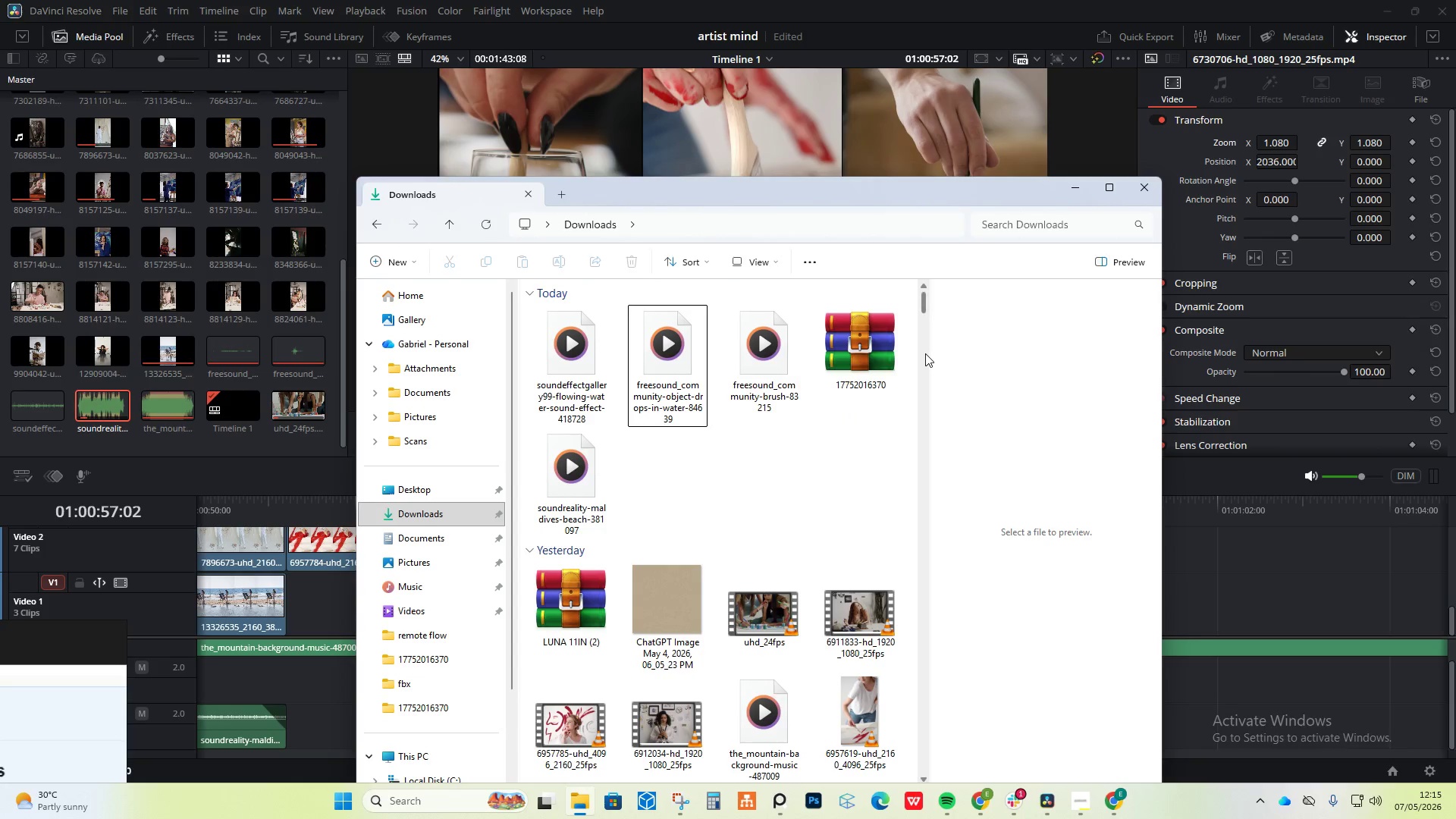 
scroll: coordinate [830, 463], scroll_direction: down, amount: 3.0
 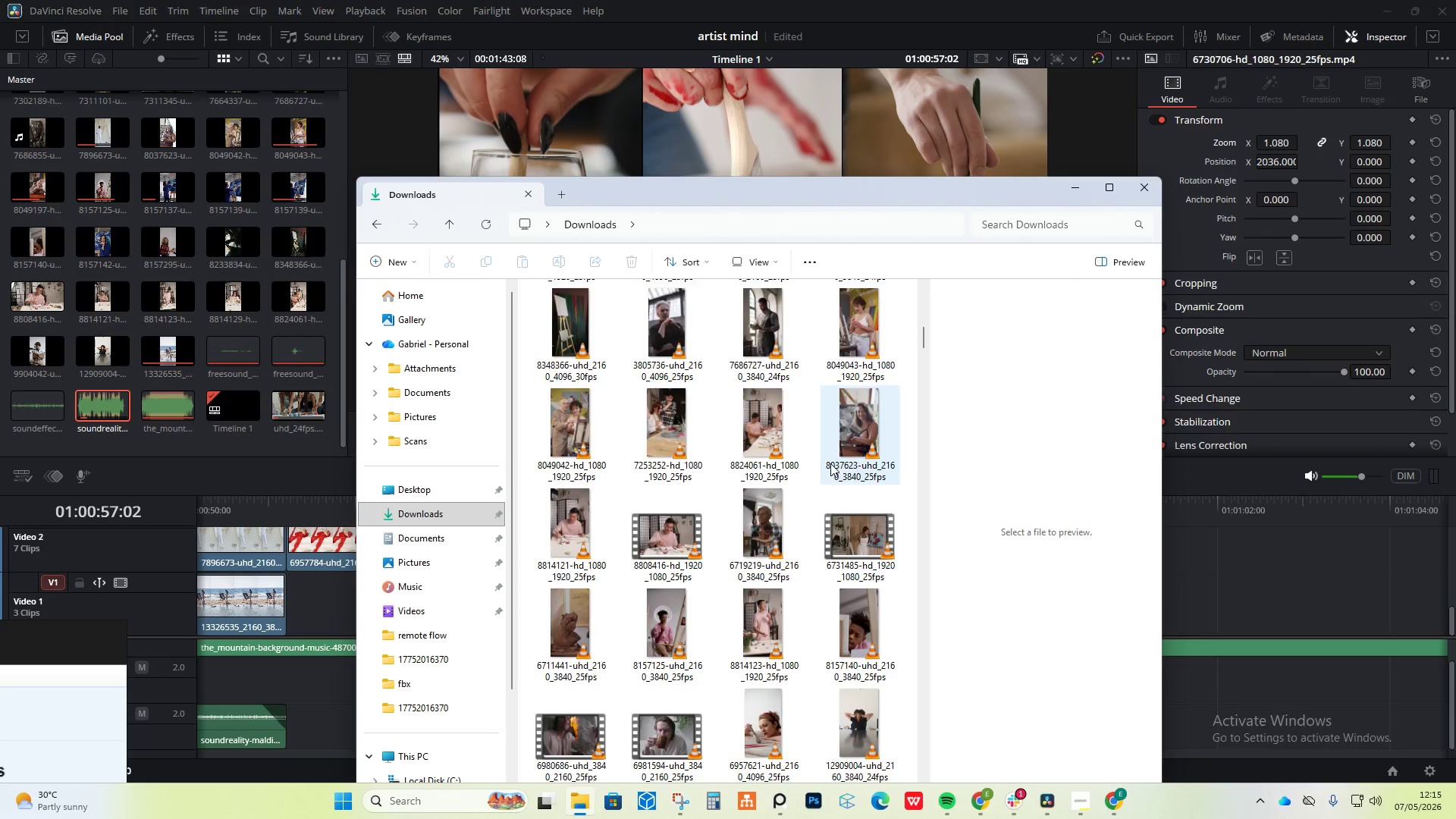 
scroll: coordinate [830, 463], scroll_direction: up, amount: 2.0
 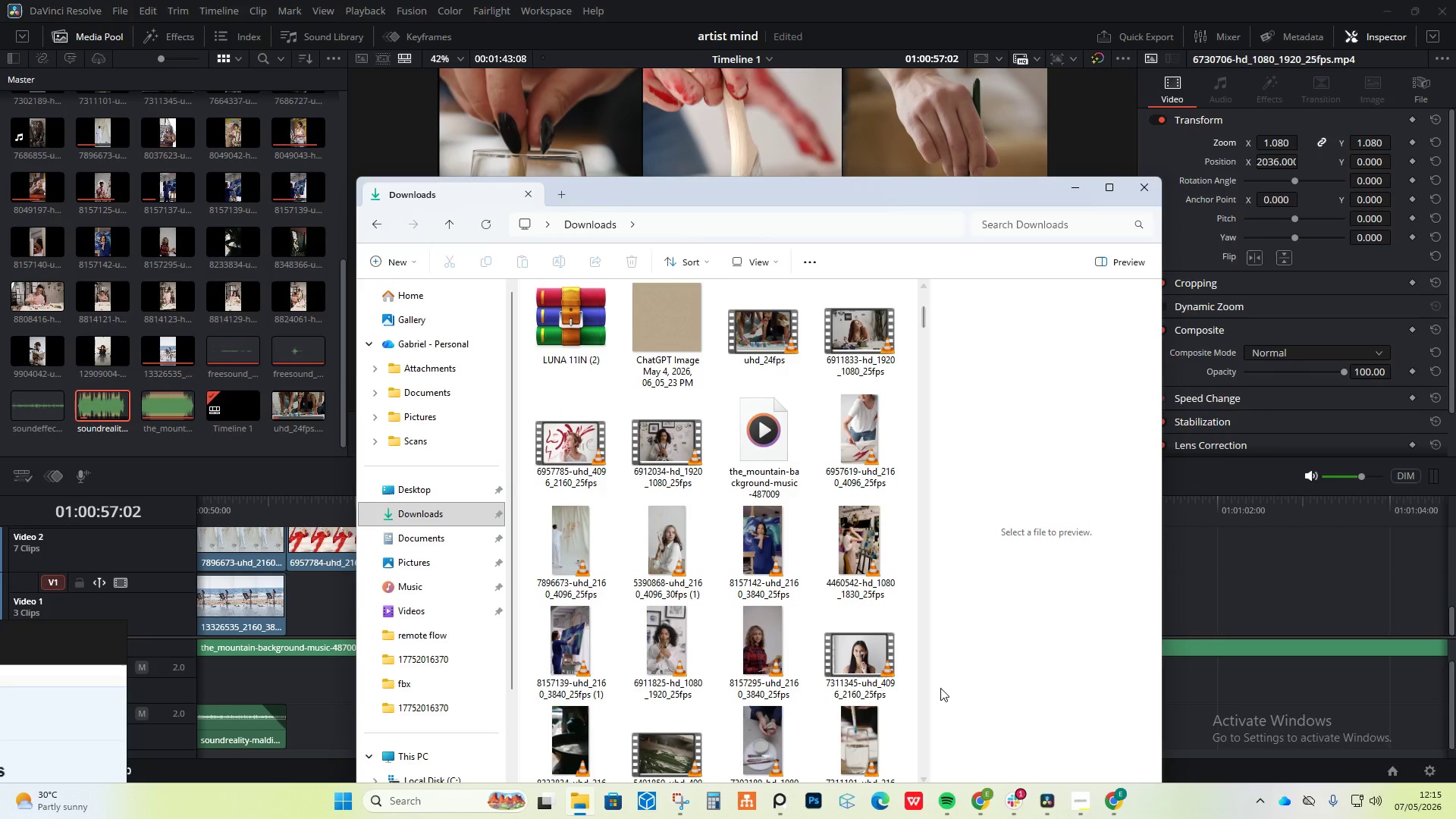 
mouse_move([921, 793])
 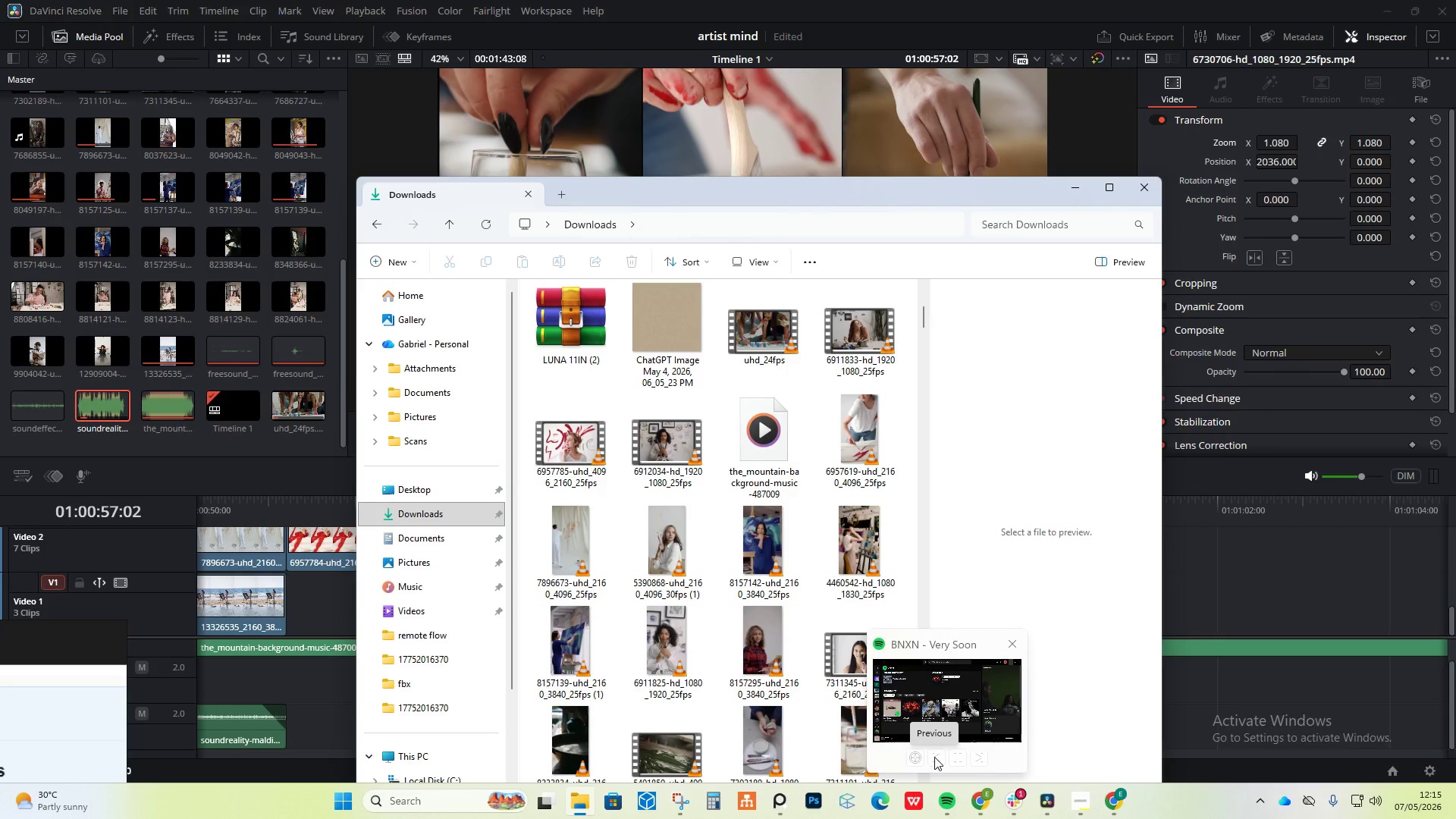 
left_click([934, 757])
 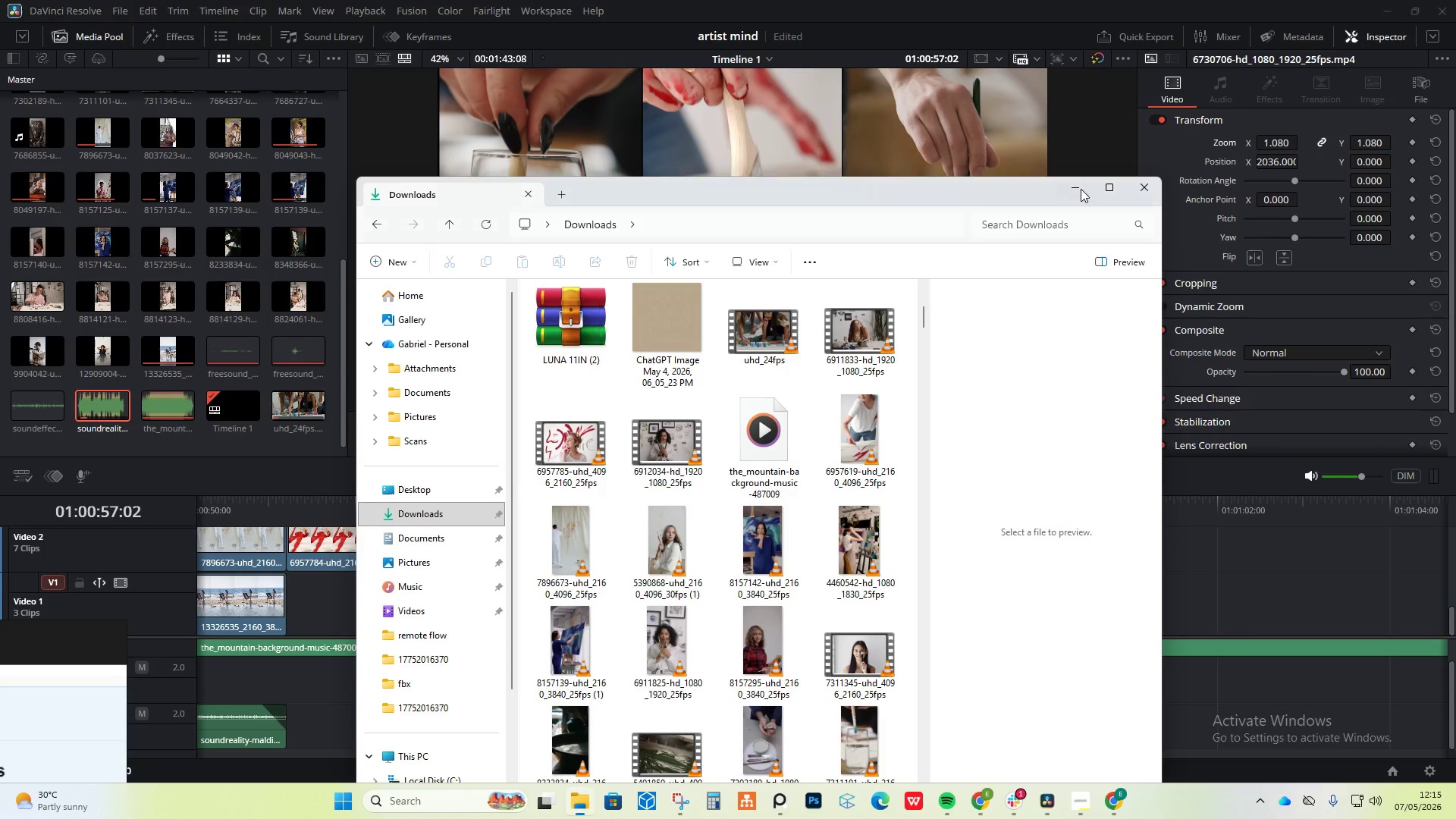 
left_click([1080, 190])
 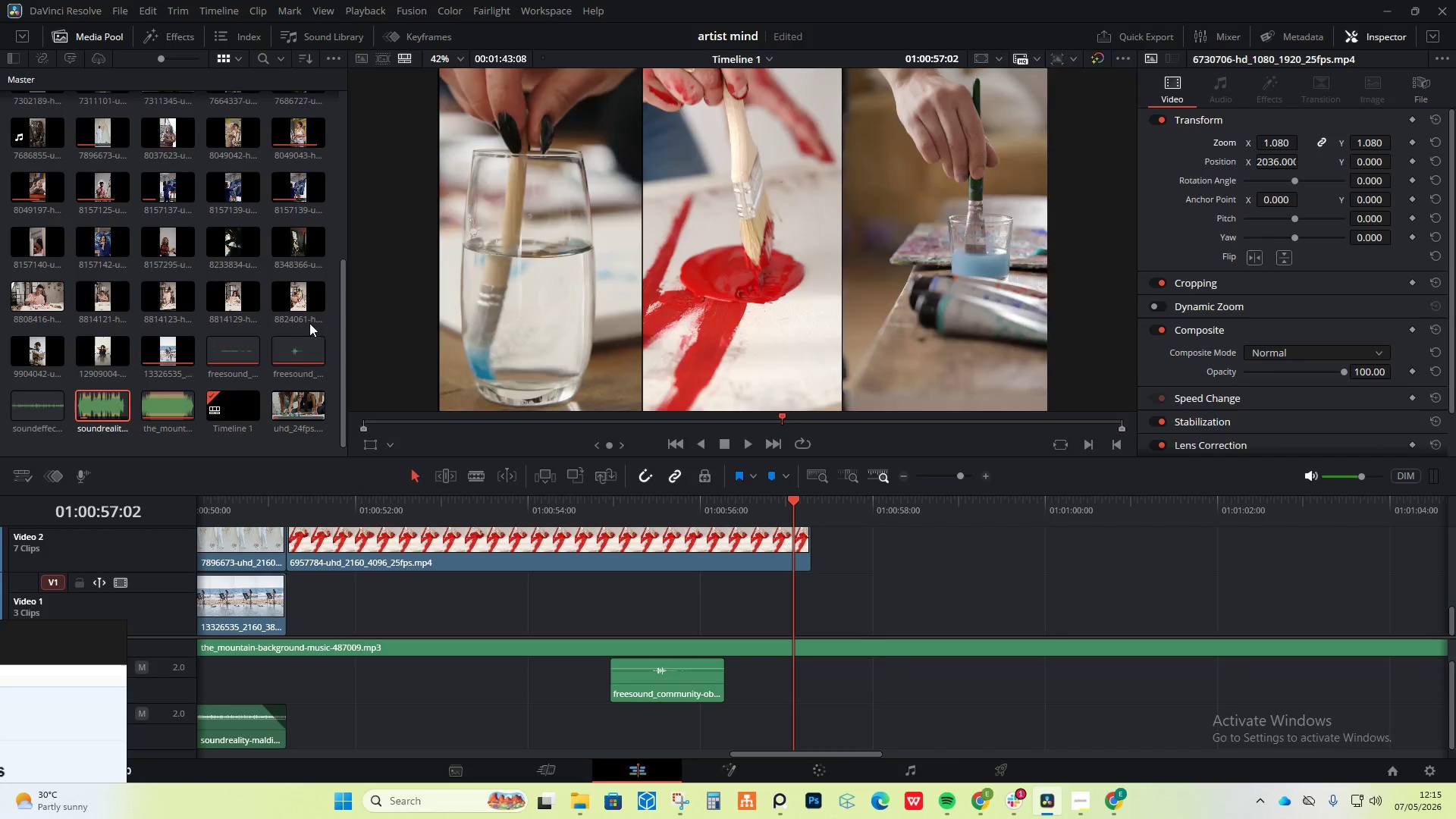 
mouse_move([172, 307])
 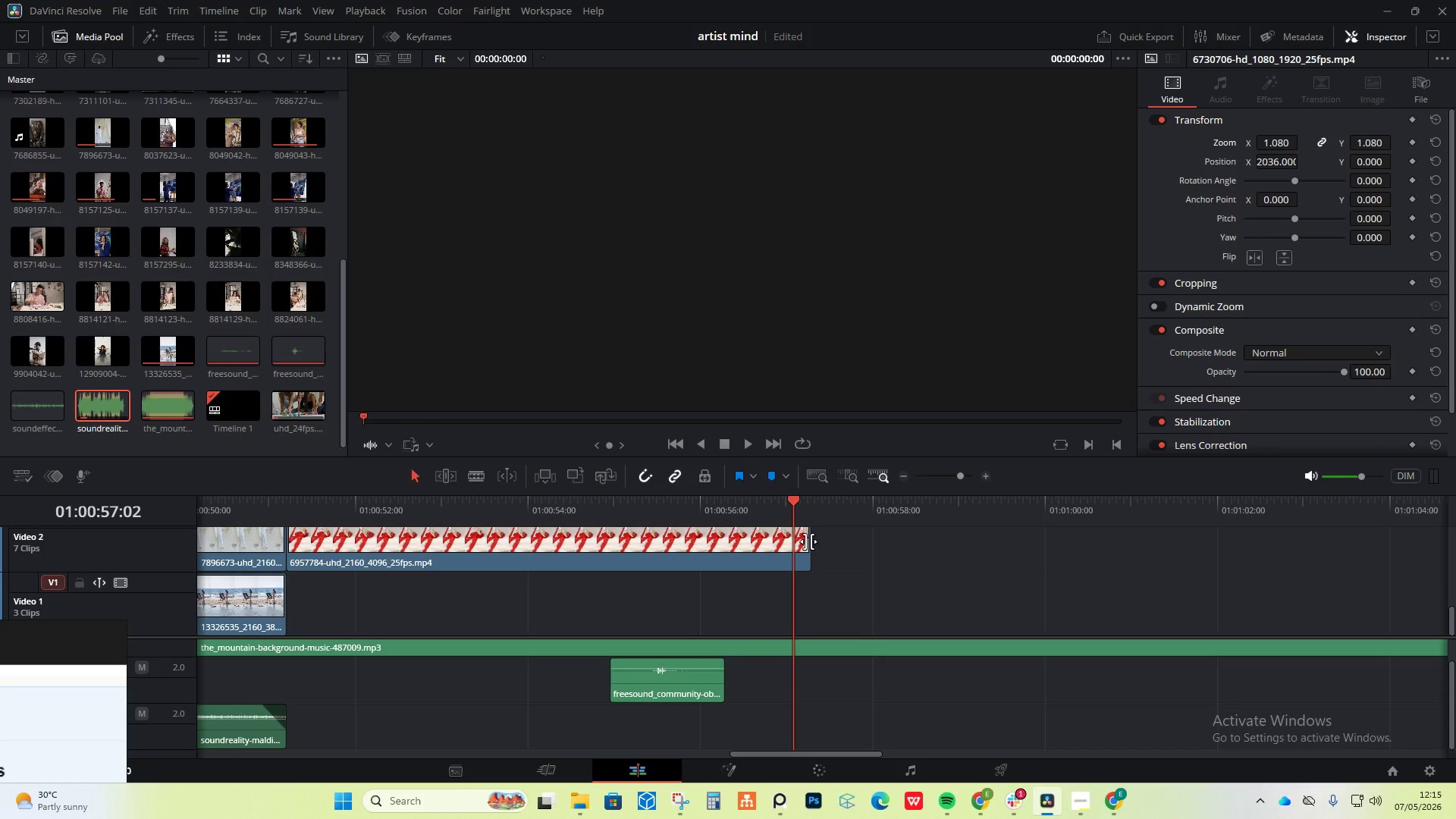 
left_click_drag(start_coordinate=[808, 541], to_coordinate=[728, 549])
 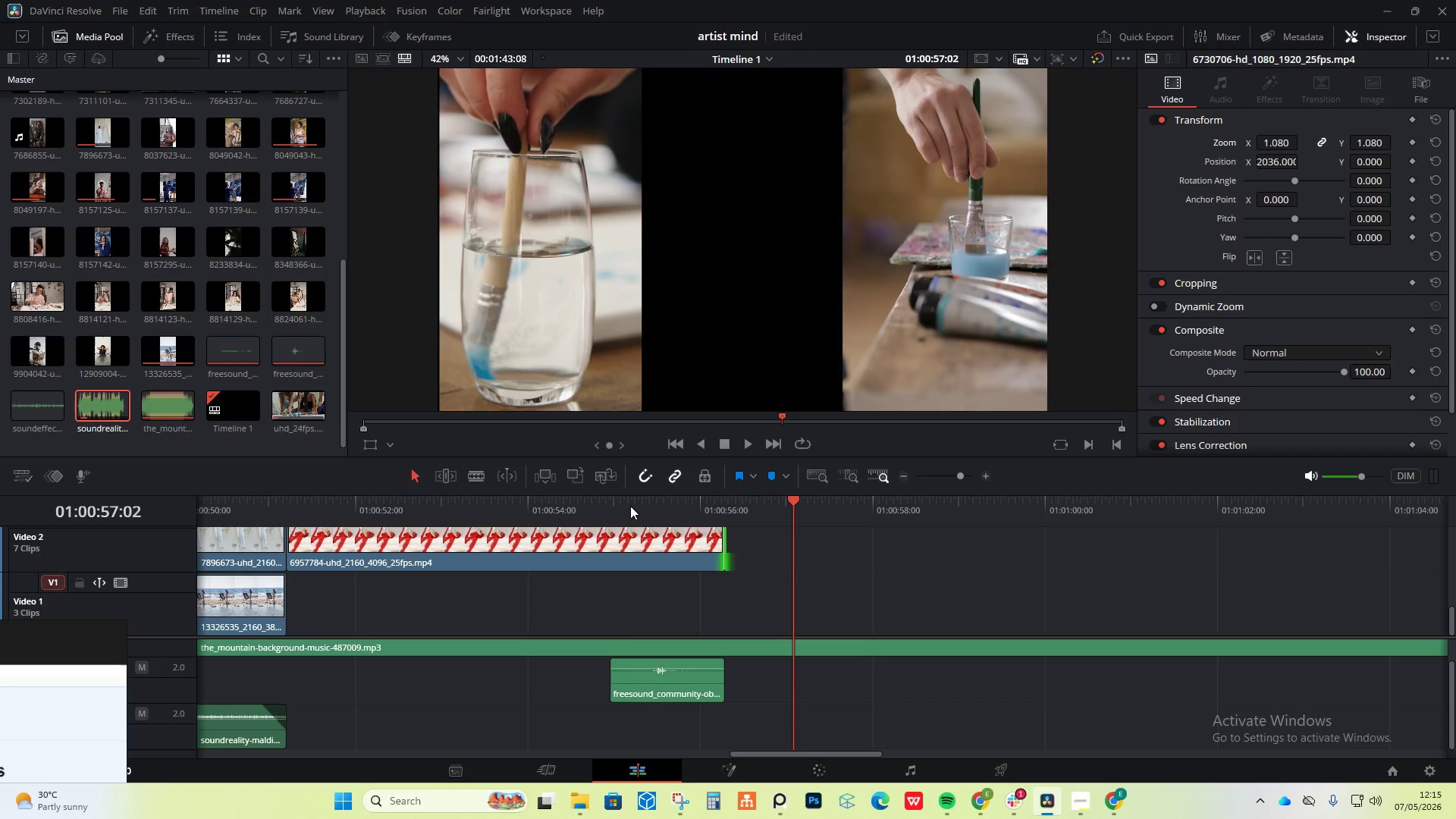 
left_click([630, 506])
 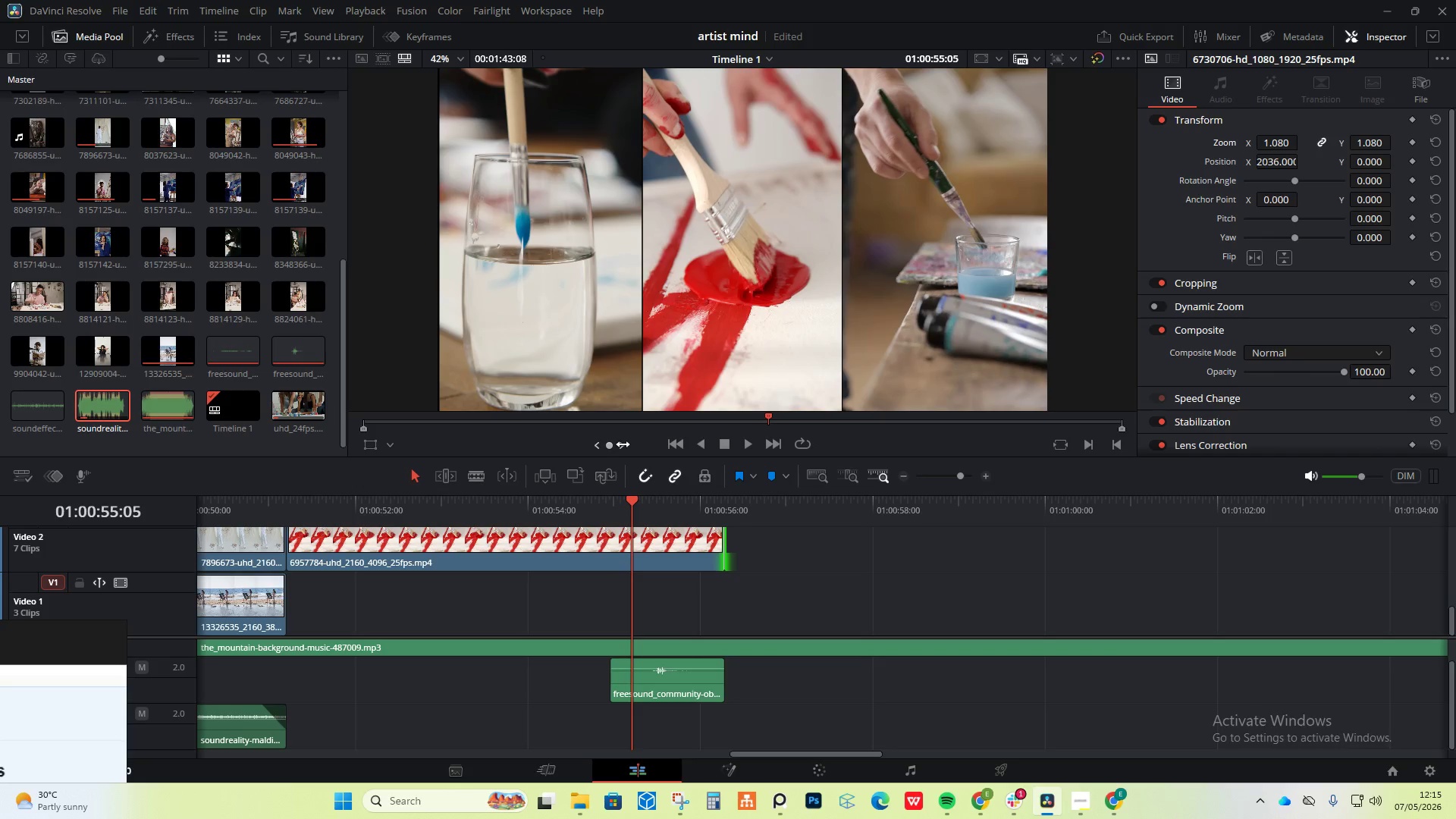 
key(Space)
 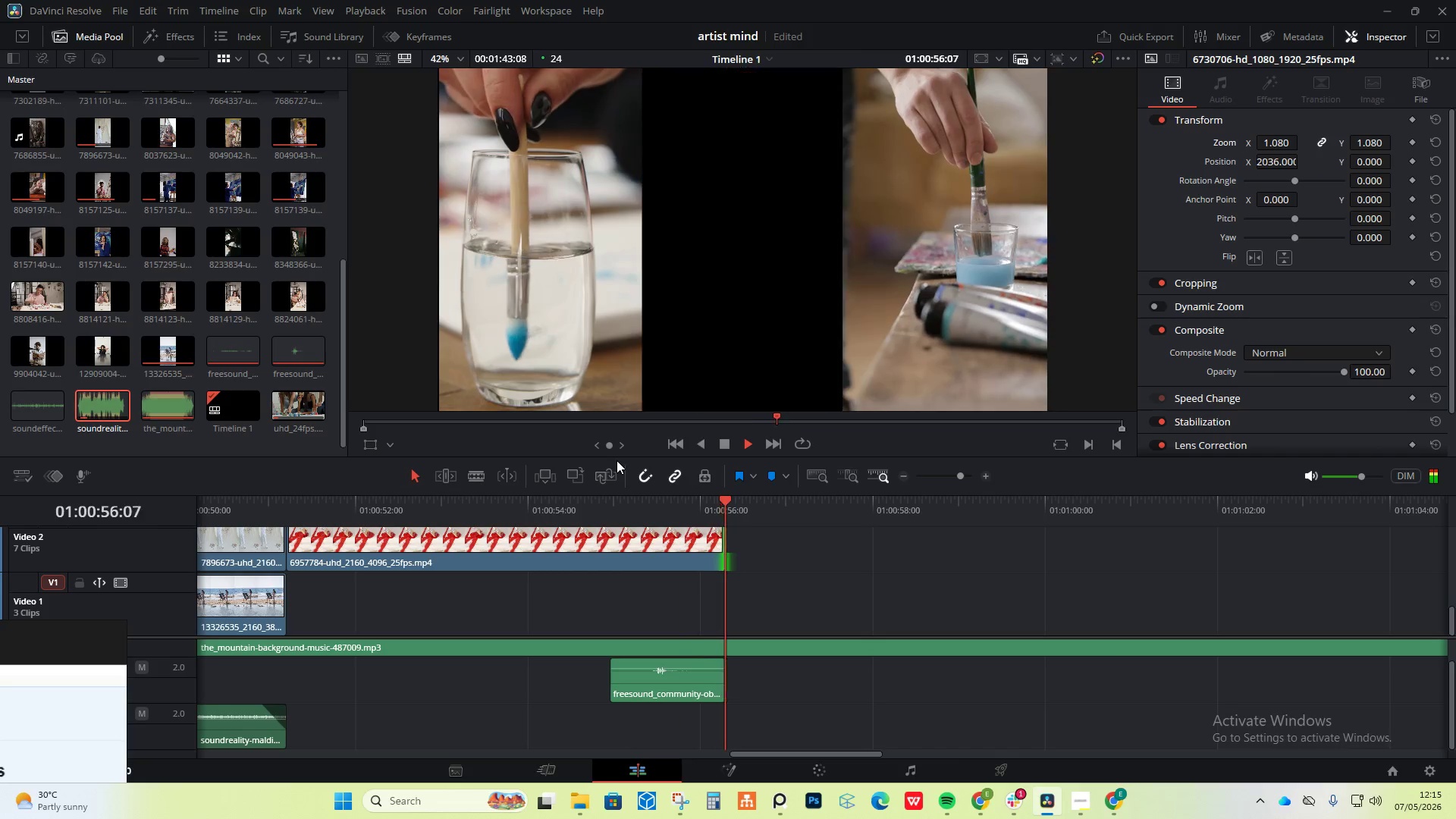 
key(Space)
 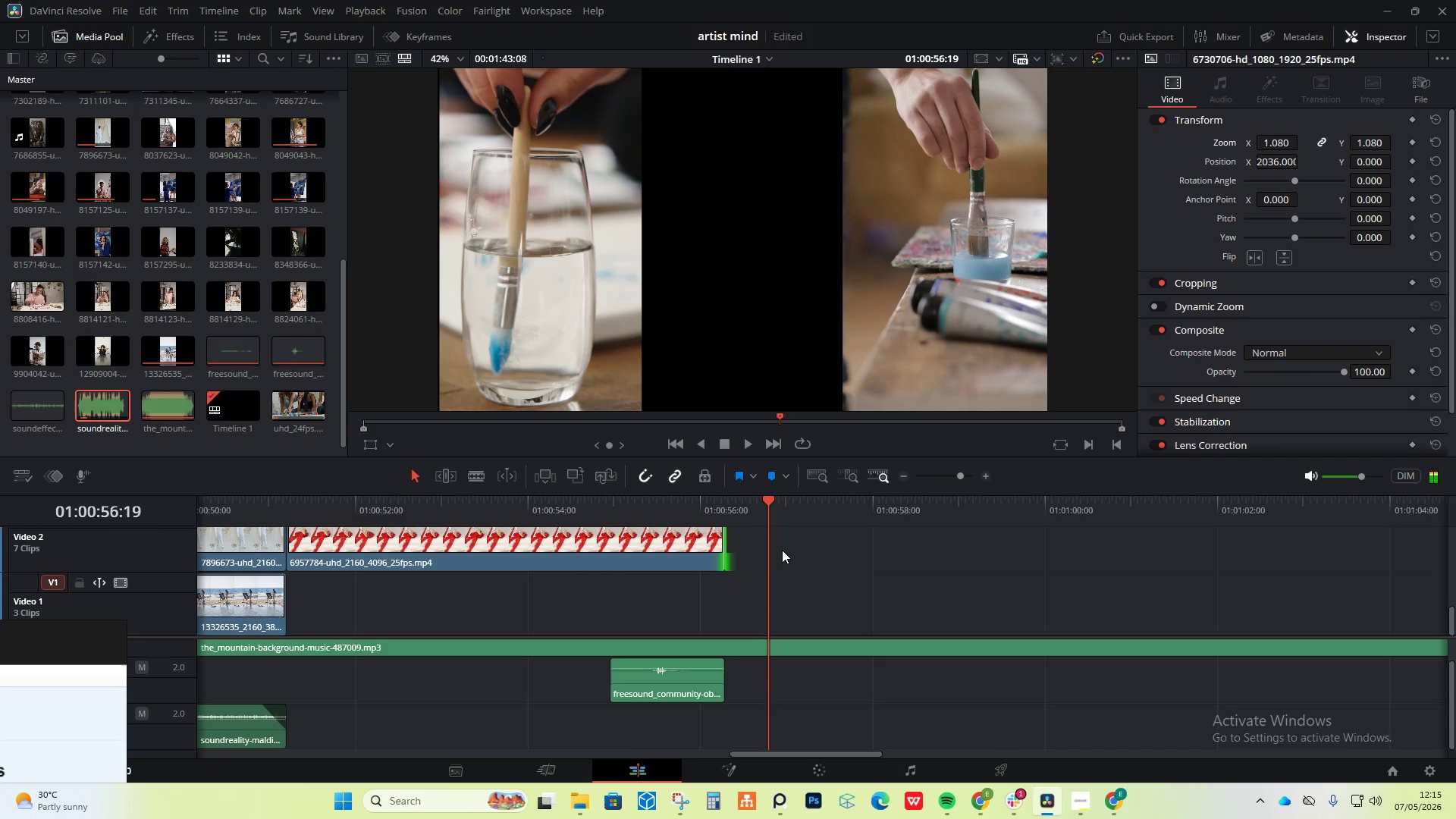 
key(Control+Z)
 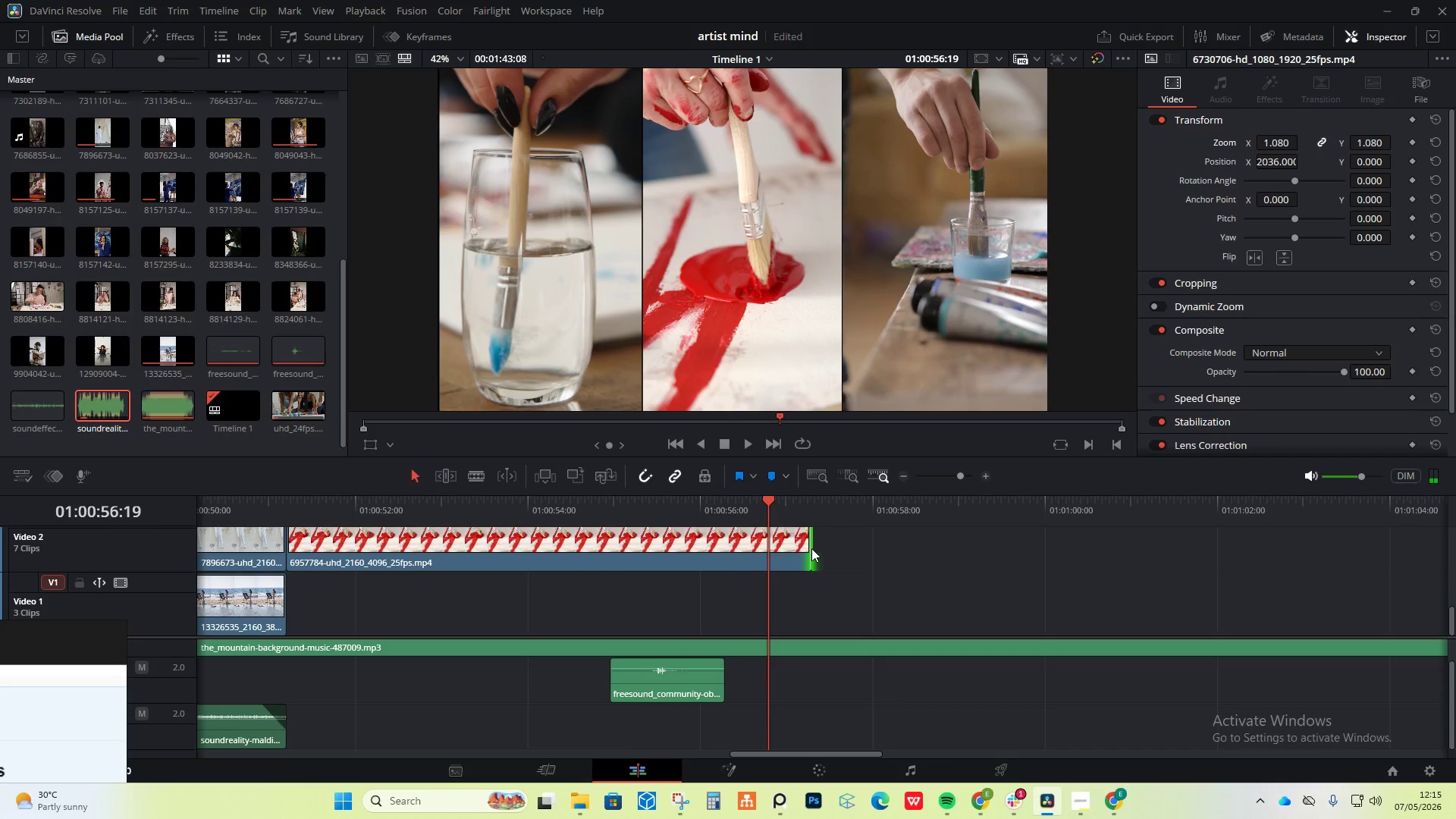 
key(Space)
 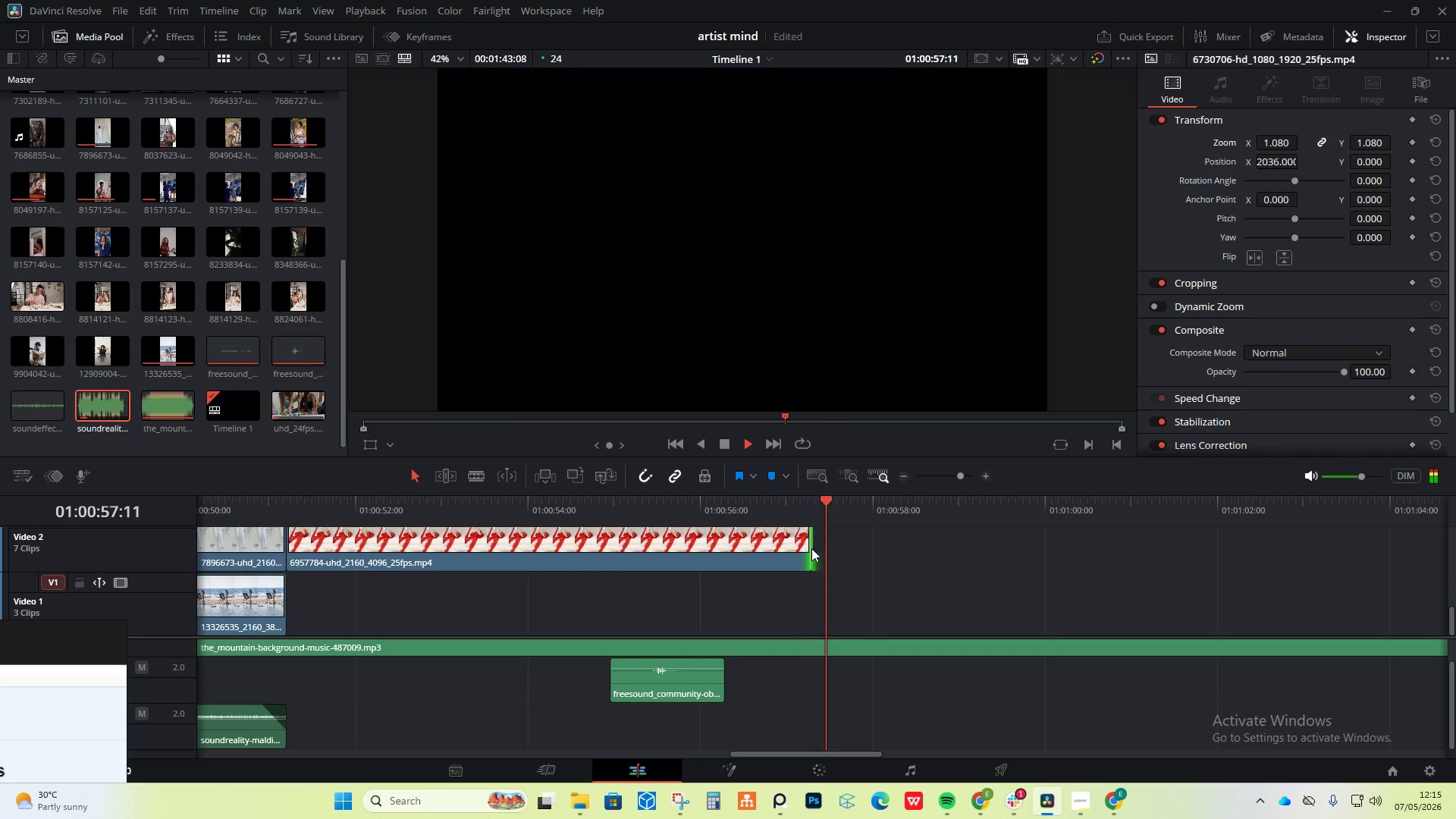 
key(Space)
 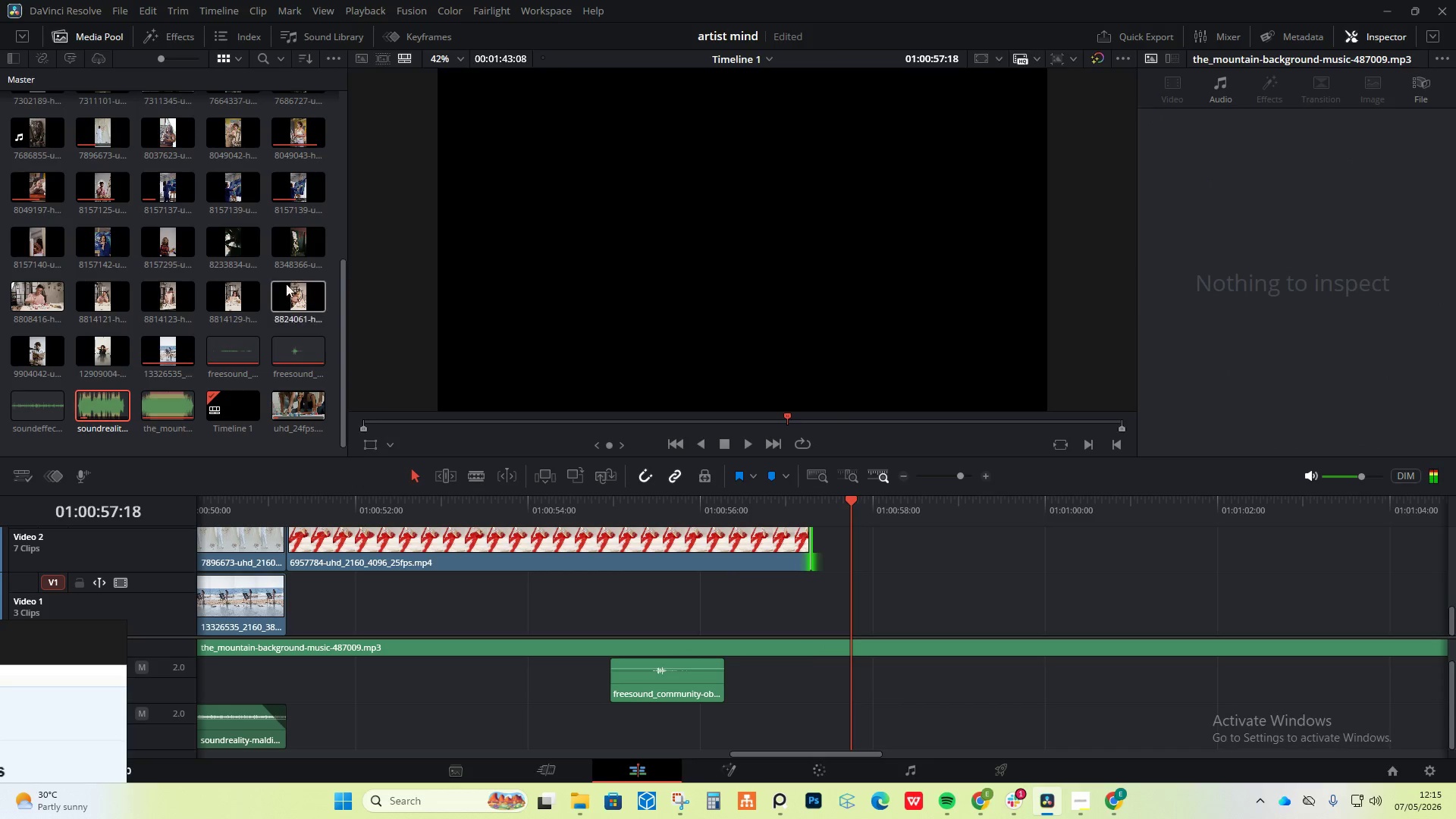 
mouse_move([48, 250])
 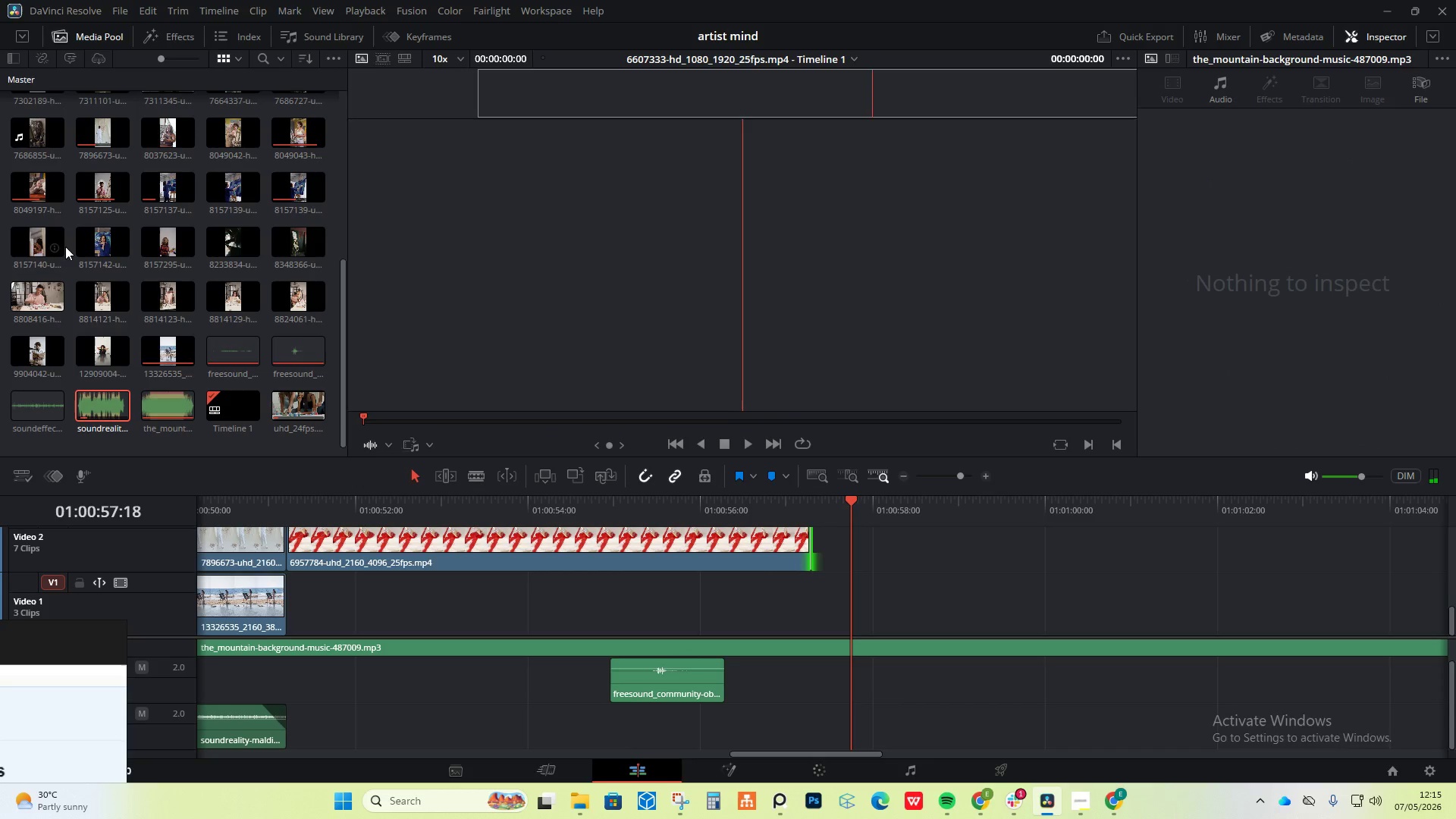 
mouse_move([84, 243])
 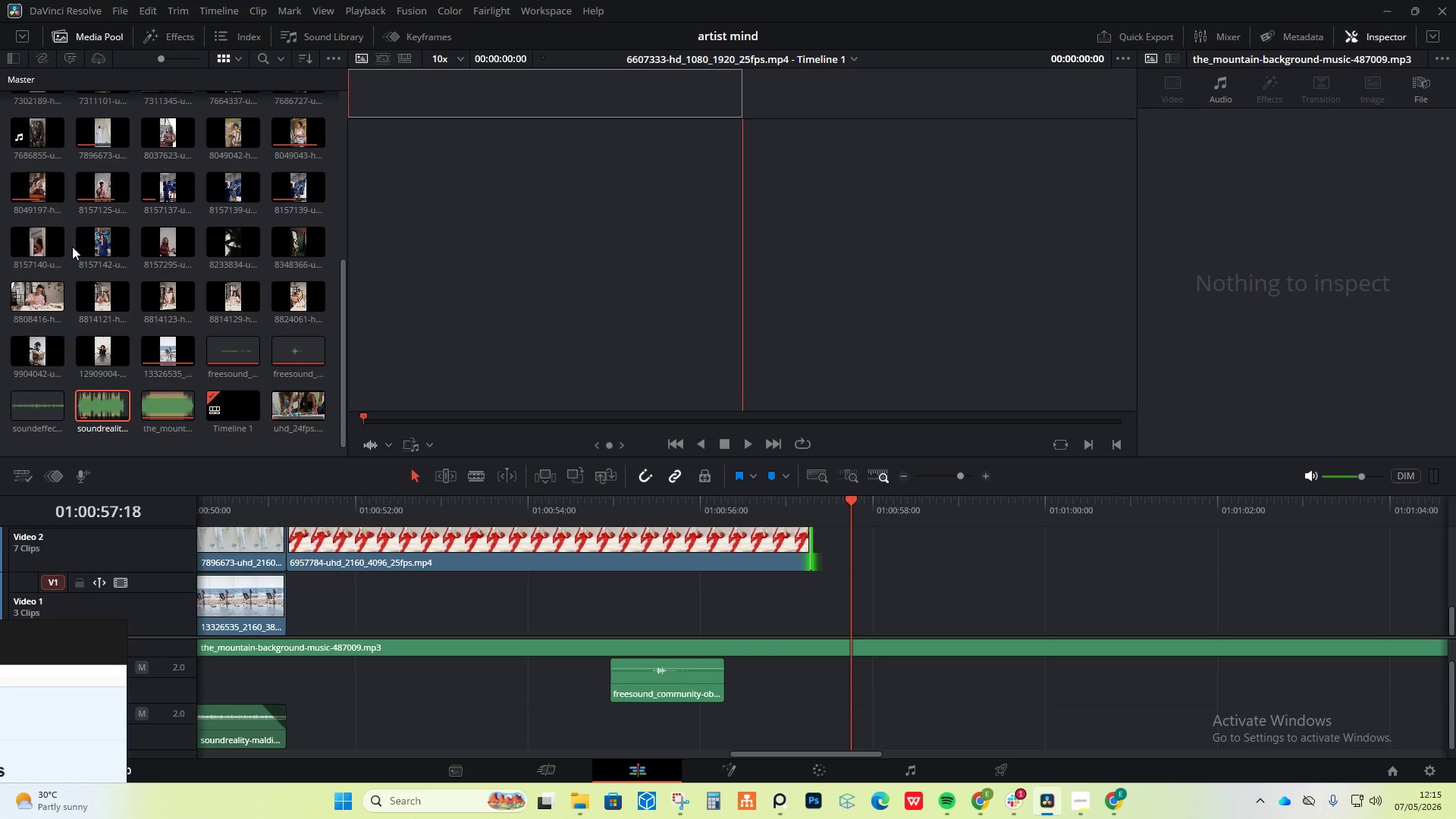 
scroll: coordinate [107, 275], scroll_direction: down, amount: 5.0
 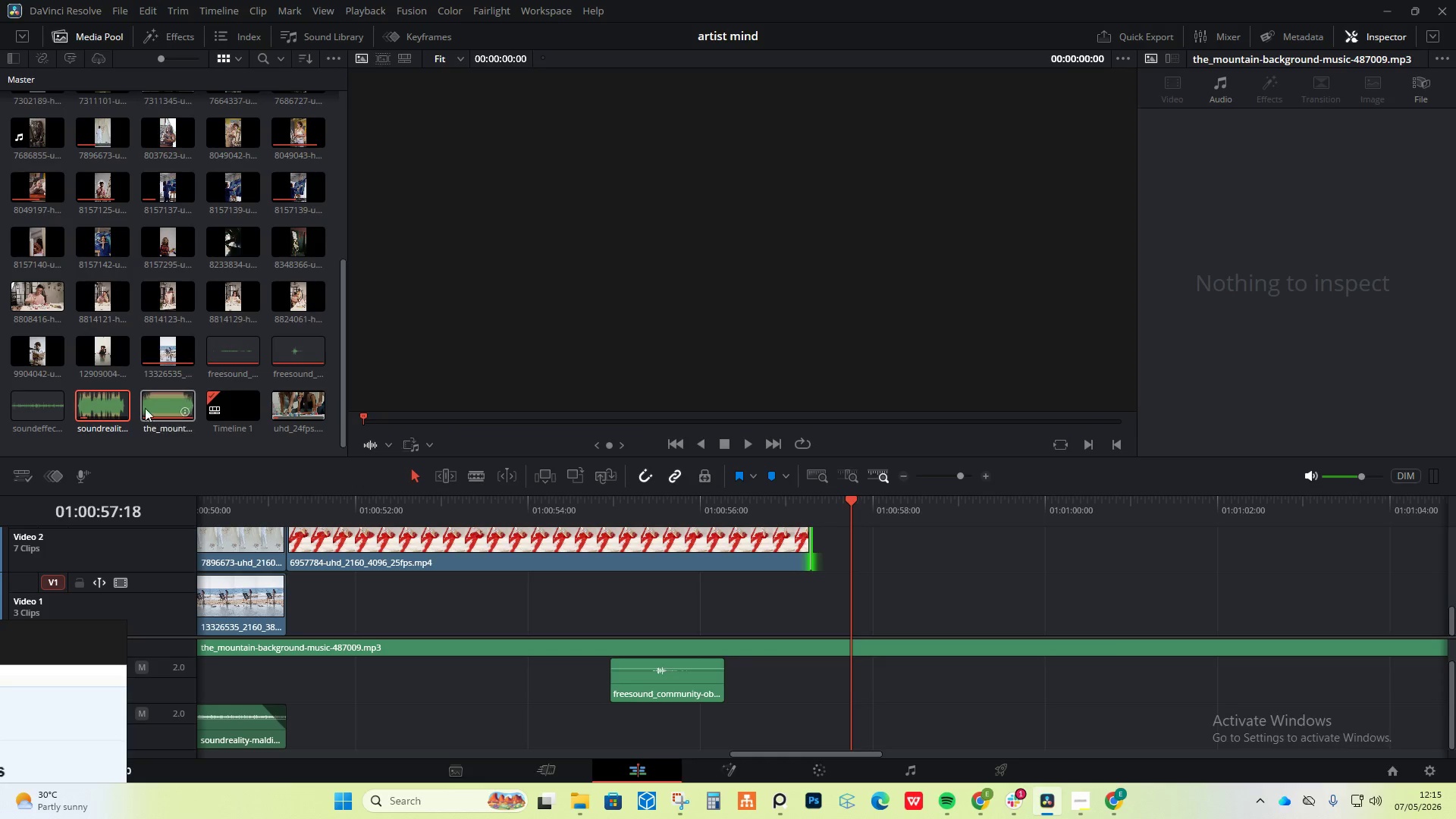 
mouse_move([86, 350])
 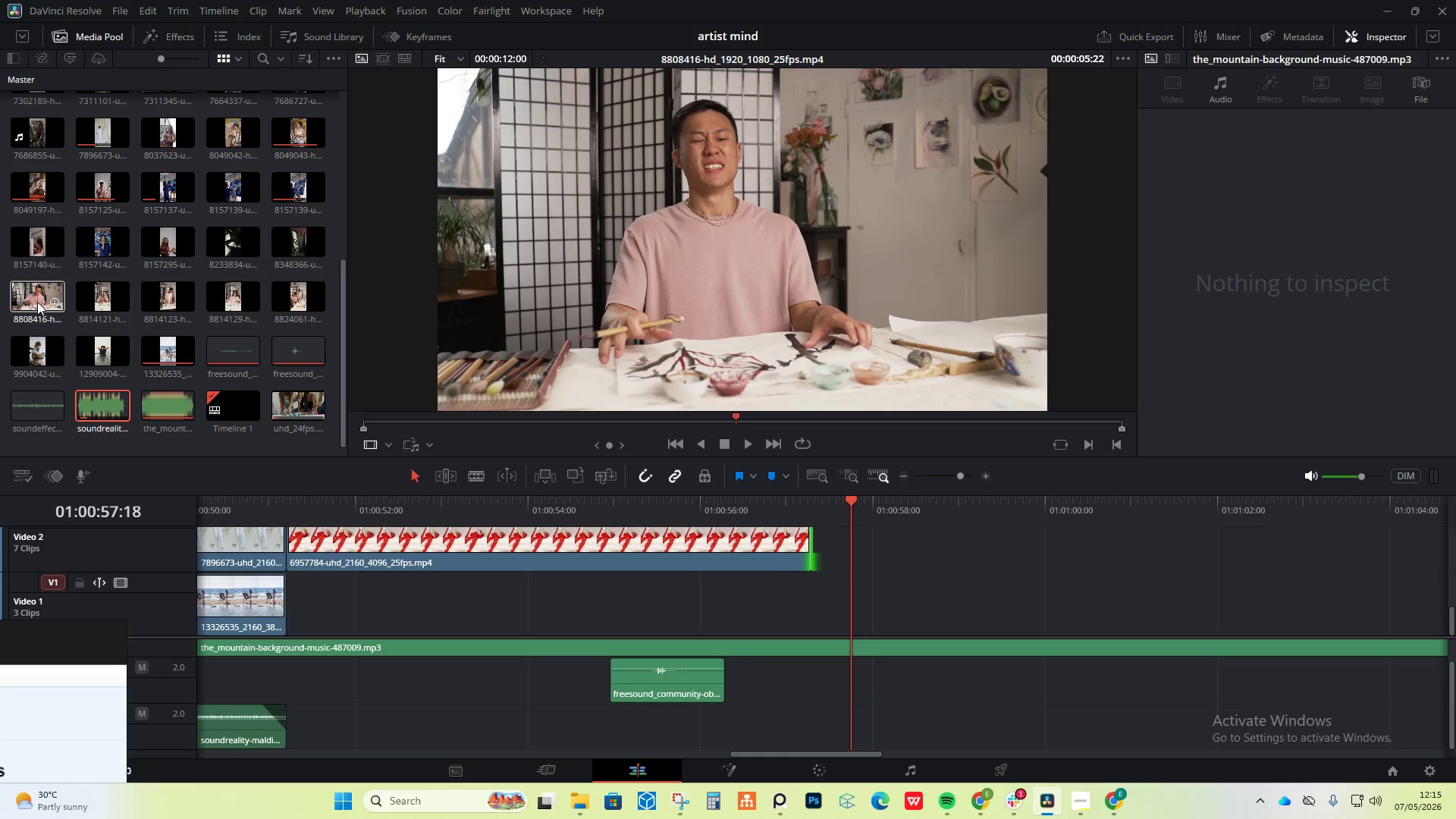 
left_click_drag(start_coordinate=[38, 302], to_coordinate=[814, 608])
 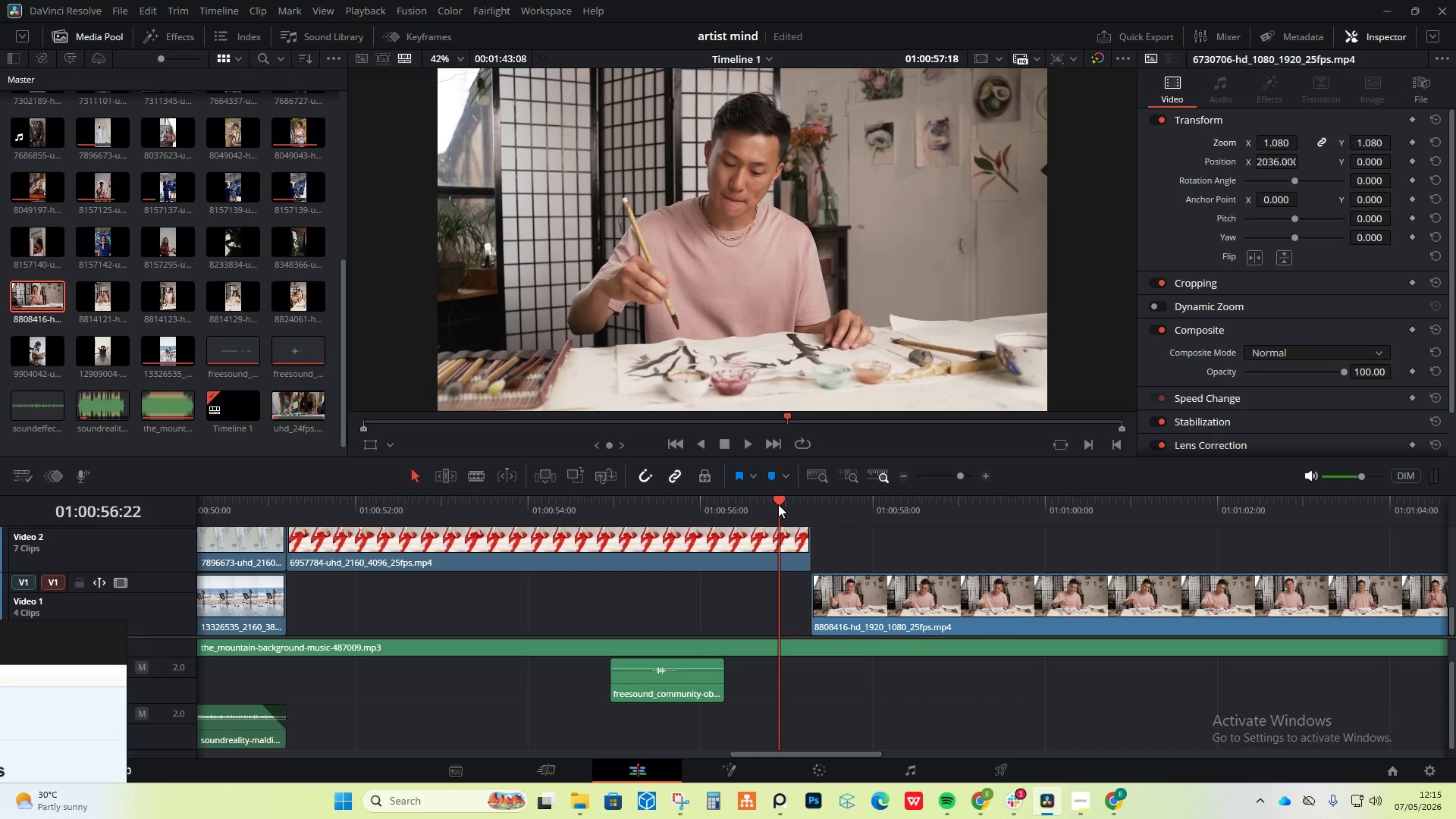 
key(Space)
 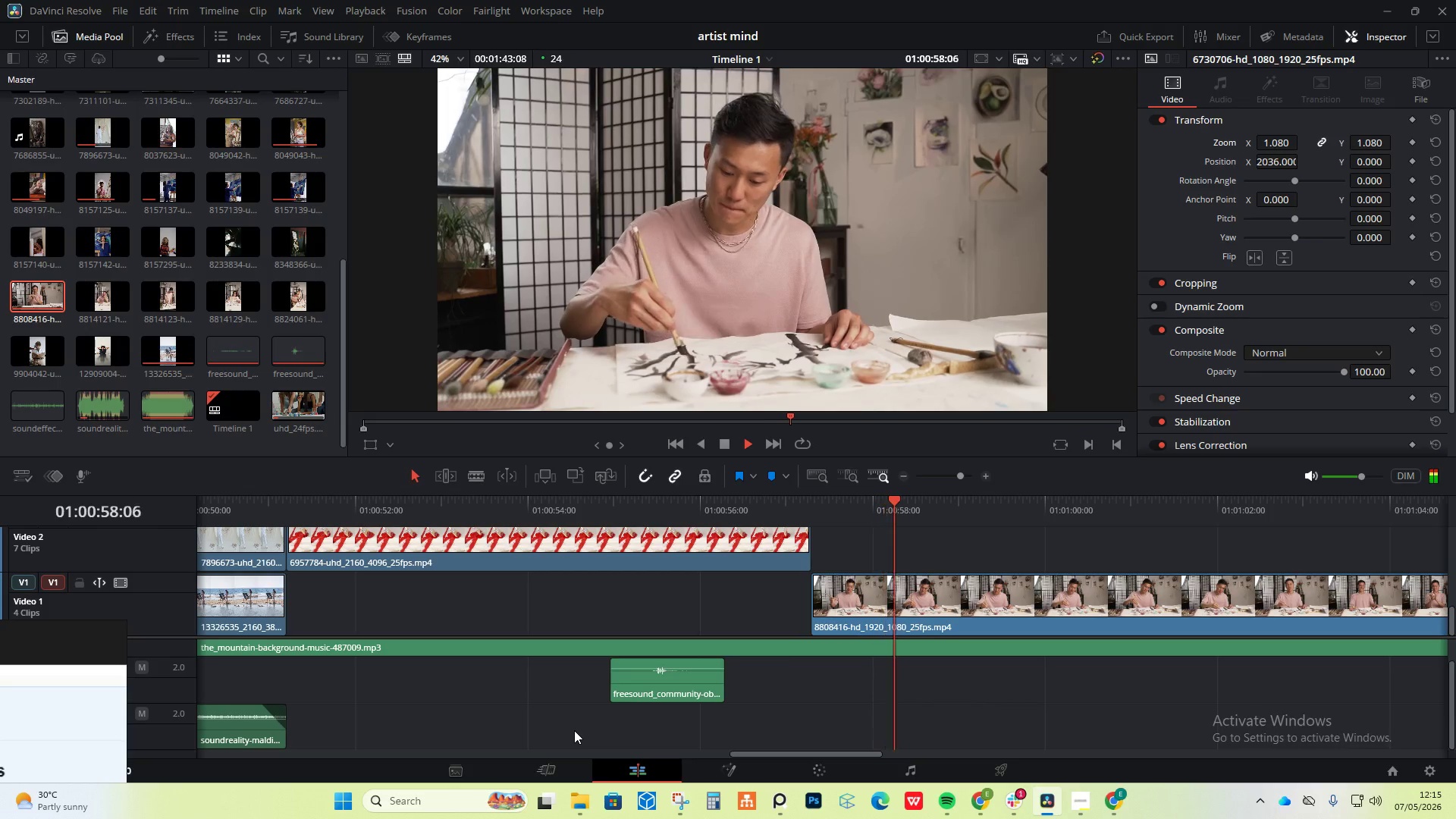 
key(Space)
 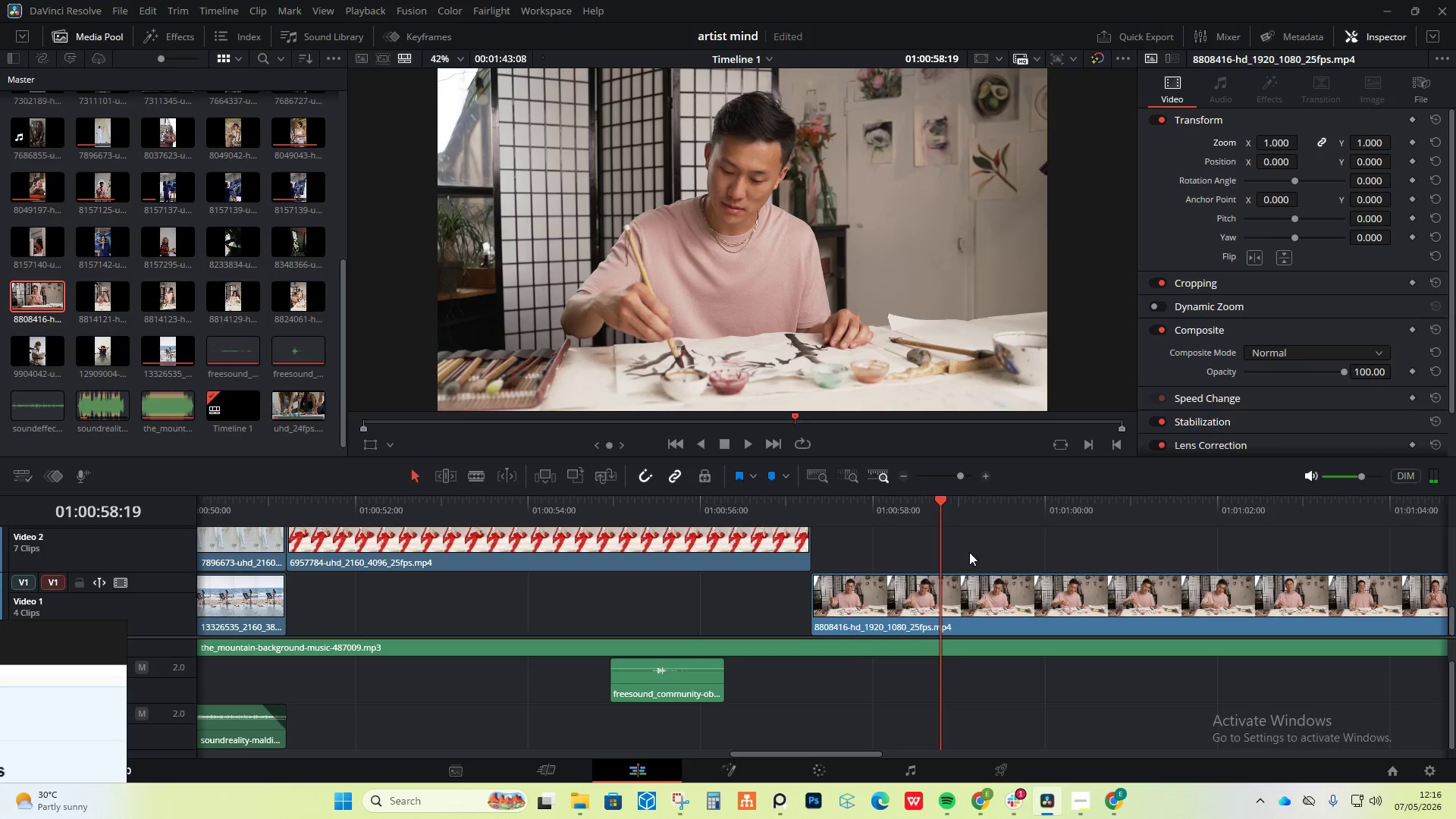 
scroll: coordinate [888, 570], scroll_direction: down, amount: 3.0
 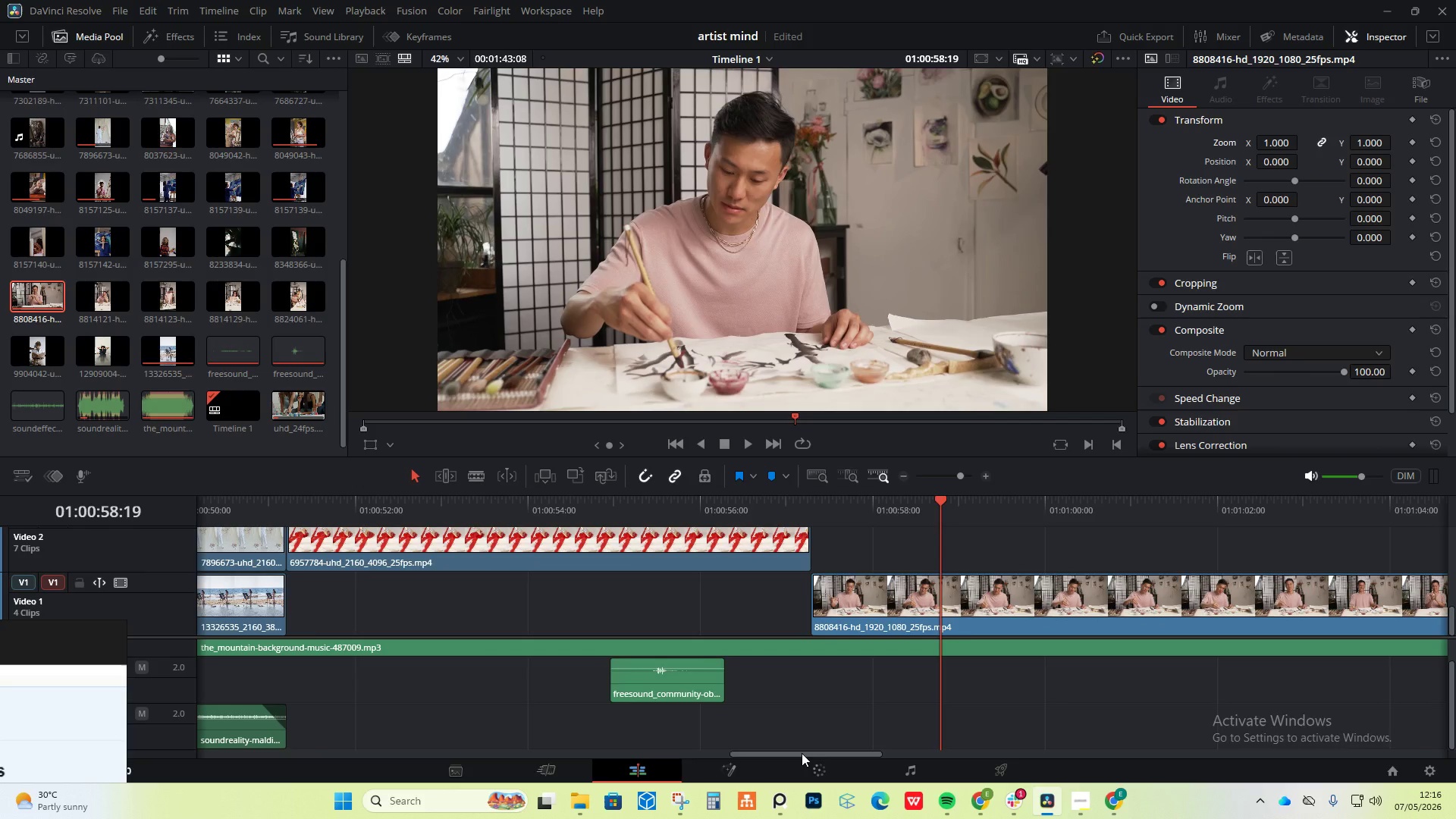 
left_click_drag(start_coordinate=[802, 753], to_coordinate=[188, 603])
 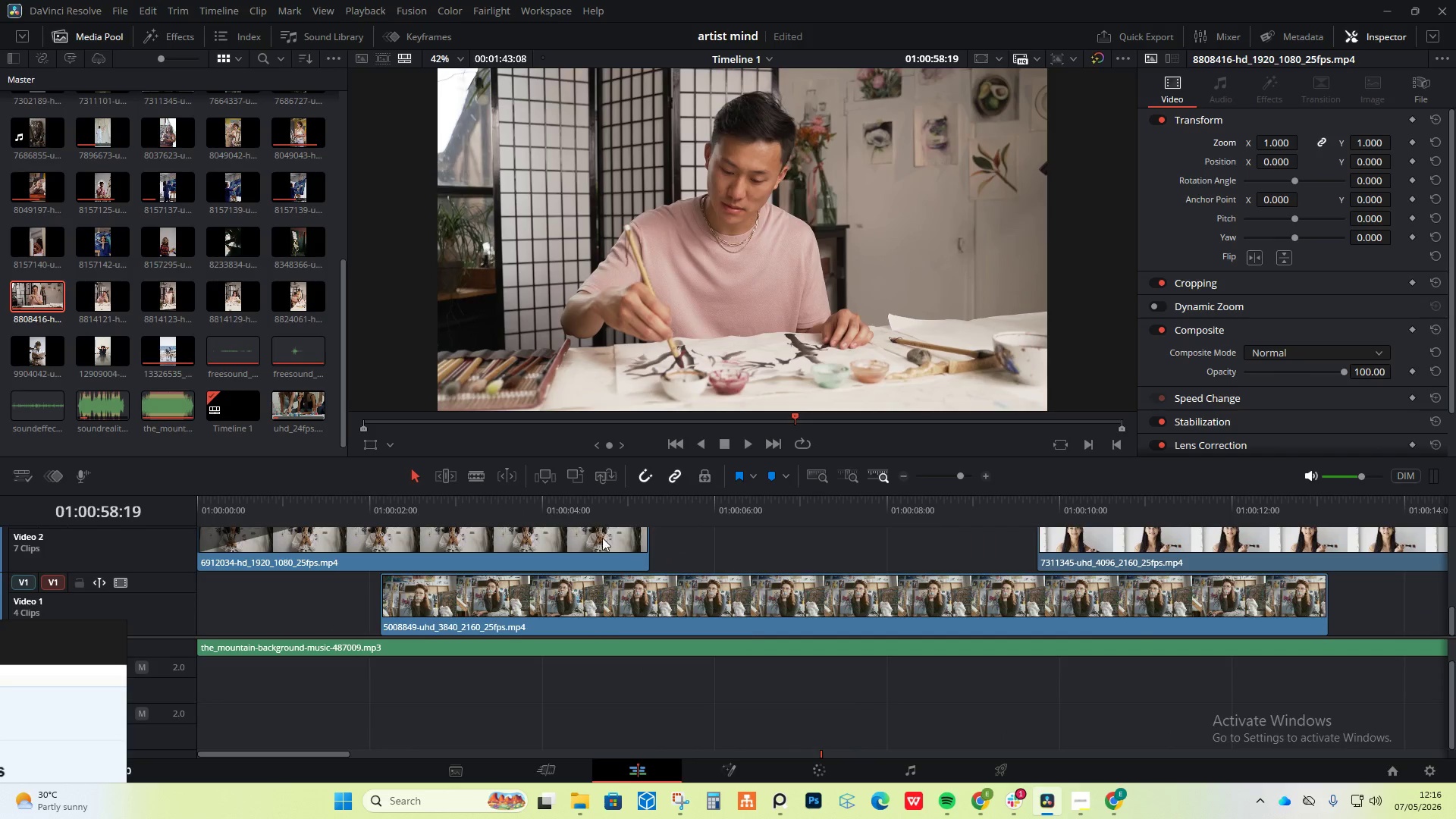 
scroll: coordinate [604, 595], scroll_direction: up, amount: 2.0
 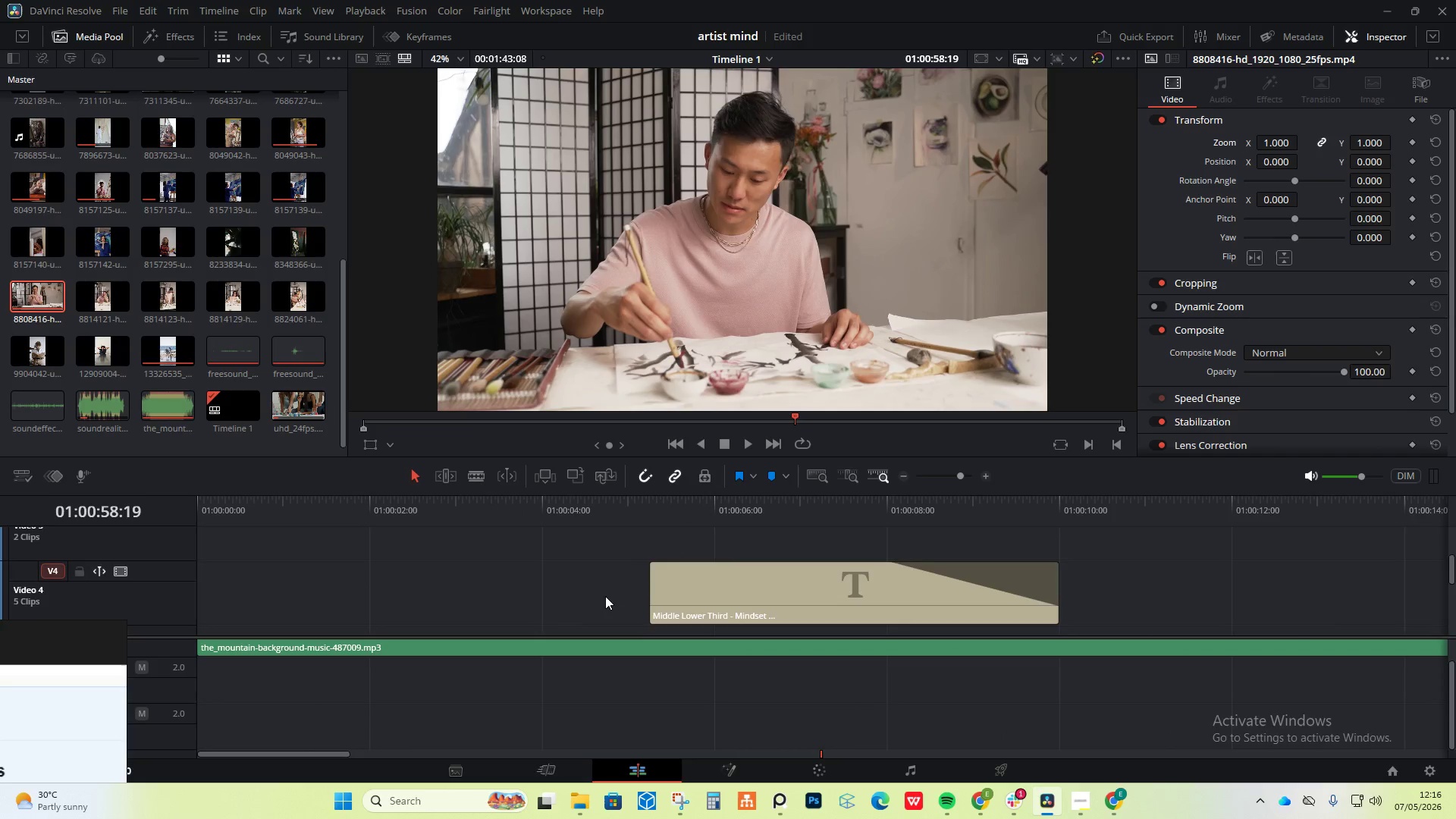 
hold_key(key=AltLeft, duration=0.91)
 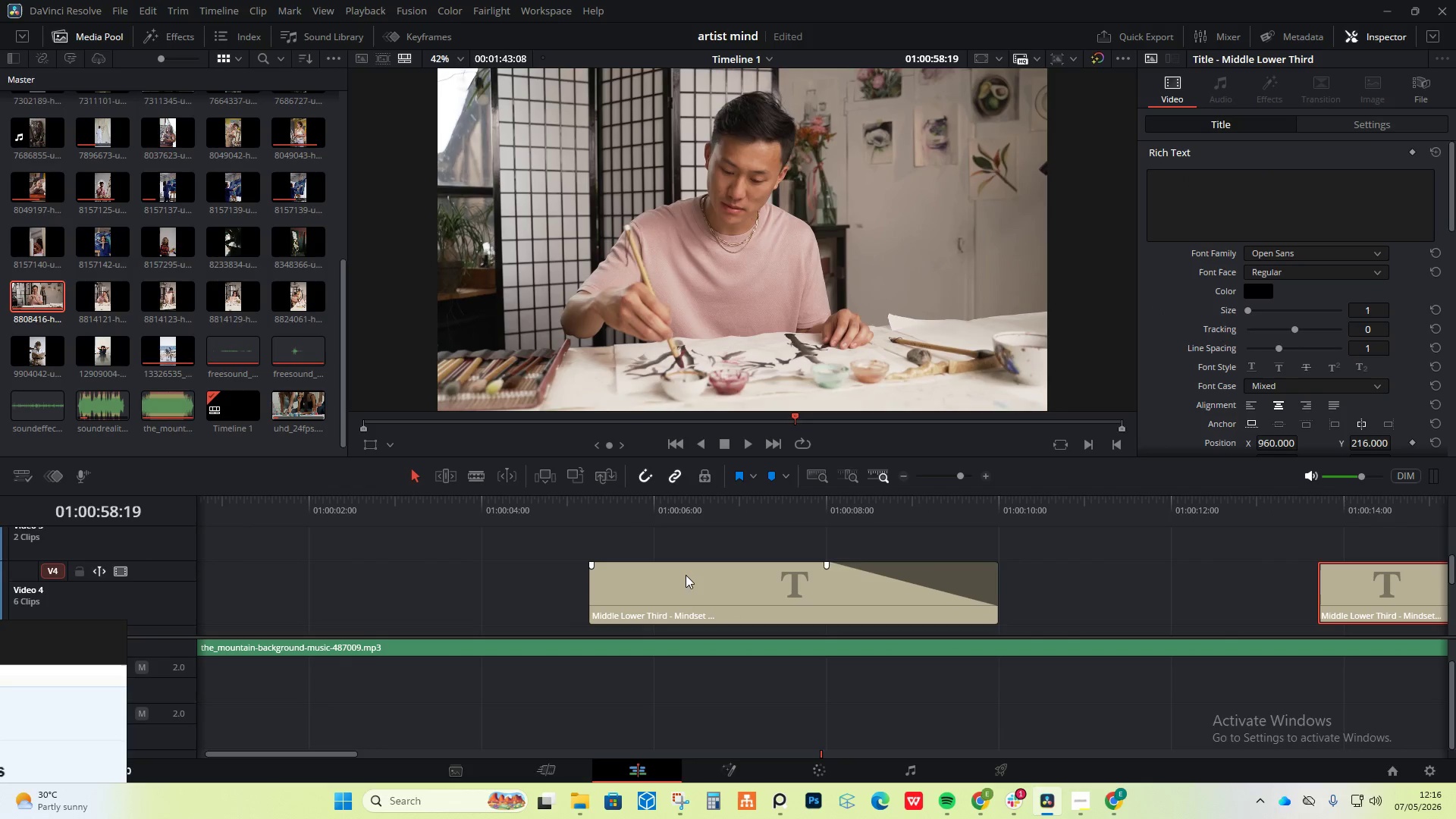 
scroll: coordinate [608, 594], scroll_direction: none, amount: 0.0
 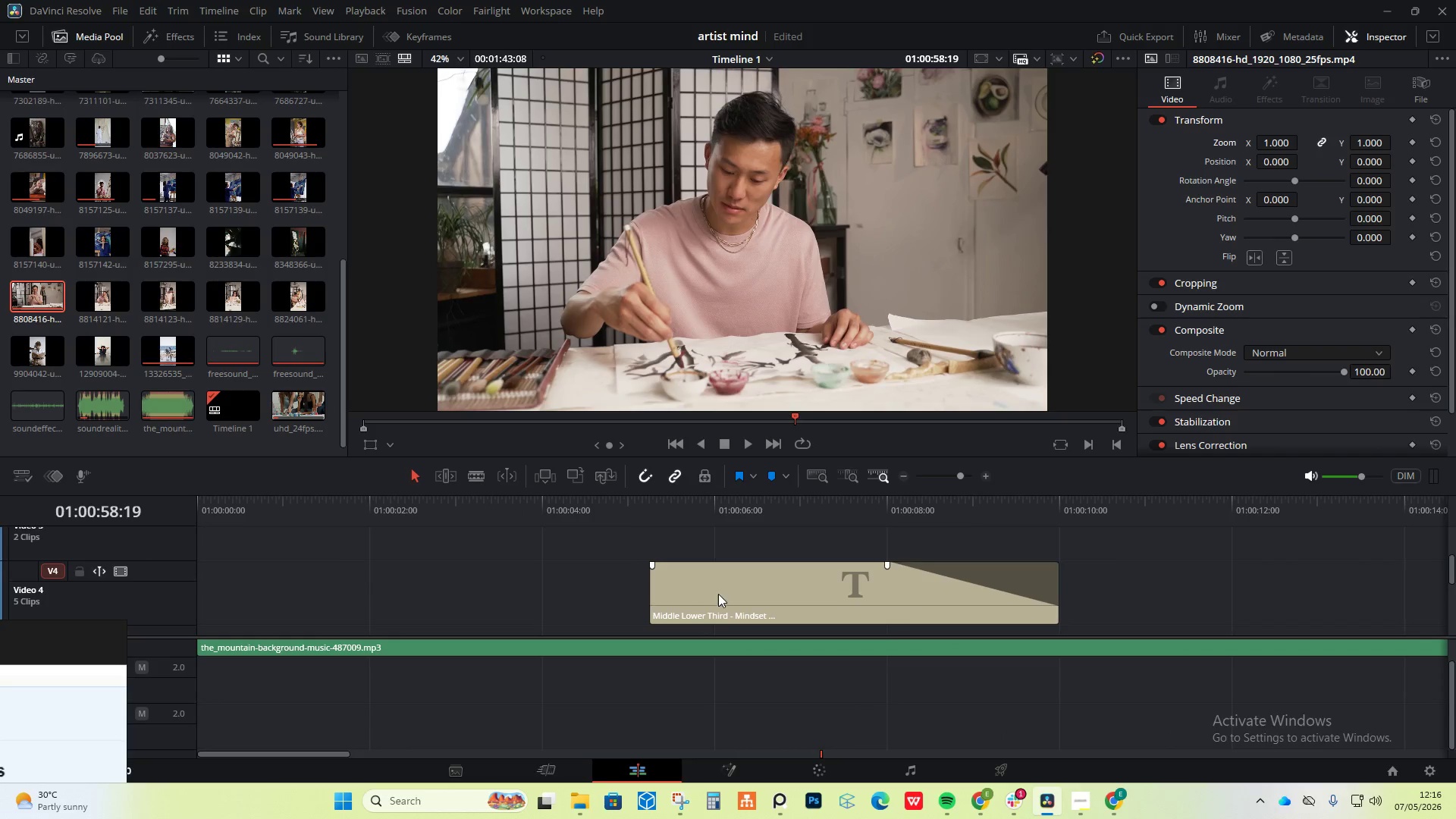 
left_click_drag(start_coordinate=[739, 594], to_coordinate=[1432, 606])
 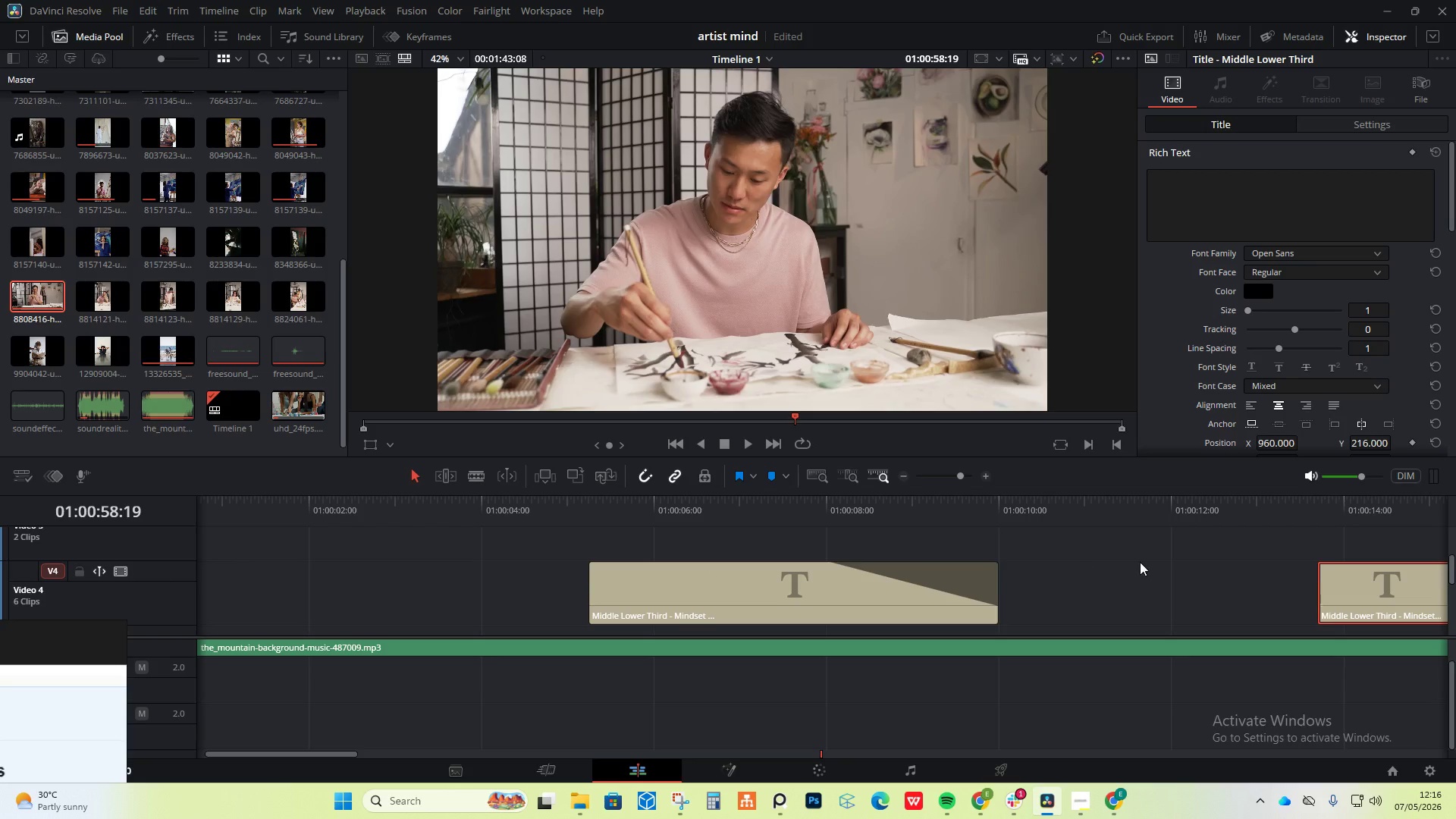 
left_click([786, 510])
 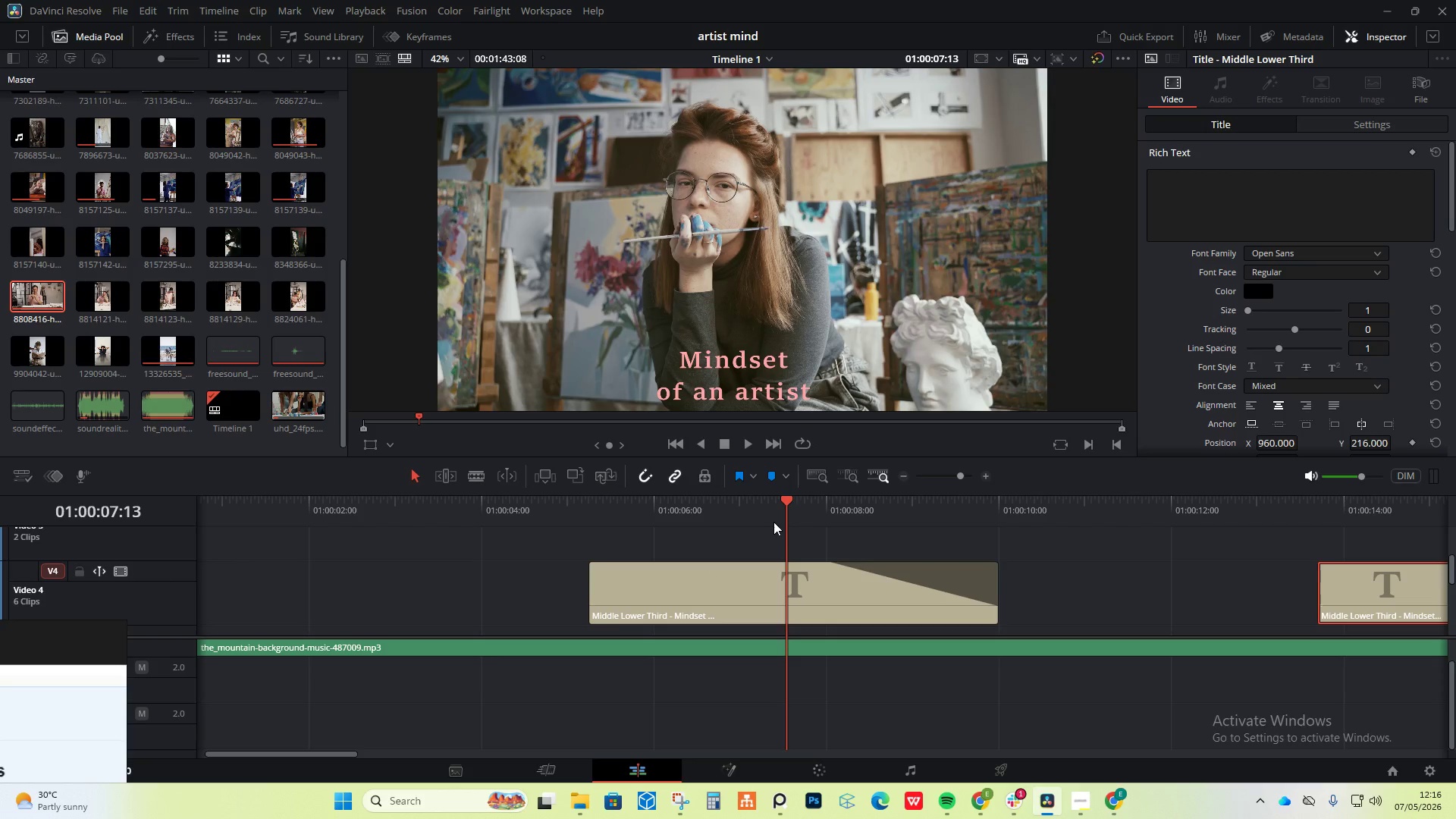 
scroll: coordinate [862, 598], scroll_direction: down, amount: 3.0
 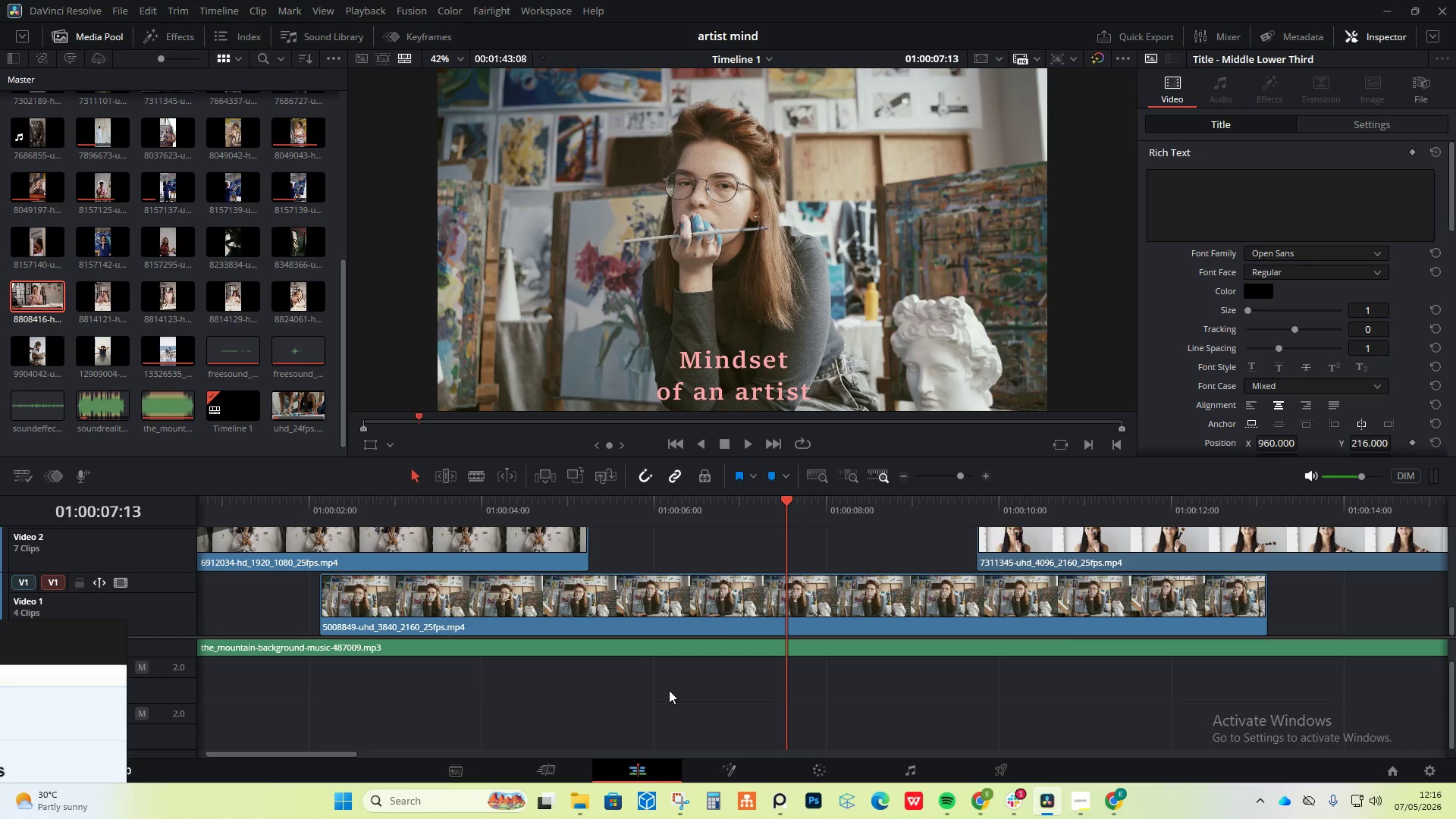 
scroll: coordinate [832, 577], scroll_direction: up, amount: 7.0
 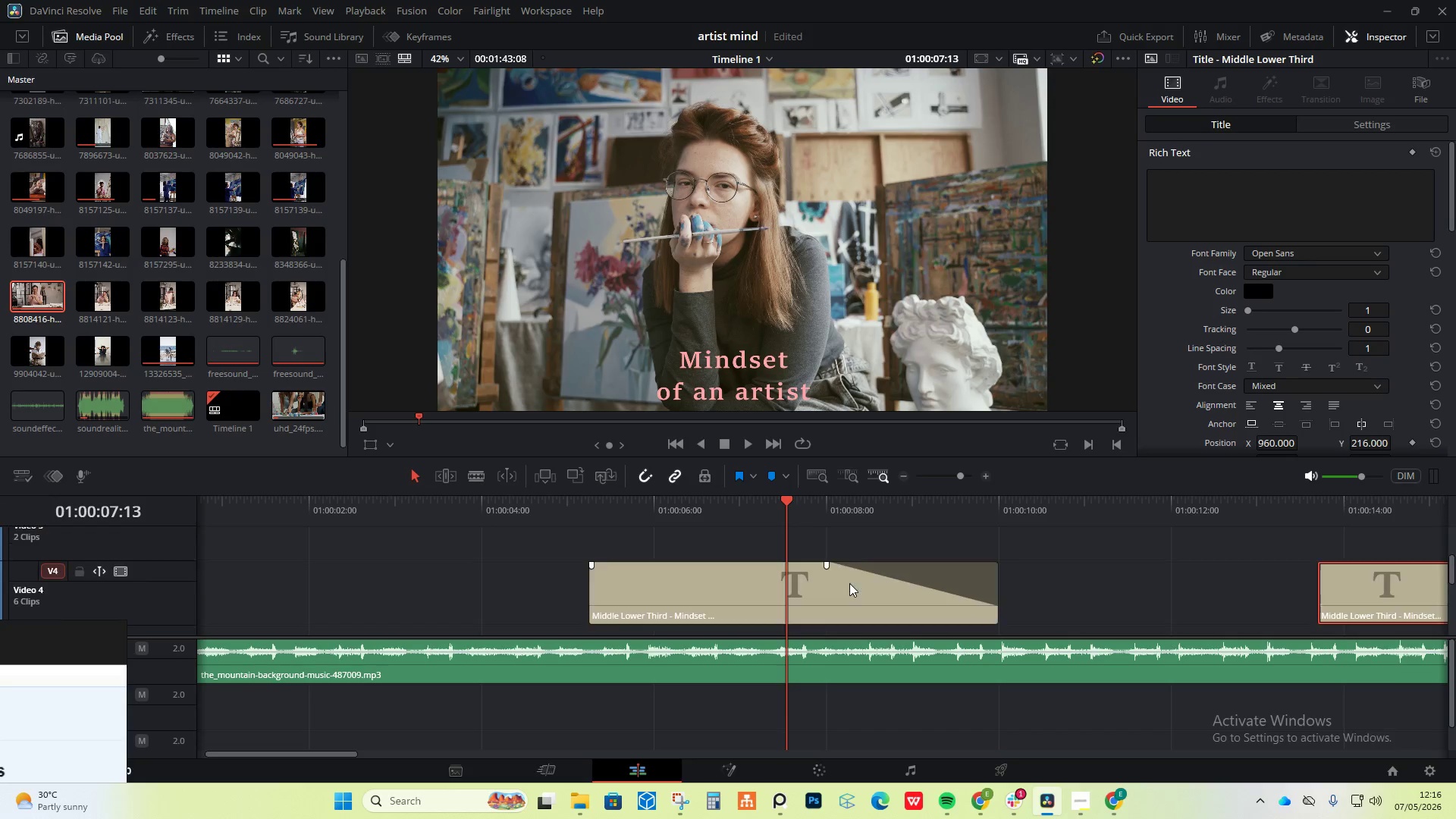 
scroll: coordinate [849, 583], scroll_direction: down, amount: 1.0
 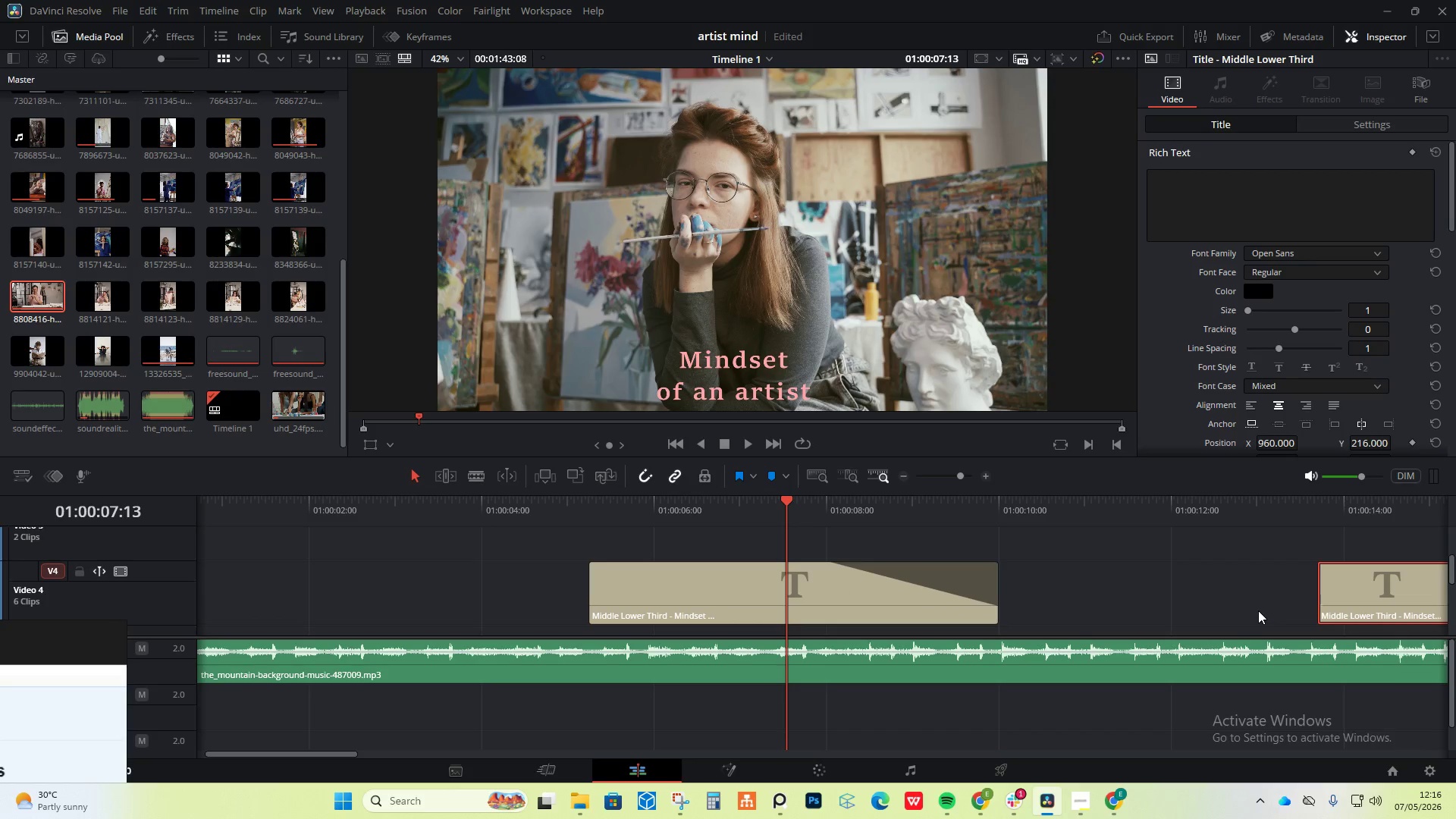 
scroll: coordinate [1256, 610], scroll_direction: none, amount: 0.0
 